 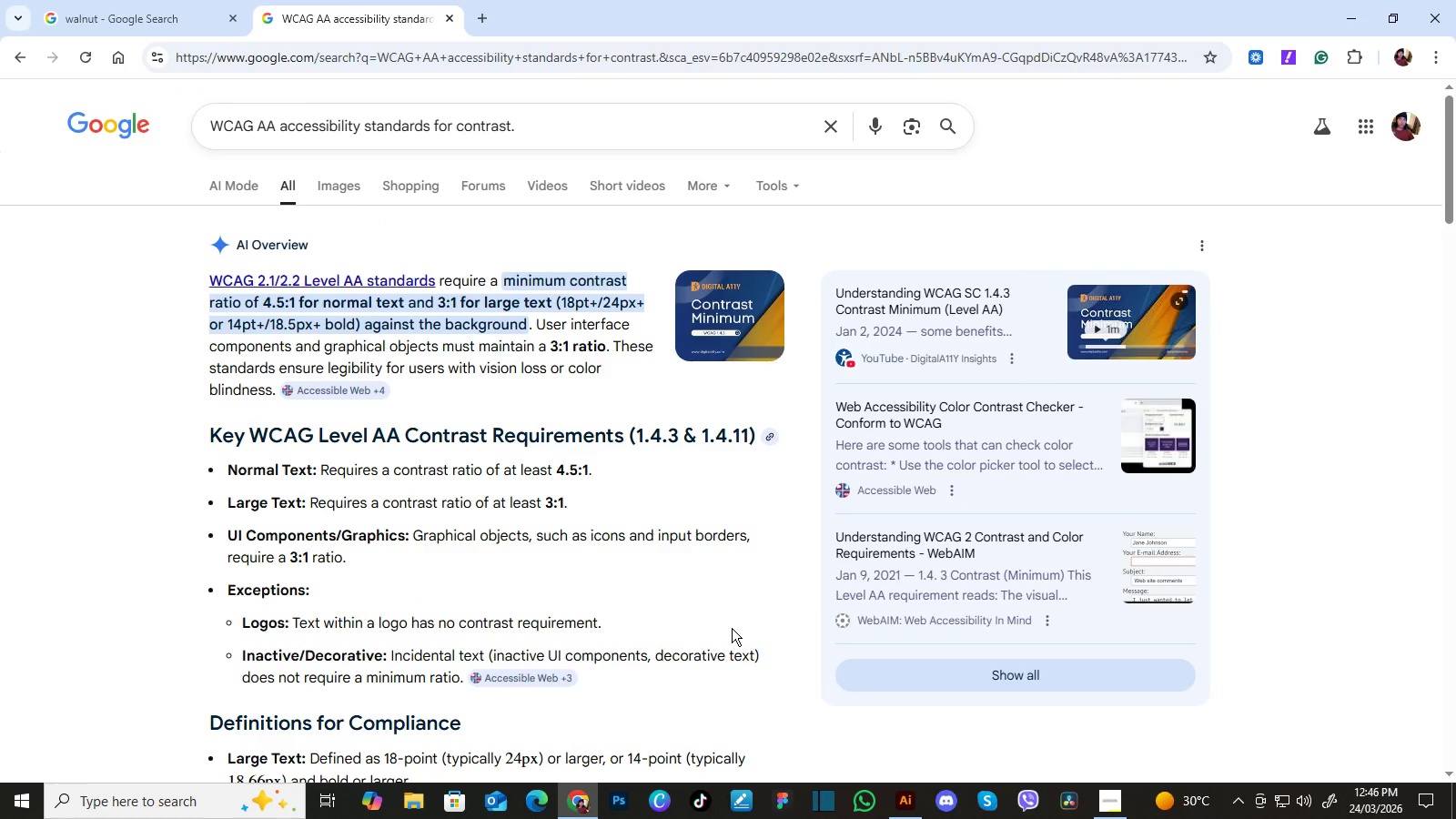 
scroll: coordinate [732, 628], scroll_direction: down, amount: 2.0
 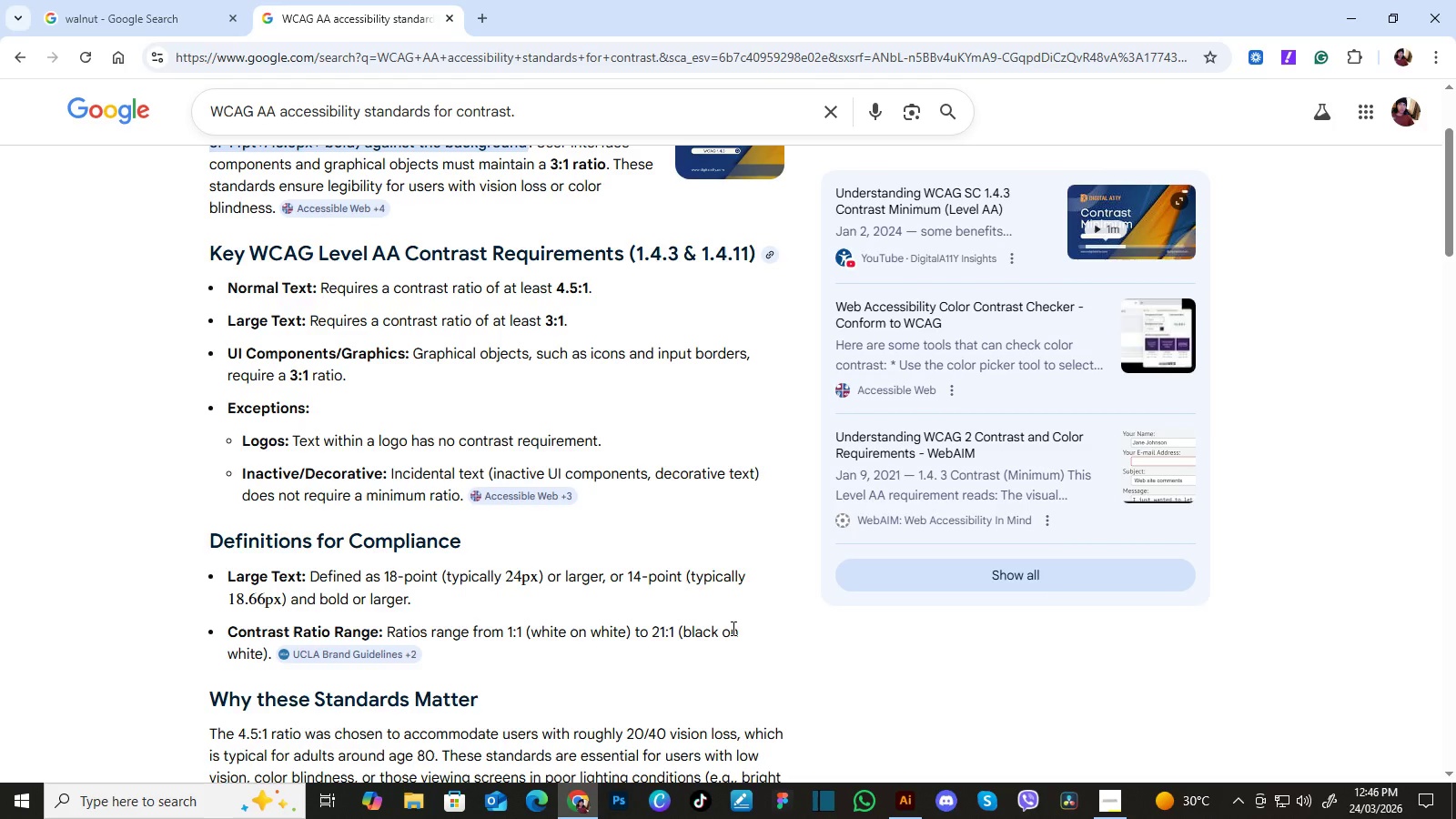 
wait(8.93)
 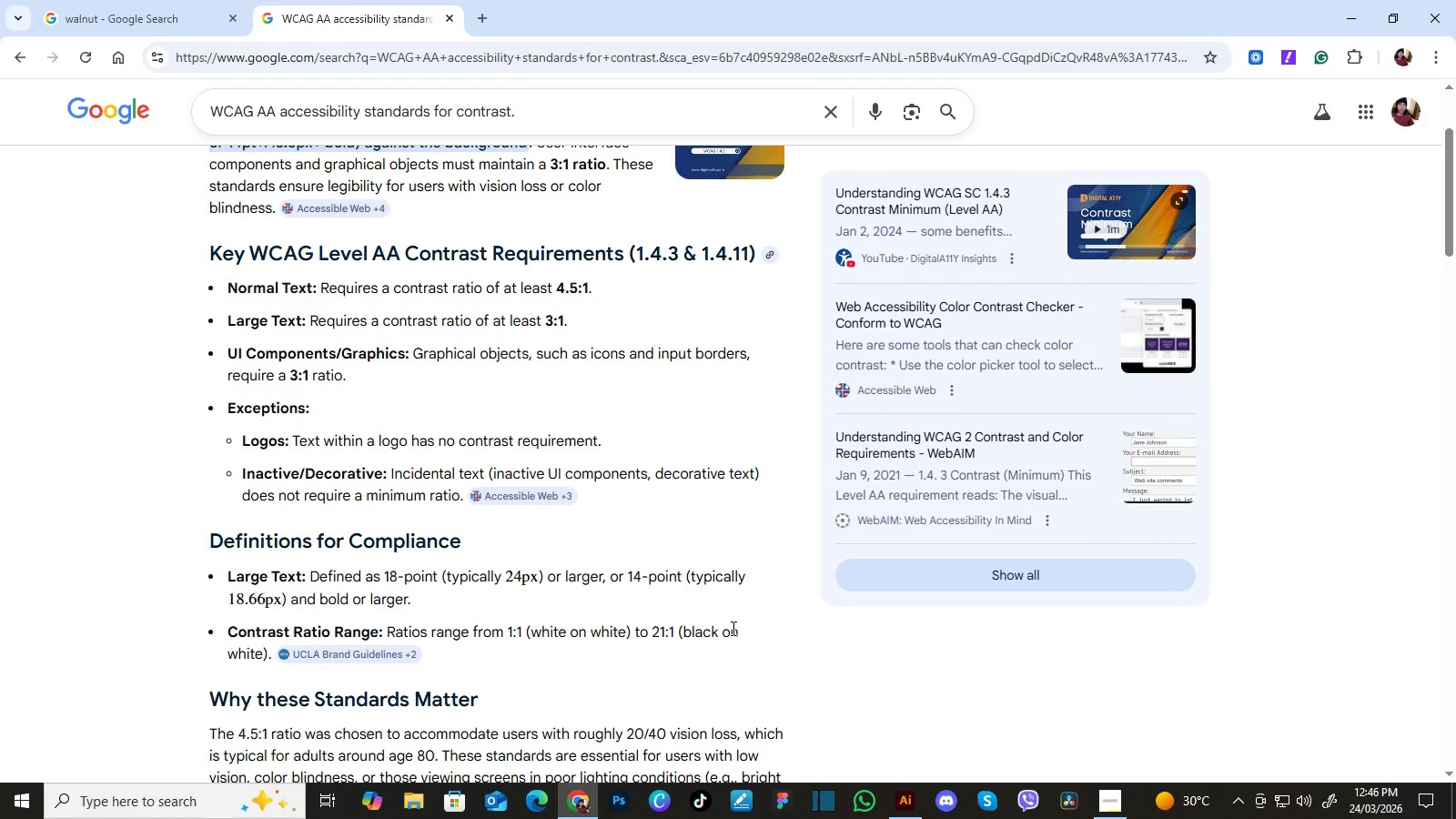 
left_click([171, 16])
 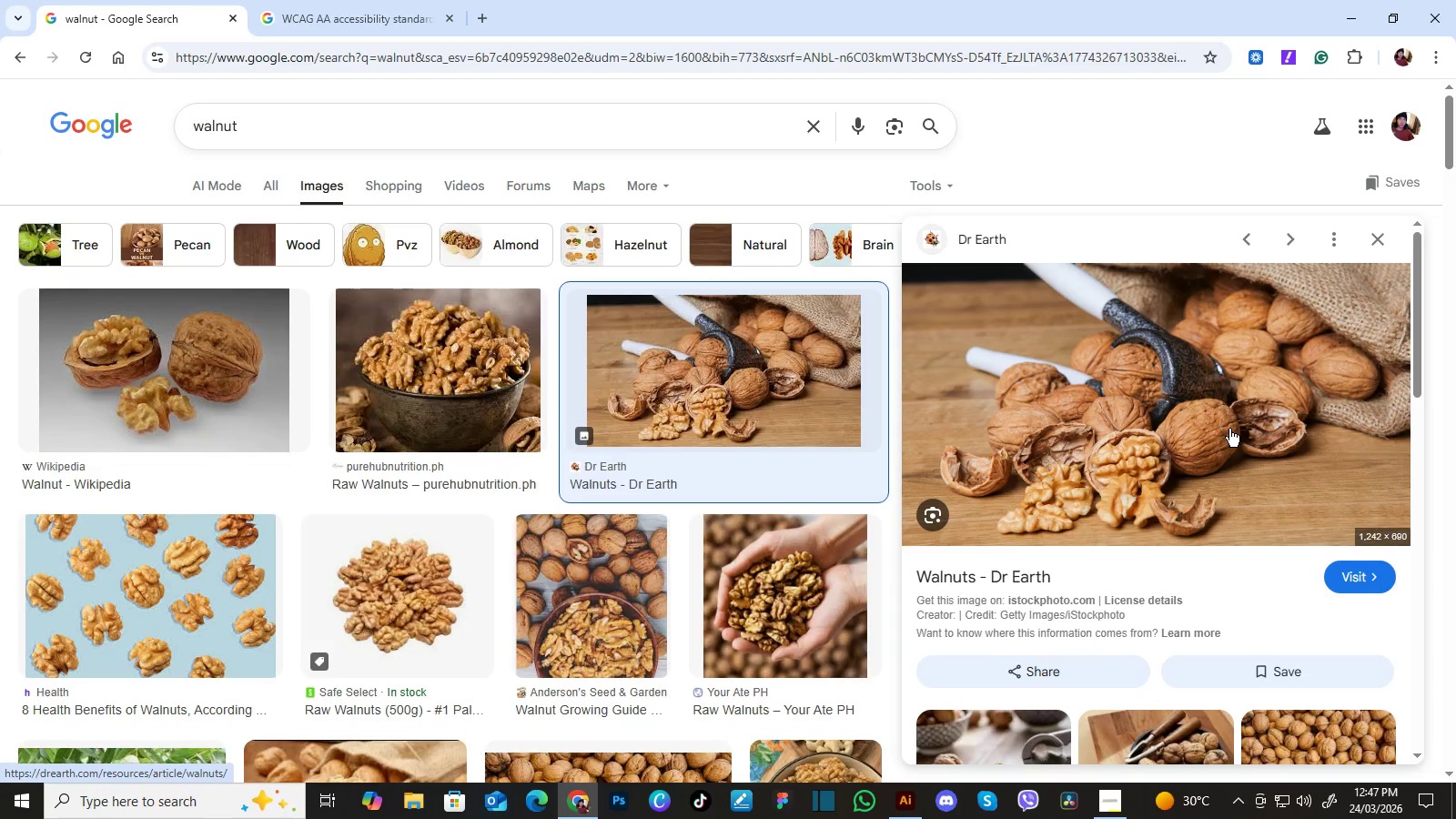 
wait(6.25)
 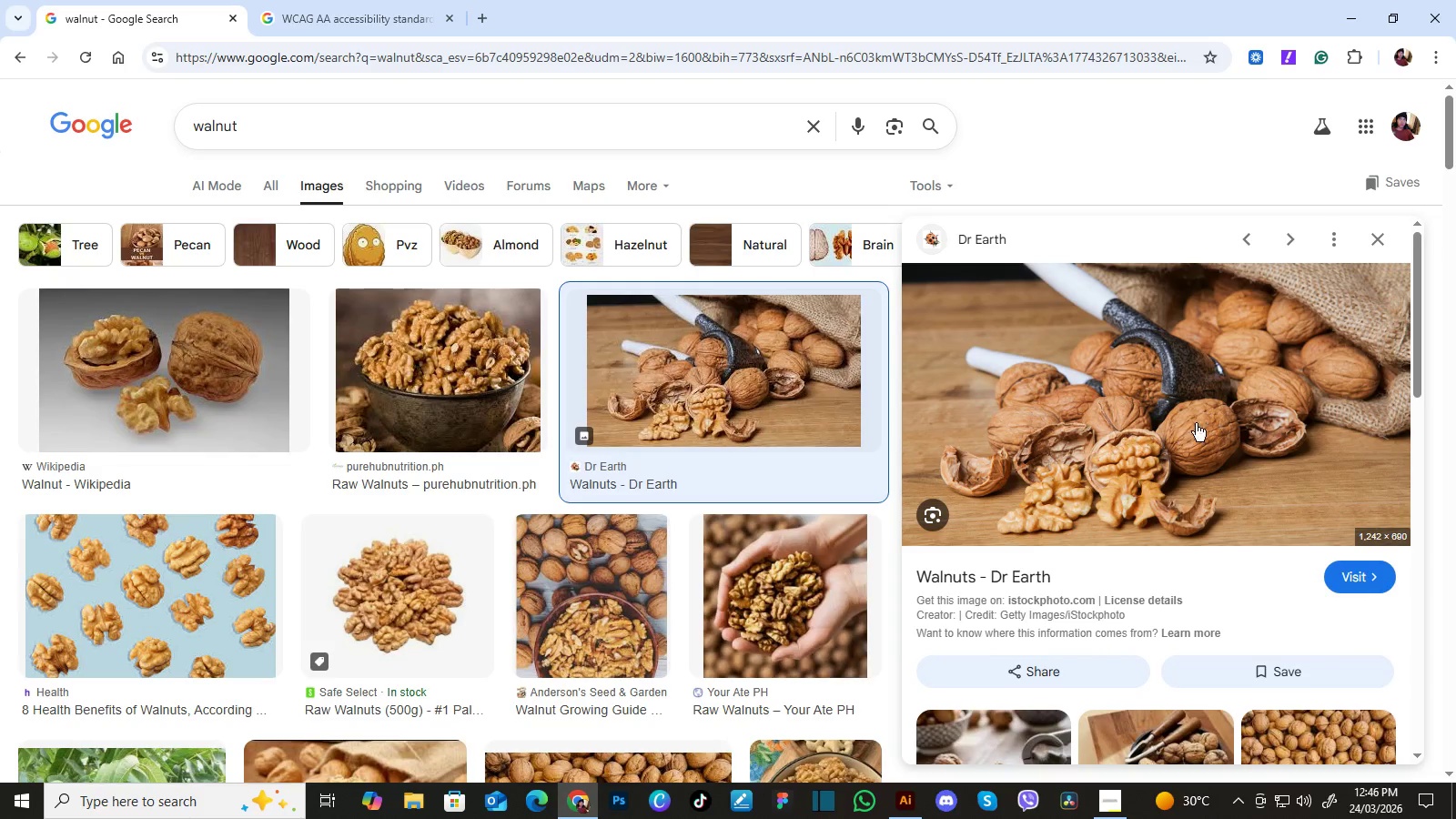 
key(PrintScreen)
 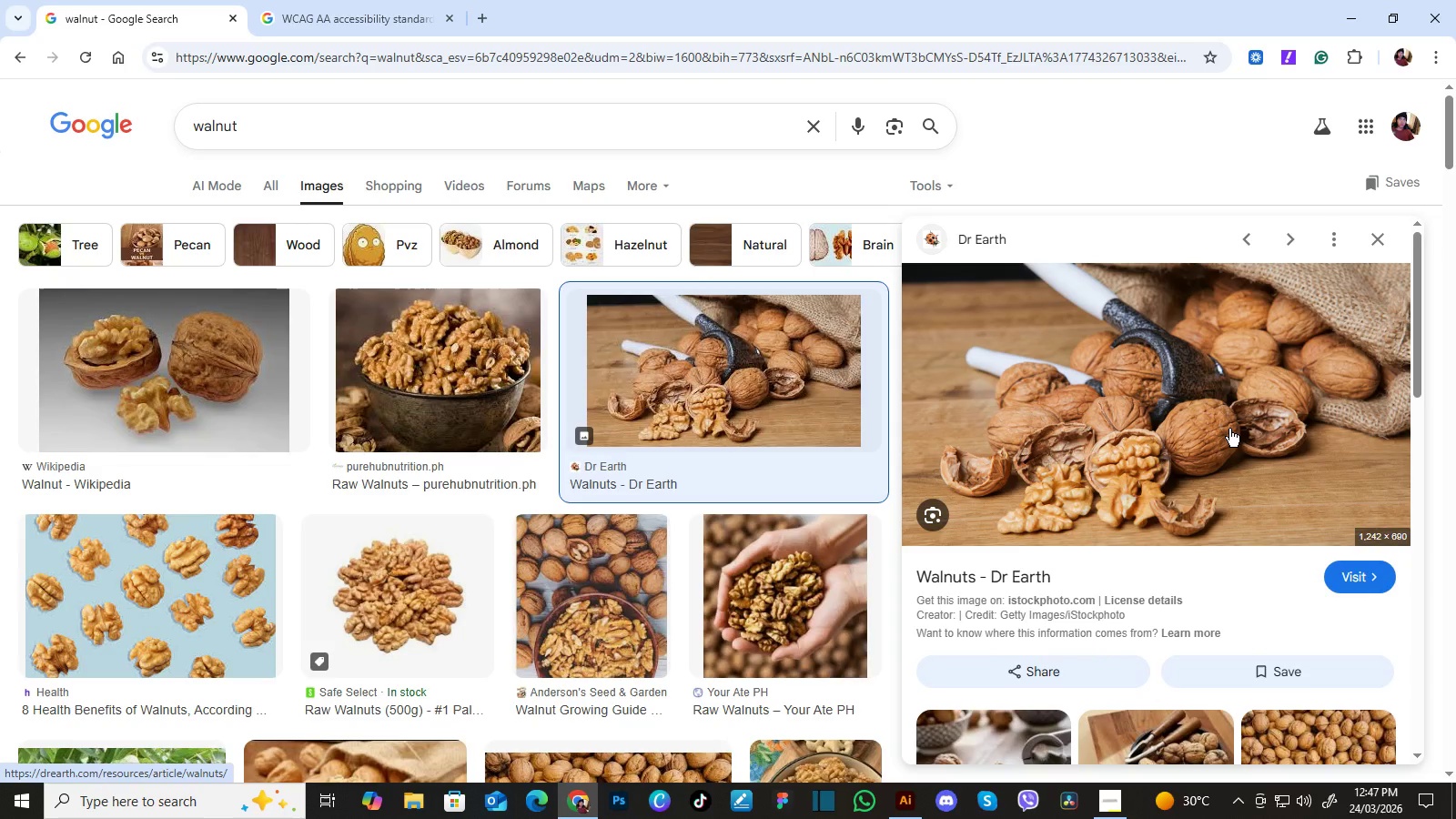 
key(PrintScreen)
 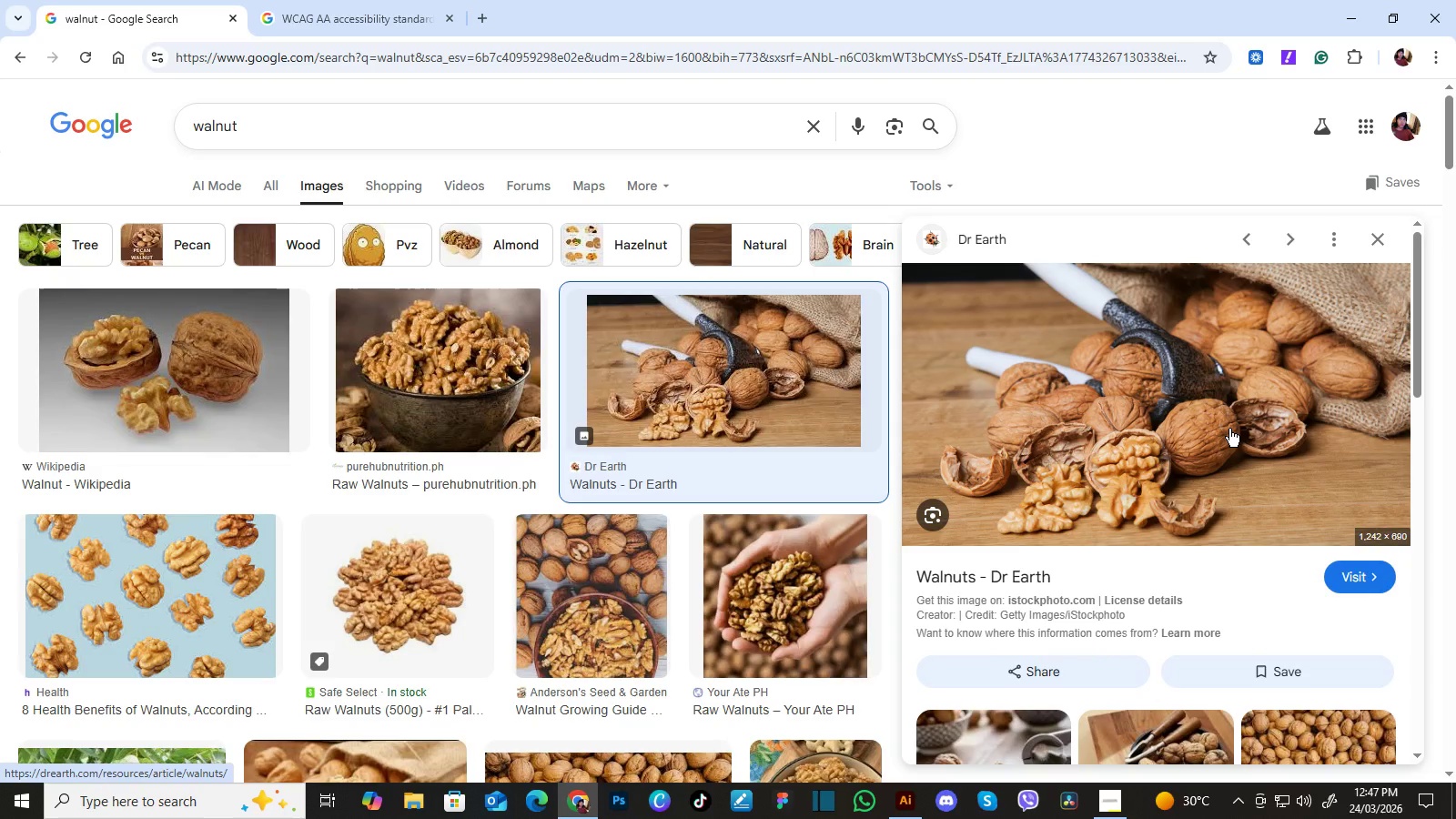 
key(PrintScreen)
 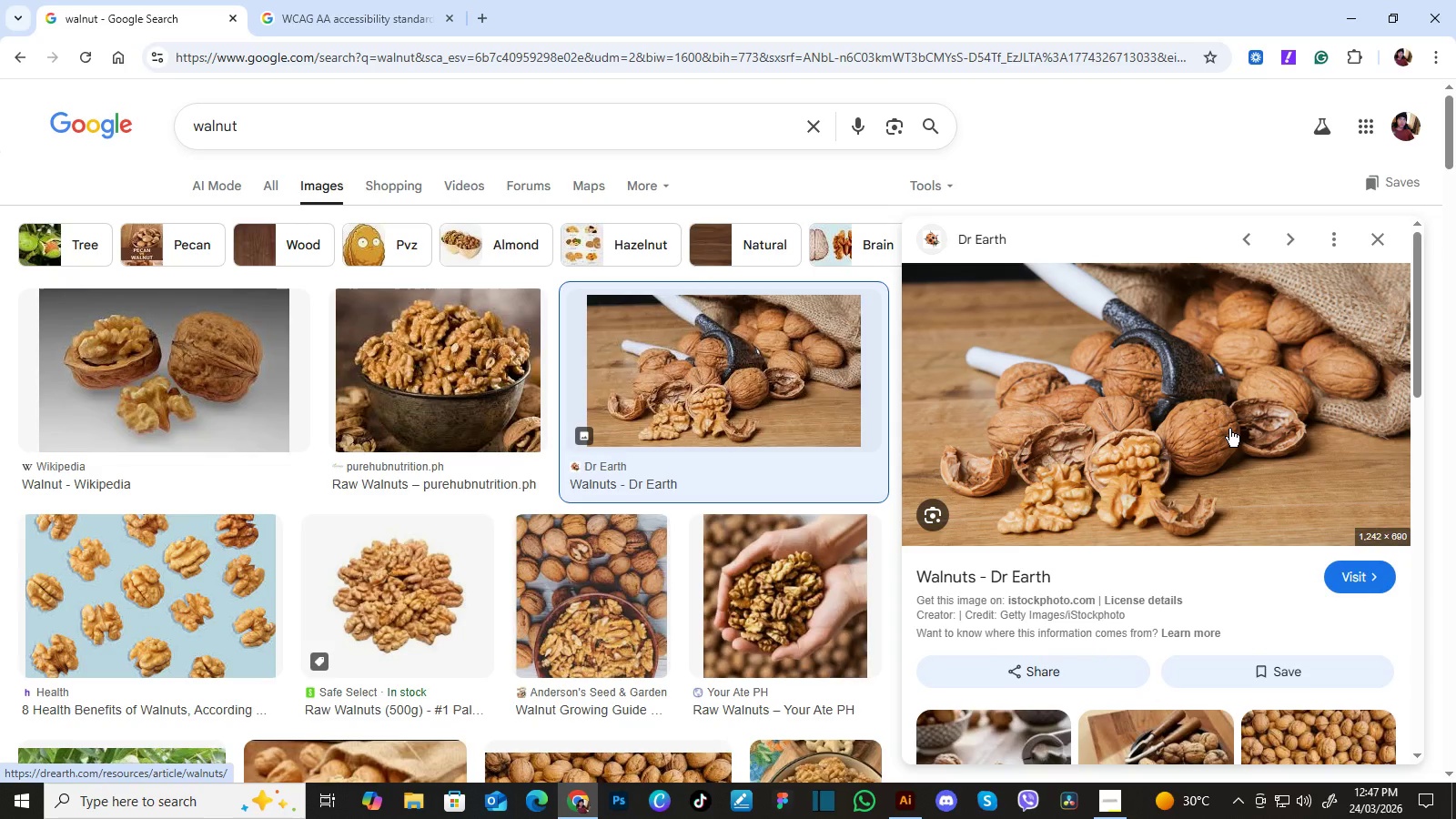 
key(PrintScreen)
 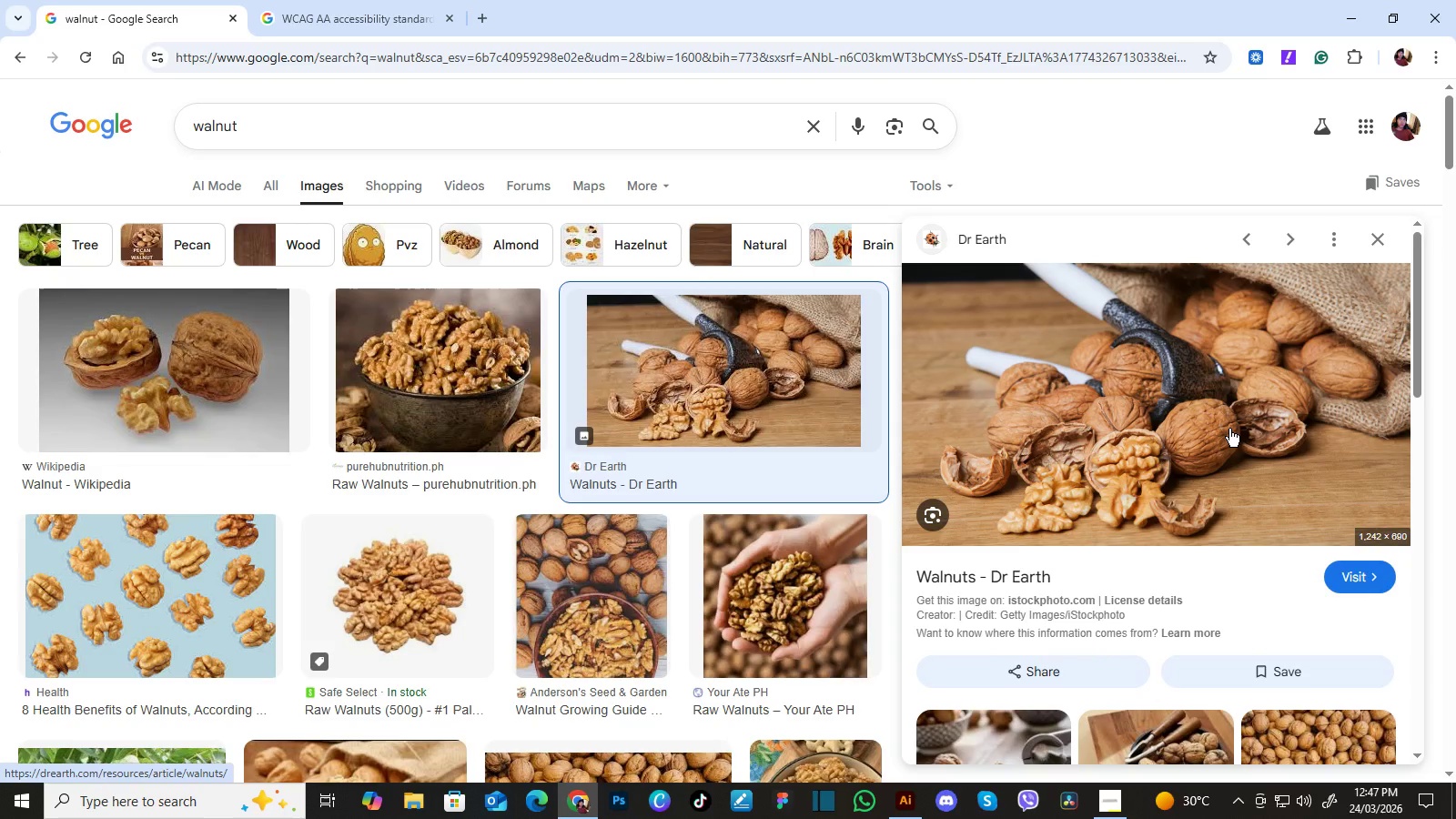 
key(PrintScreen)
 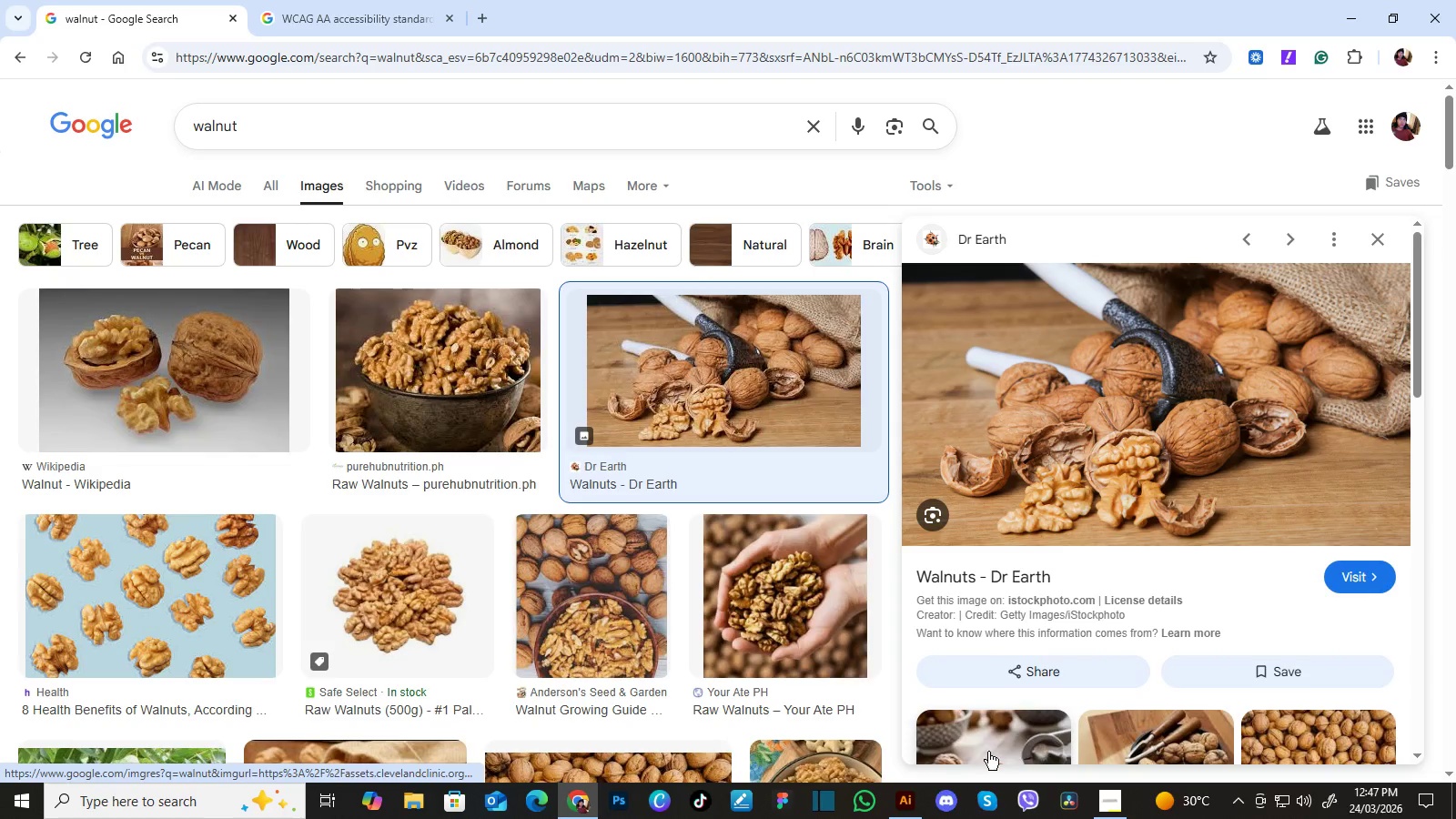 
left_click([906, 800])
 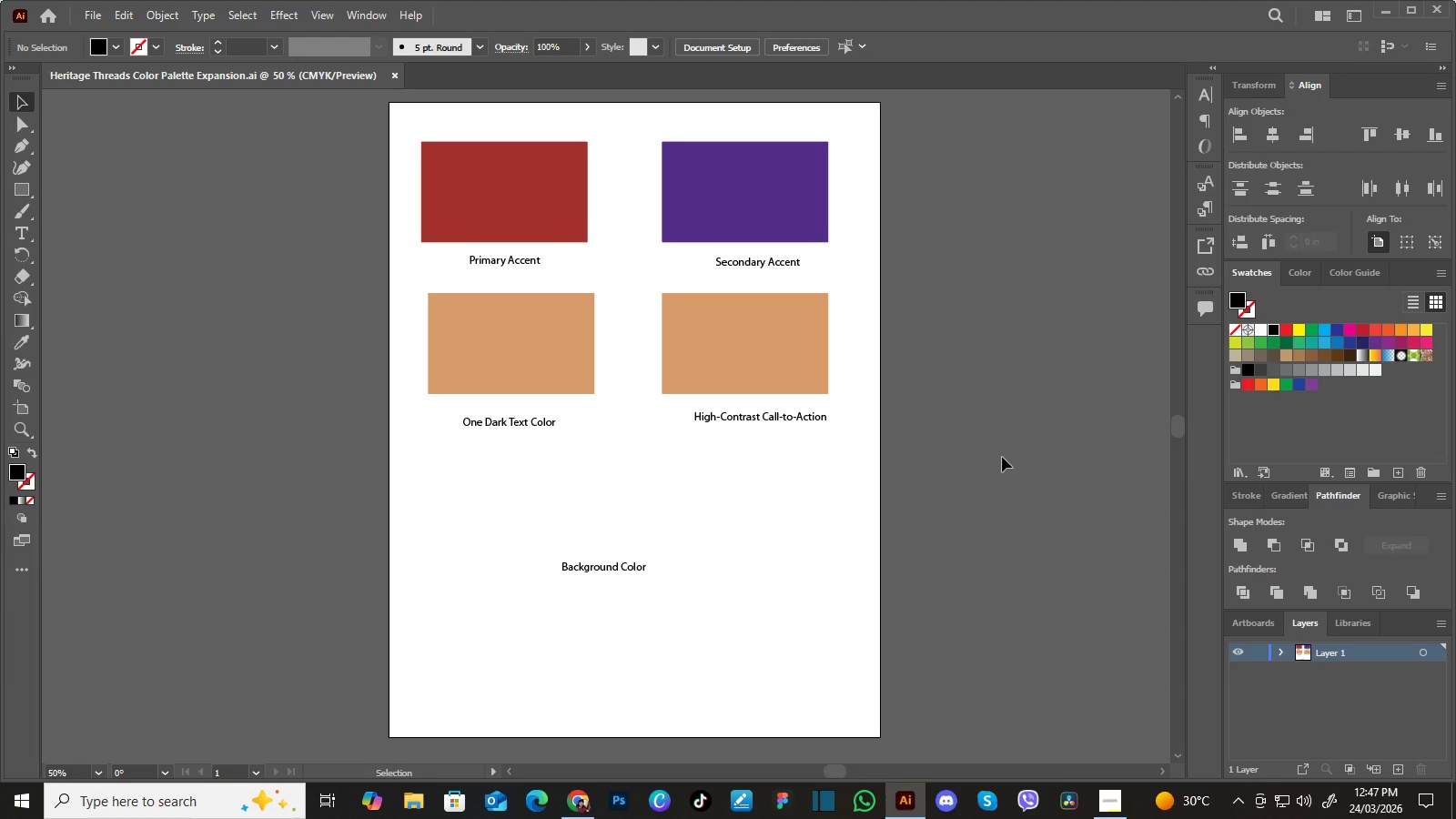 
key(Control+V)
 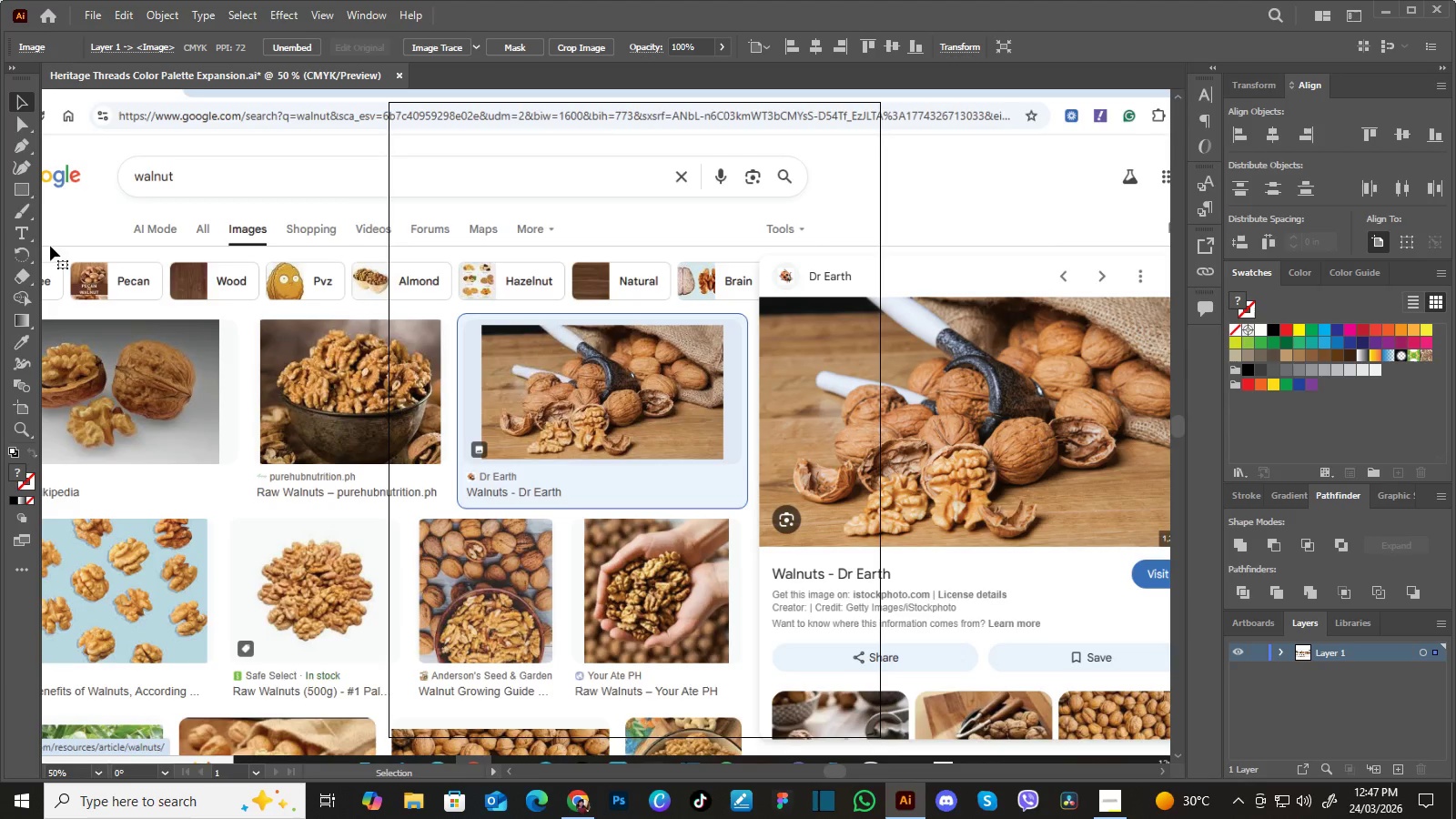 
left_click([18, 341])
 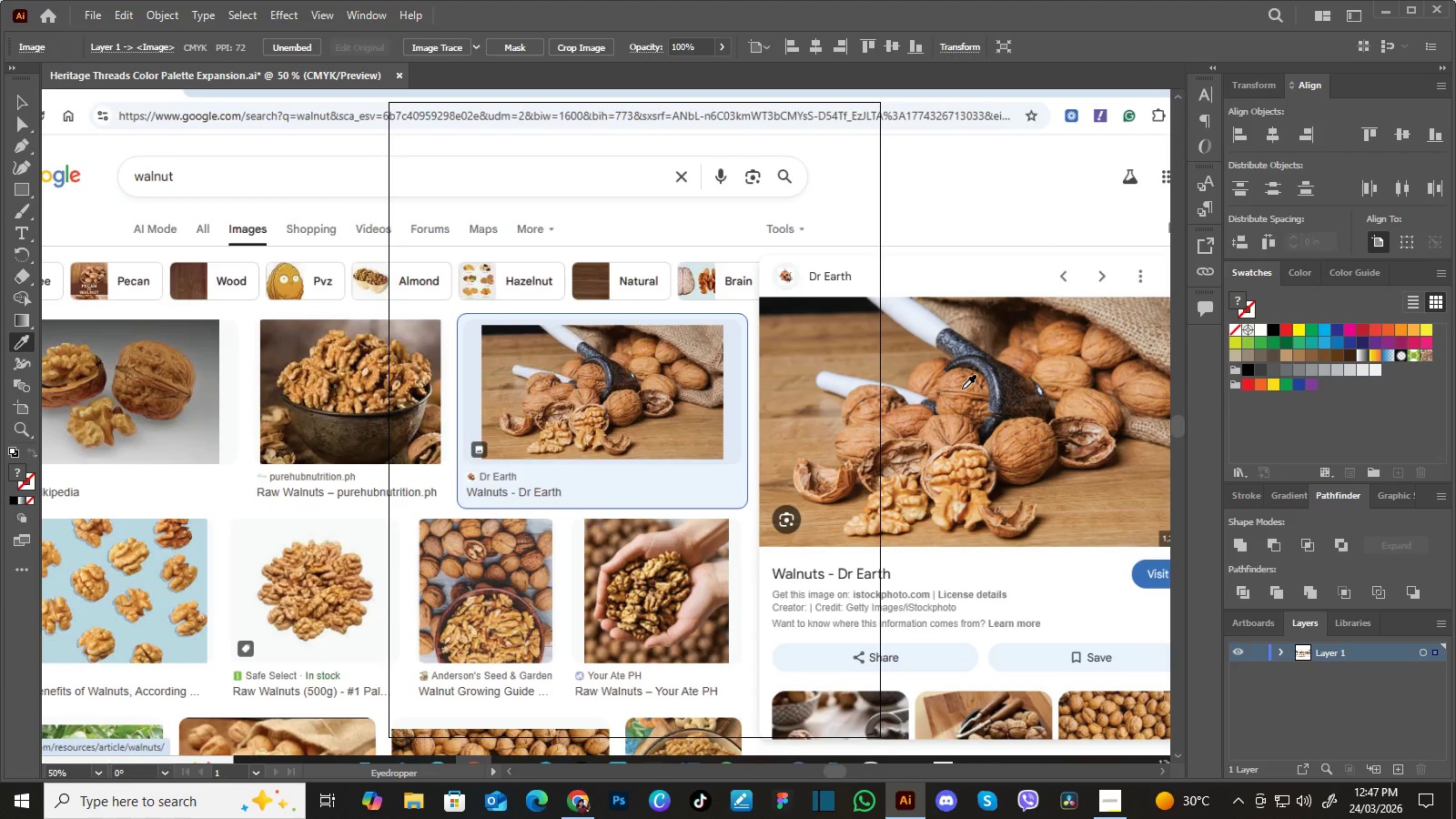 
left_click([962, 389])
 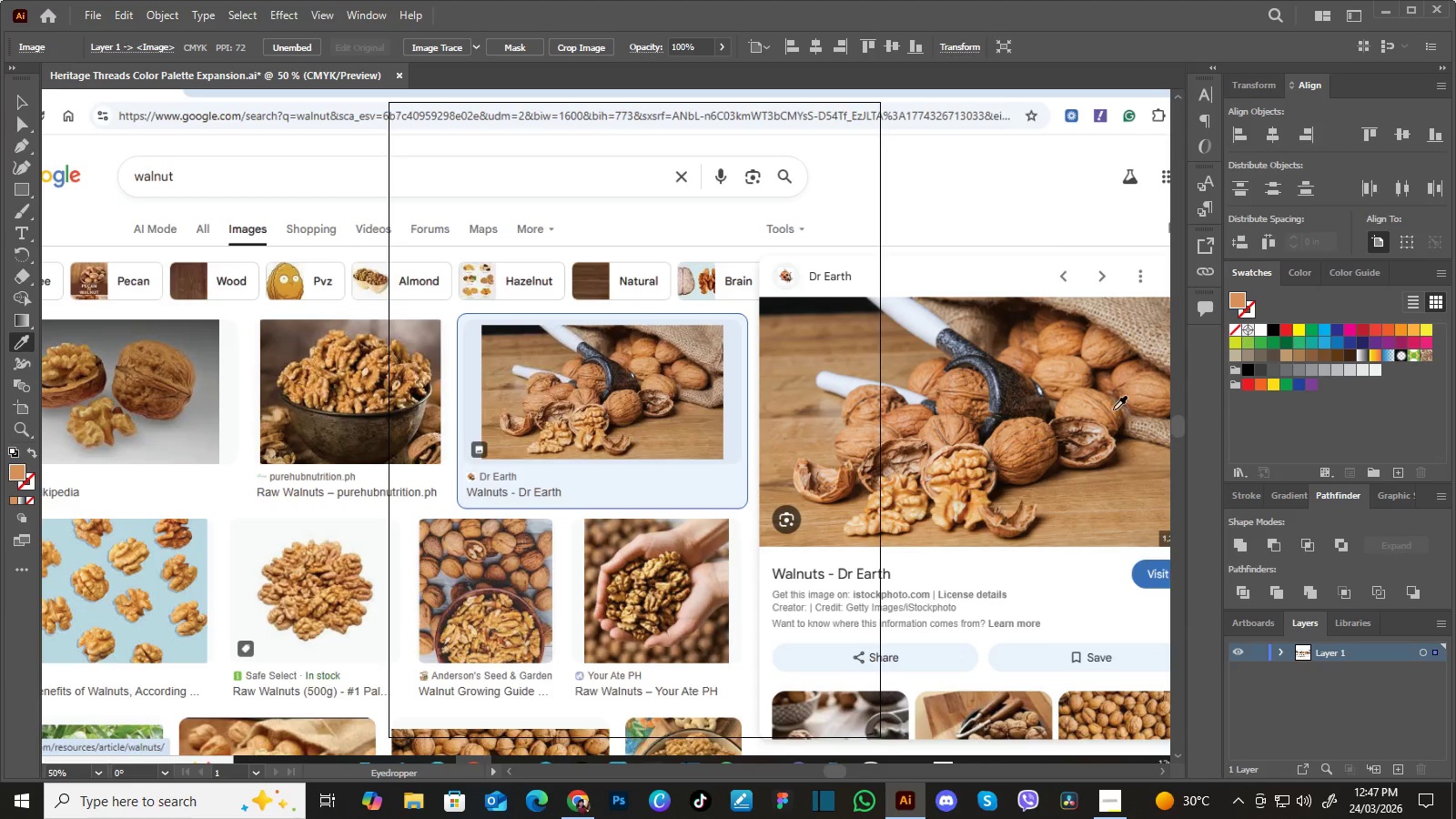 
left_click([1090, 407])
 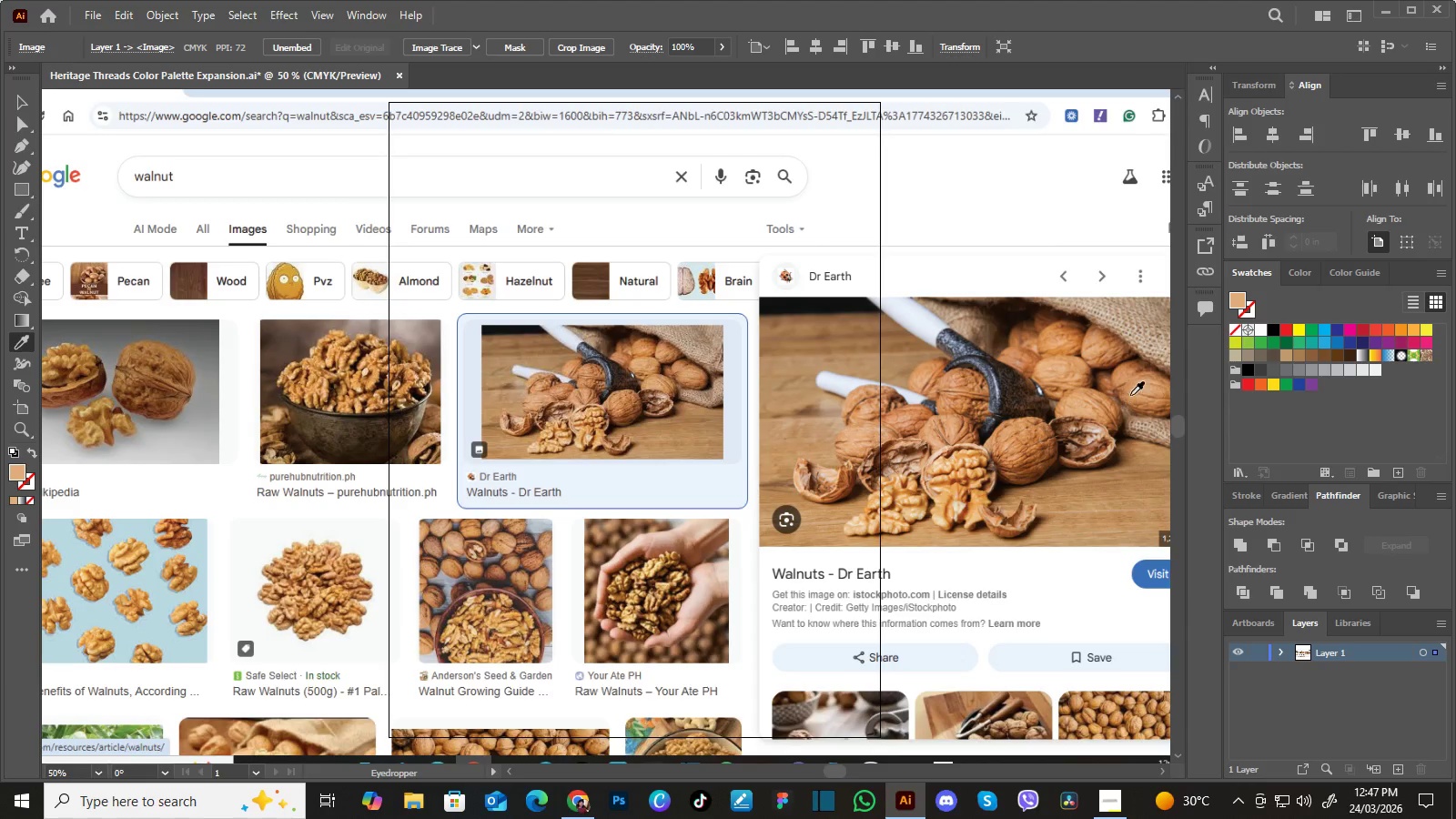 
left_click([1146, 389])
 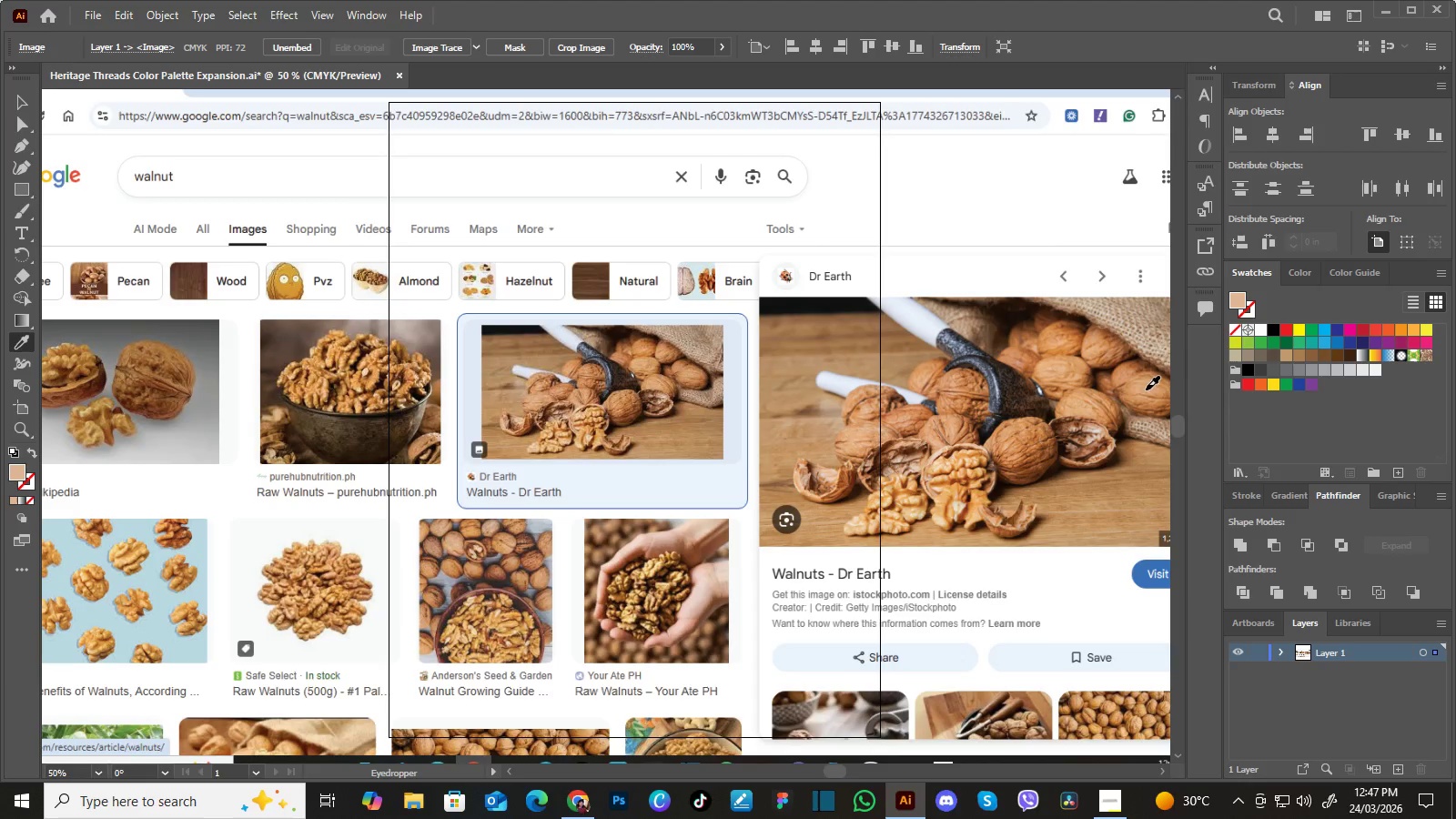 
double_click([1146, 389])
 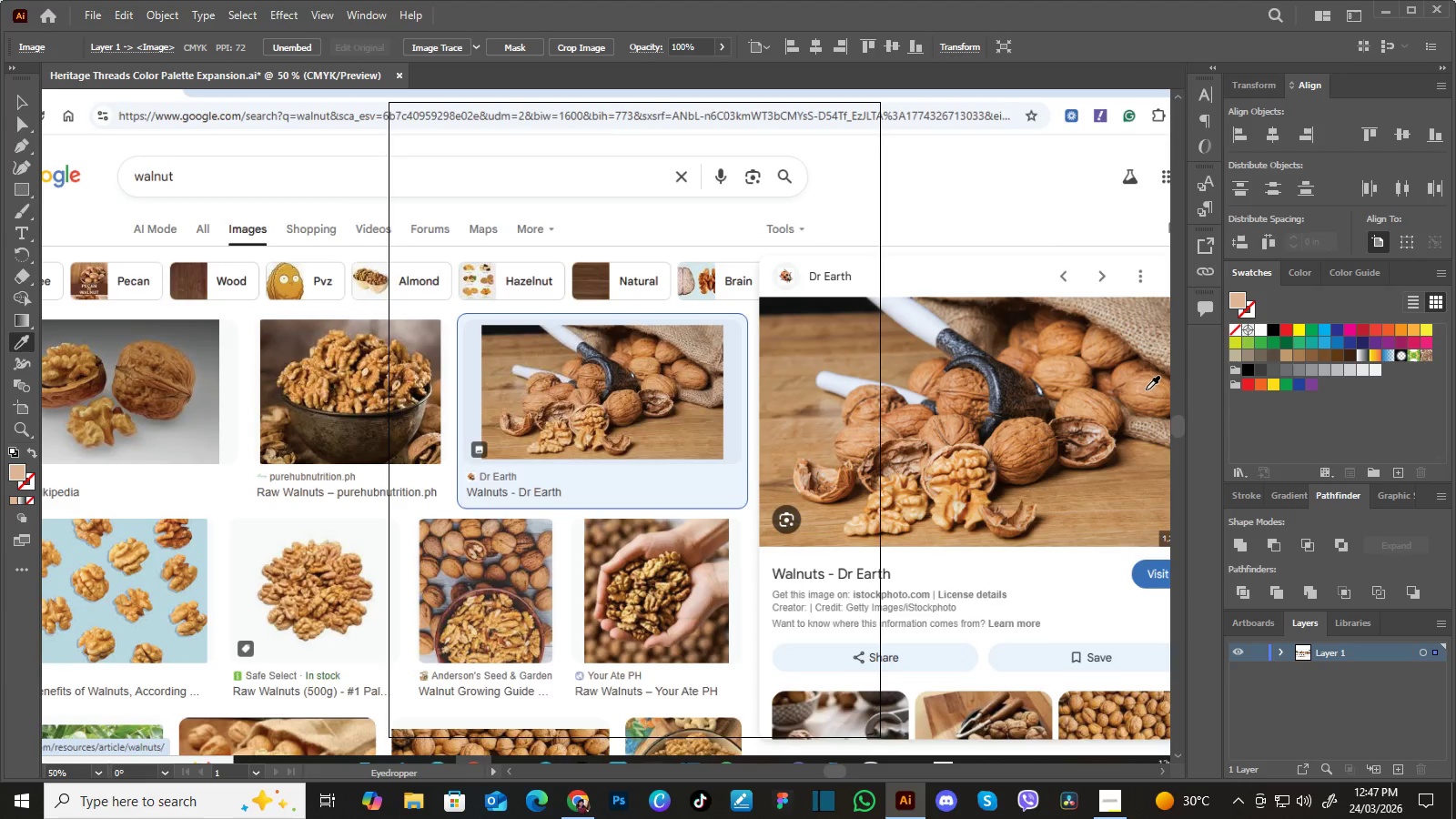 
triple_click([1146, 389])
 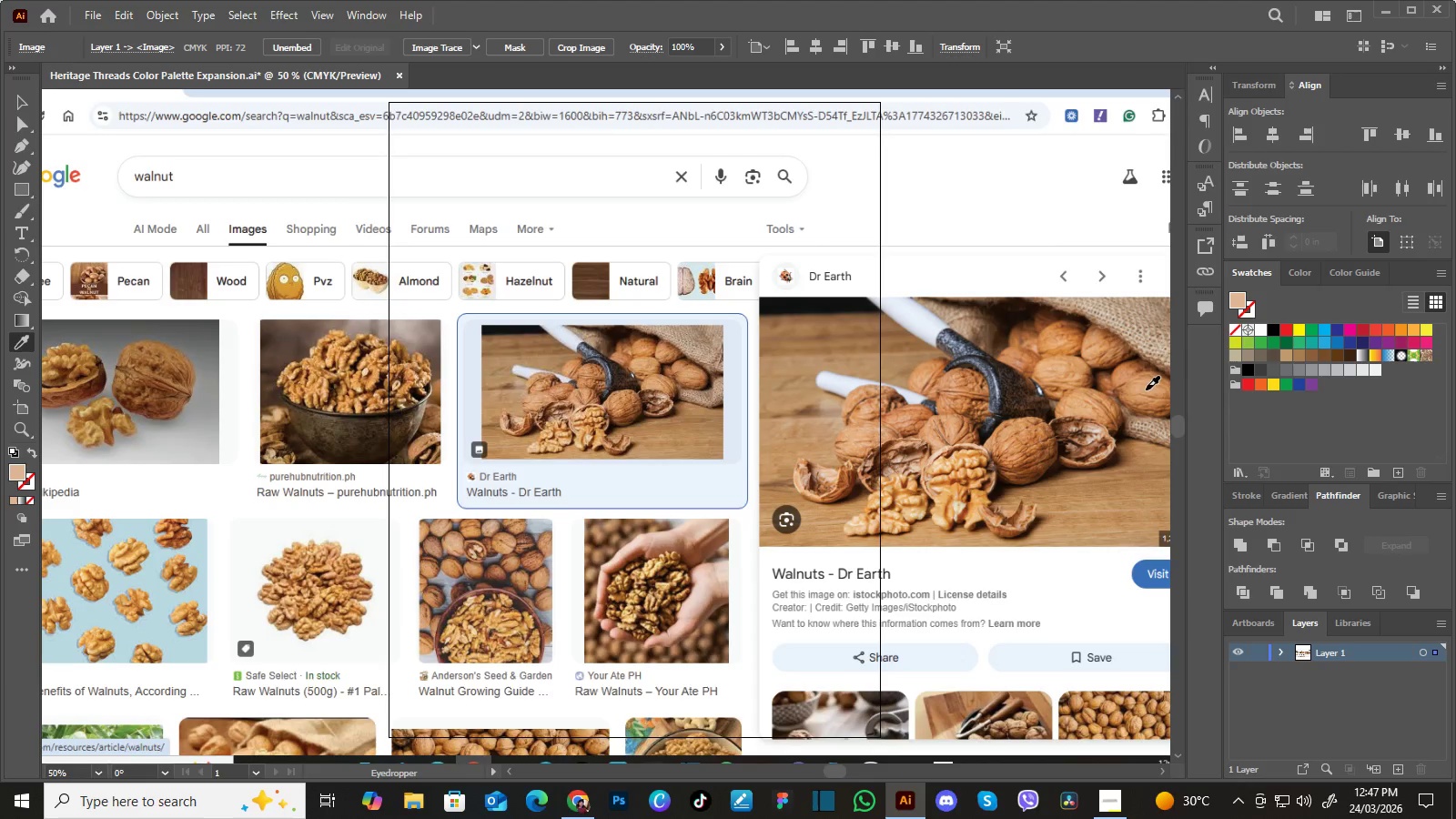 
triple_click([1146, 389])
 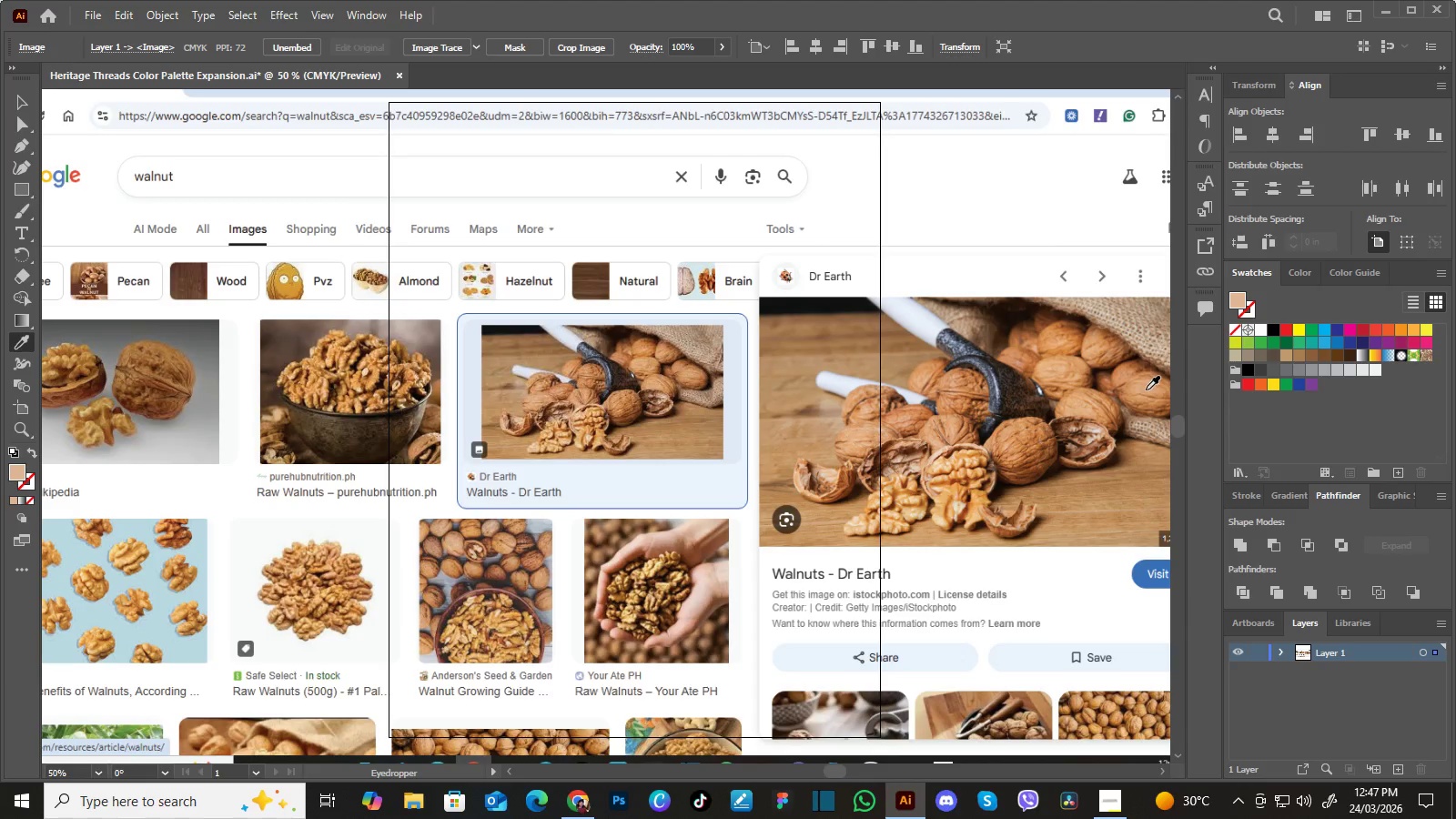 
triple_click([1146, 389])
 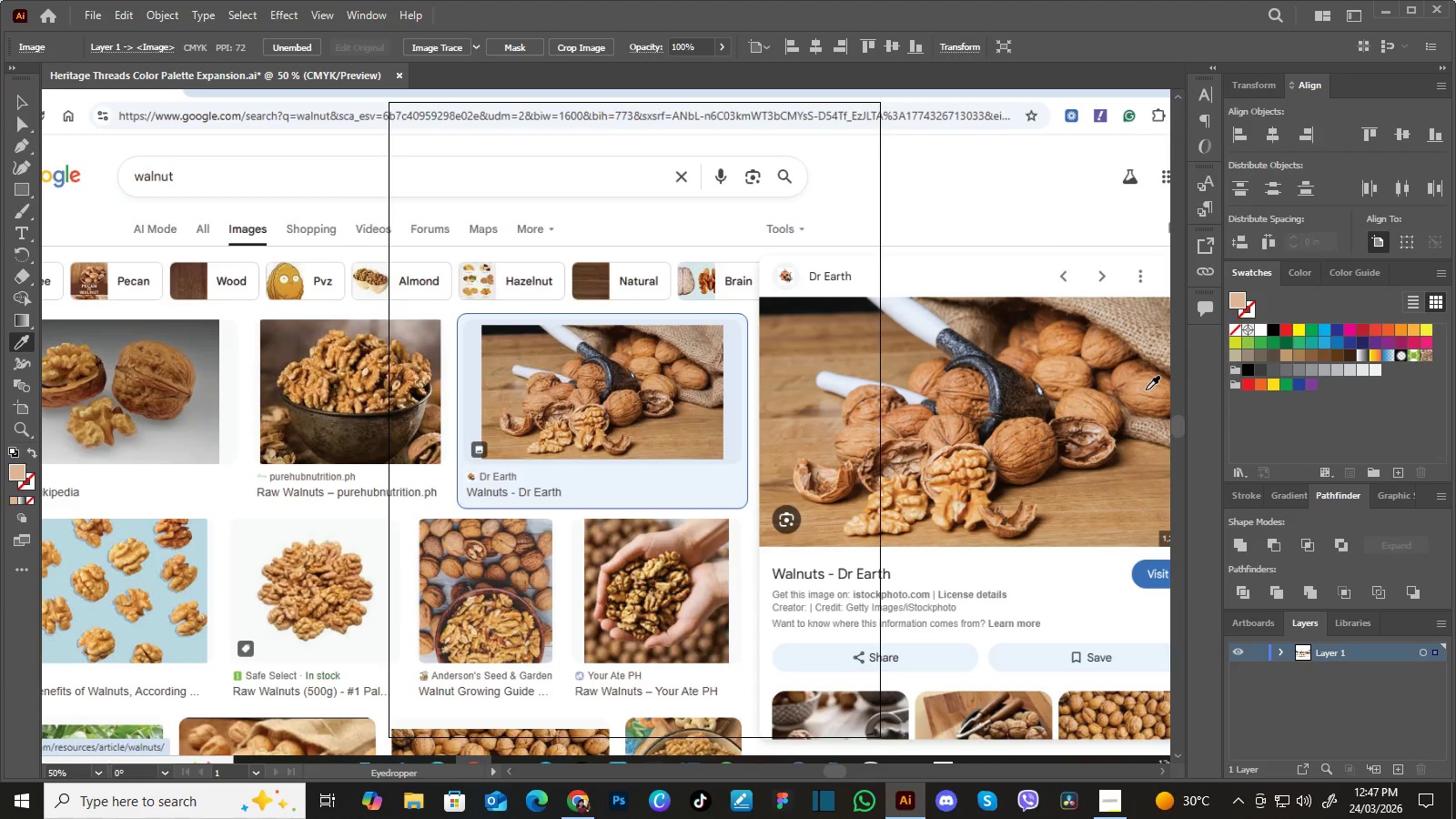 
triple_click([1146, 389])
 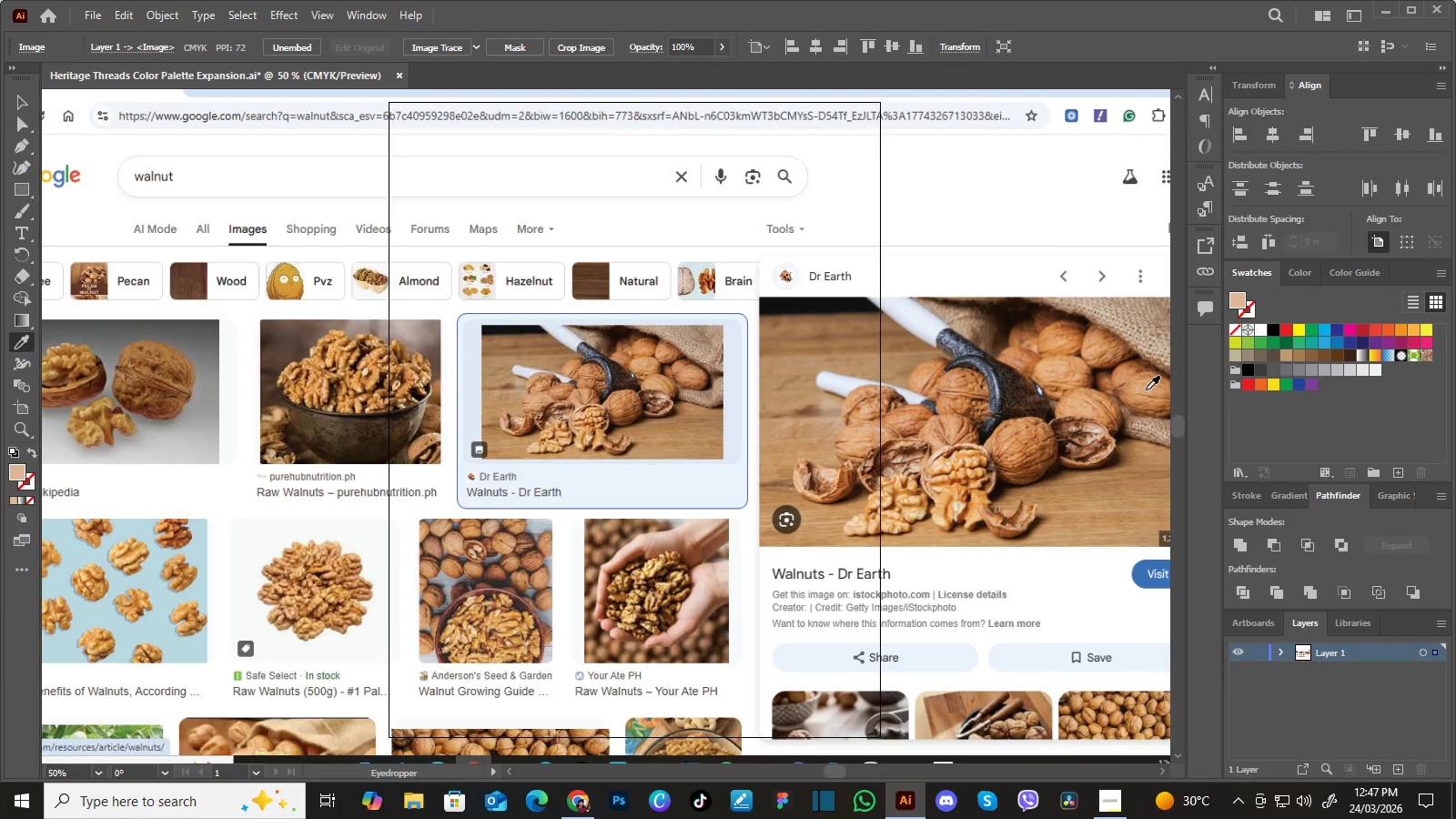 
triple_click([1146, 389])
 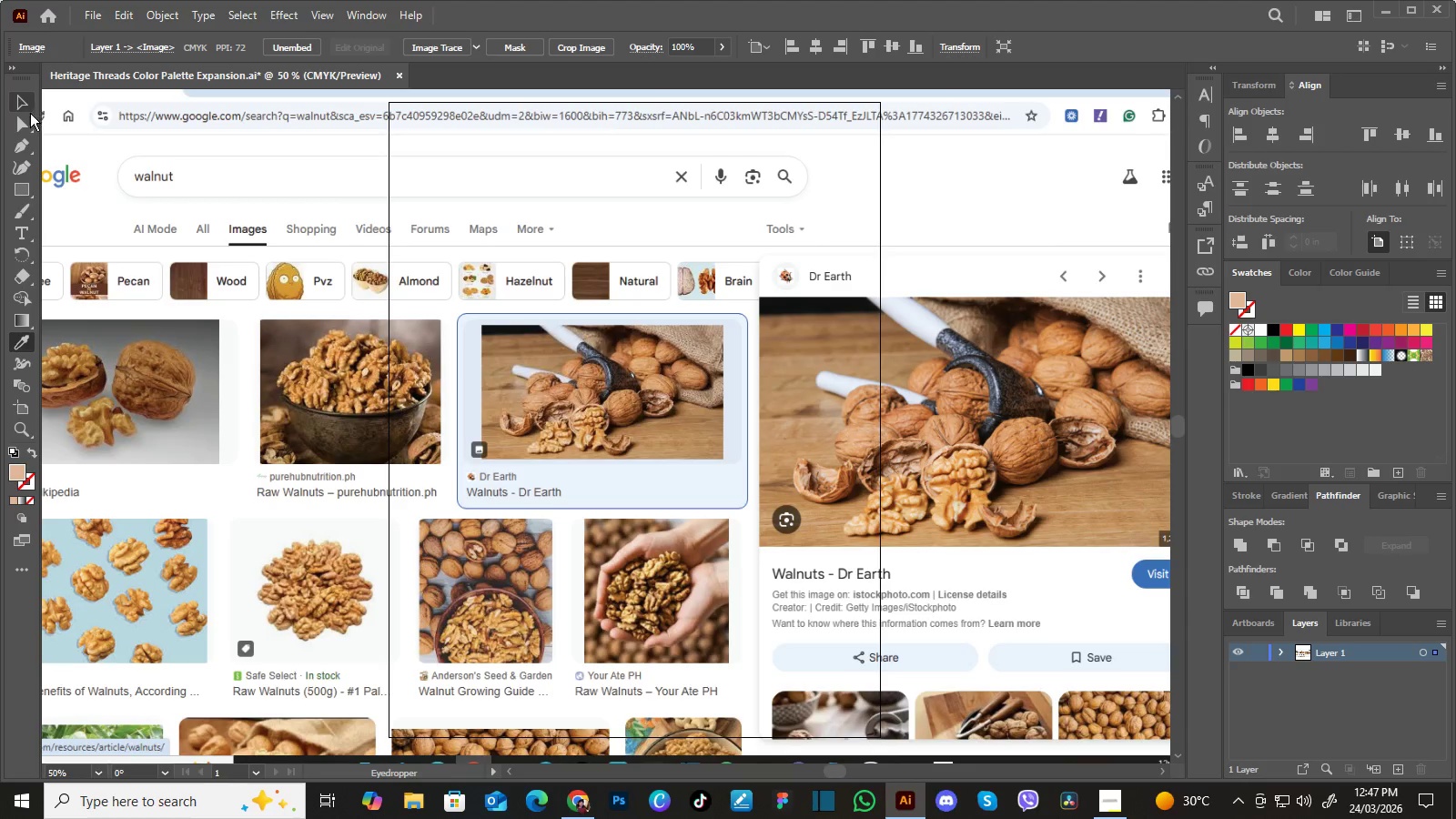 
left_click([22, 187])
 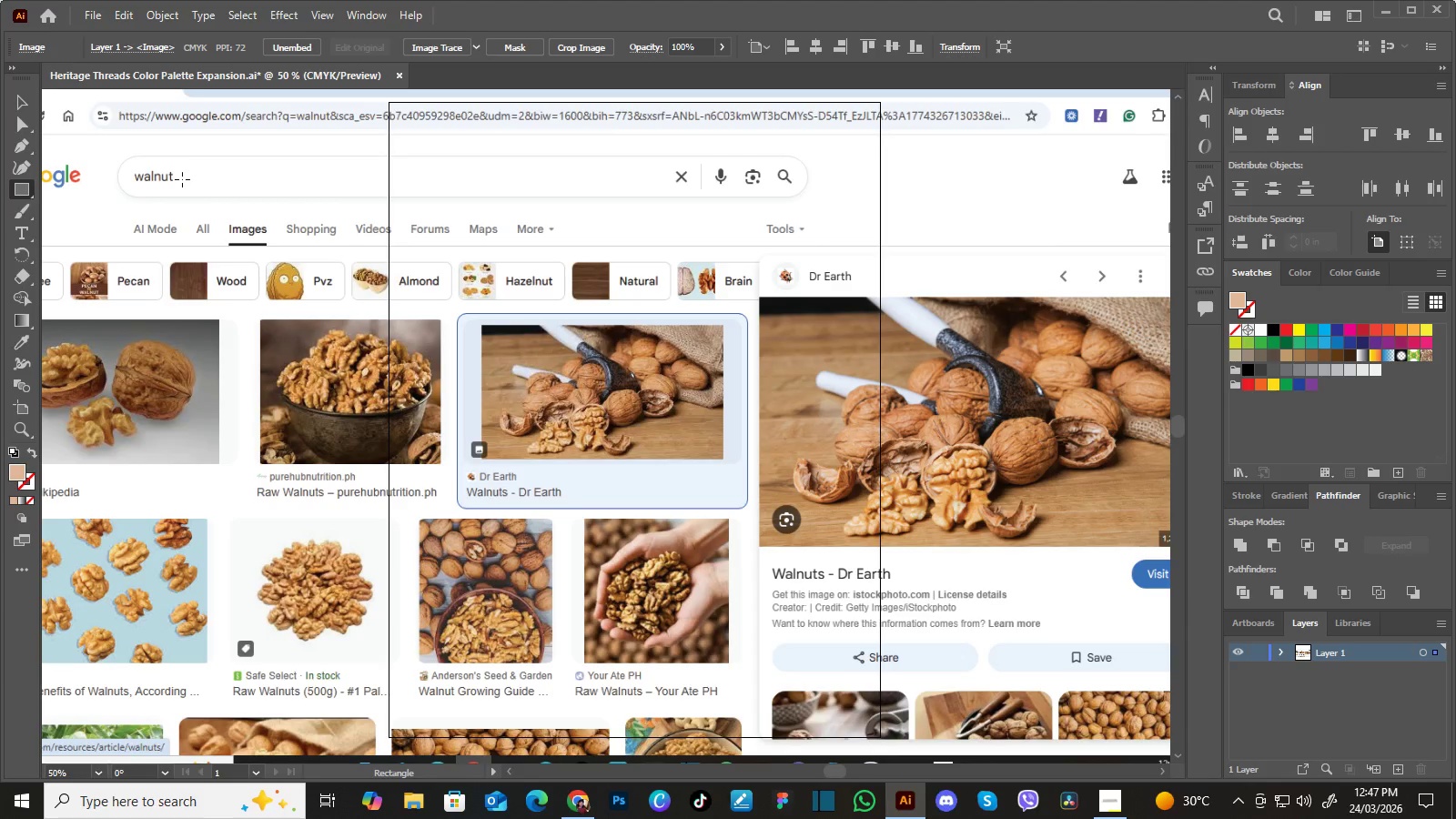 
left_click_drag(start_coordinate=[182, 179], to_coordinate=[525, 634])
 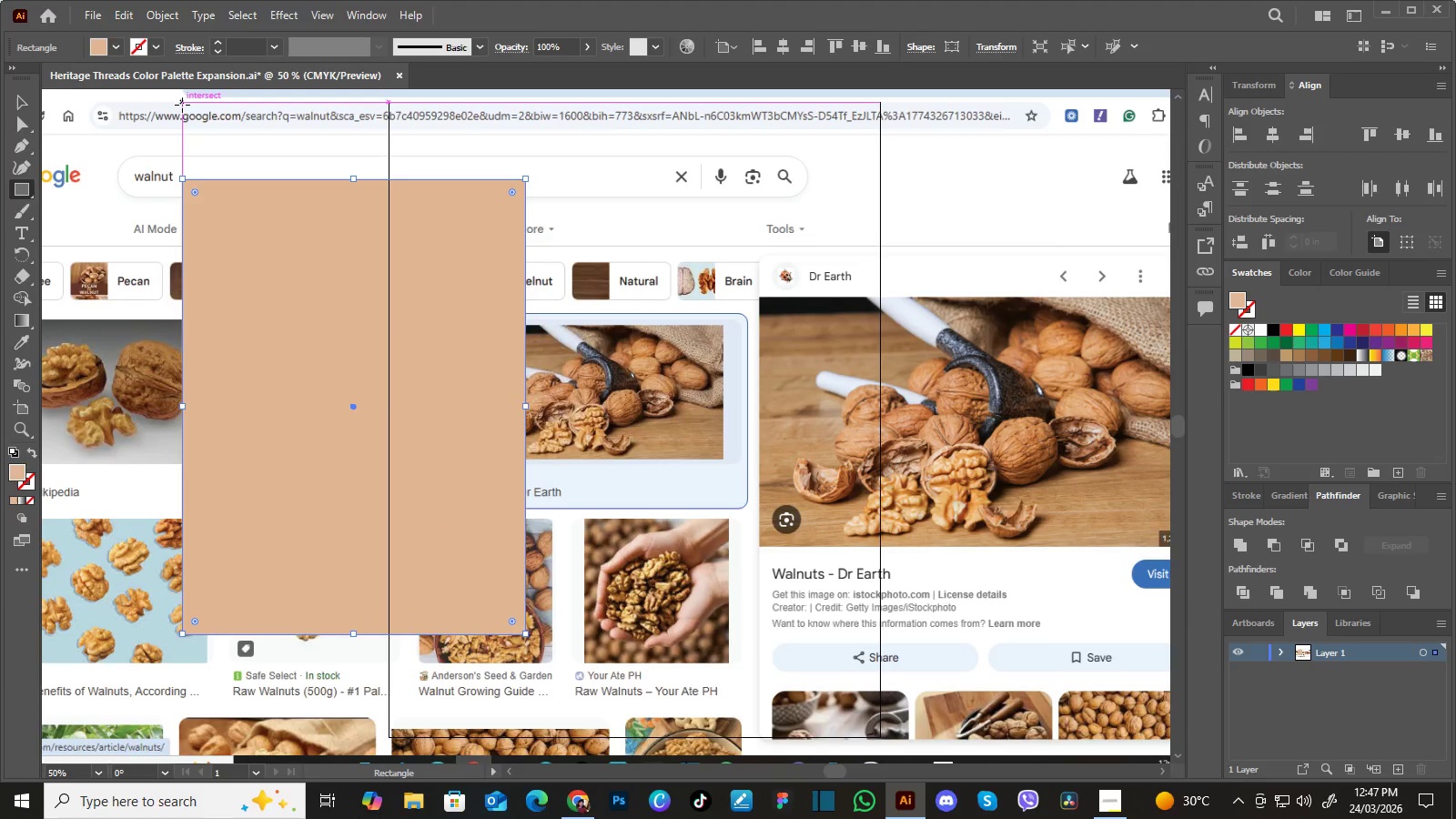 
left_click([25, 102])
 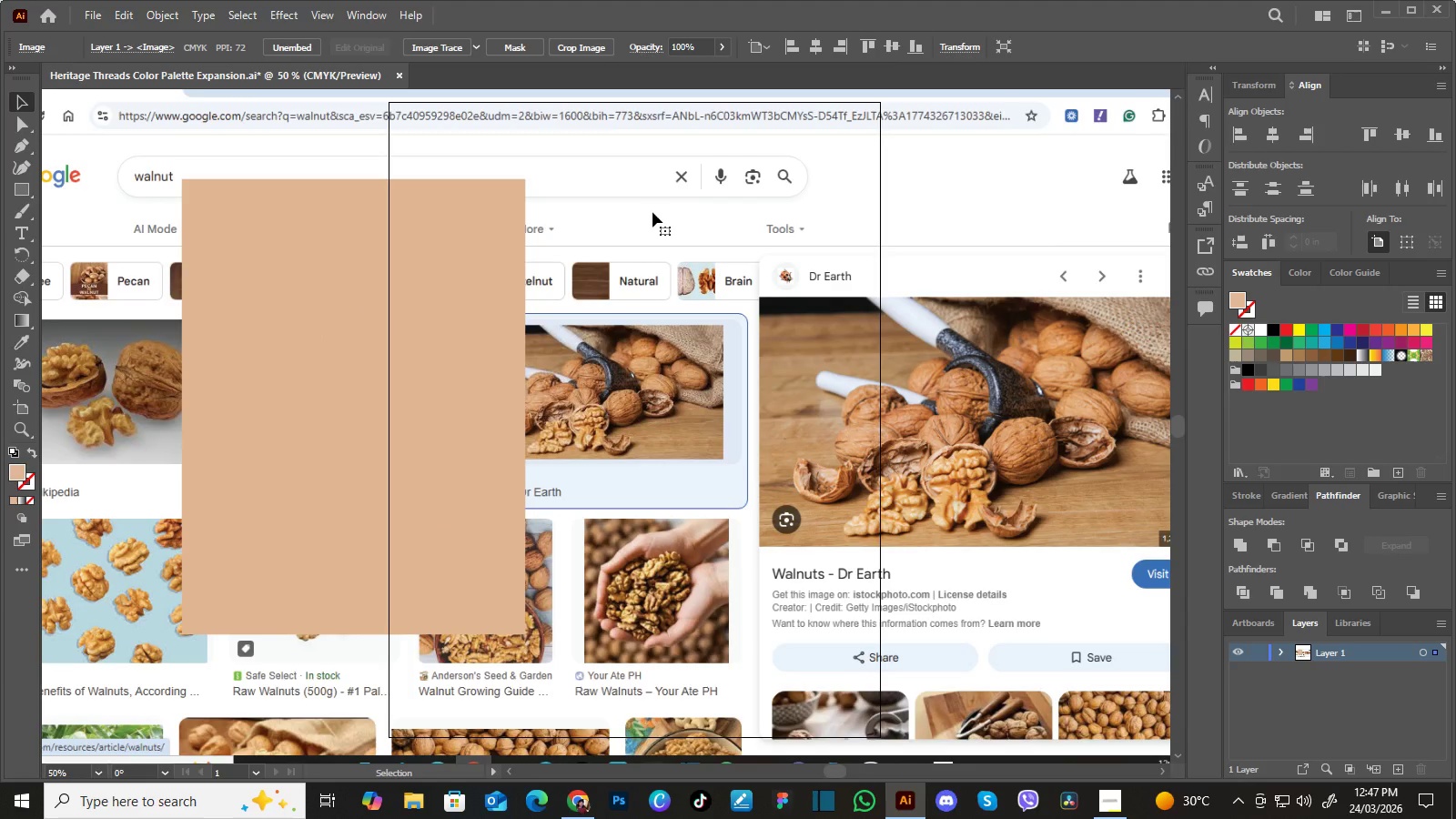 
key(Delete)
 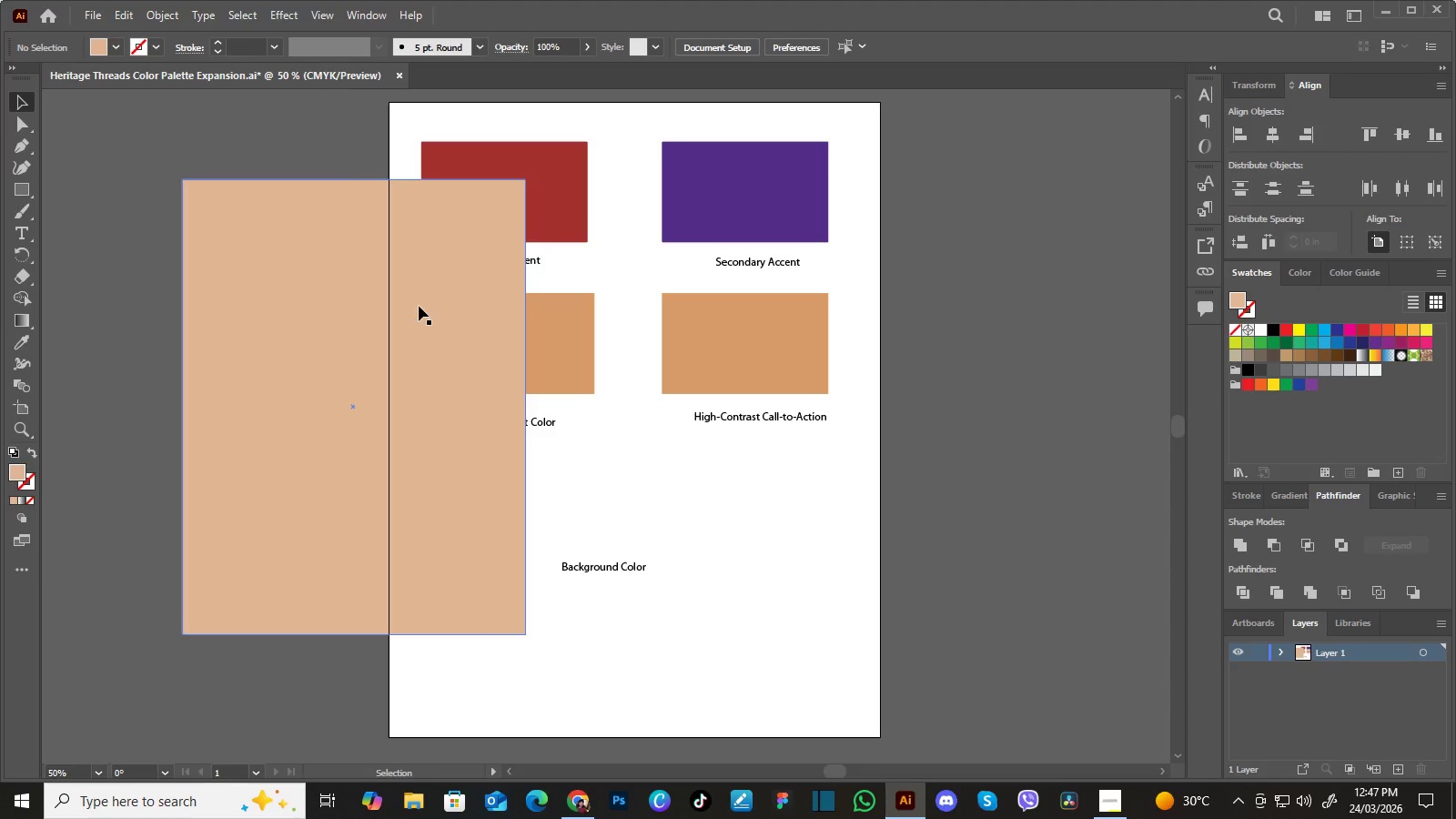 
left_click_drag(start_coordinate=[425, 316], to_coordinate=[392, 399])
 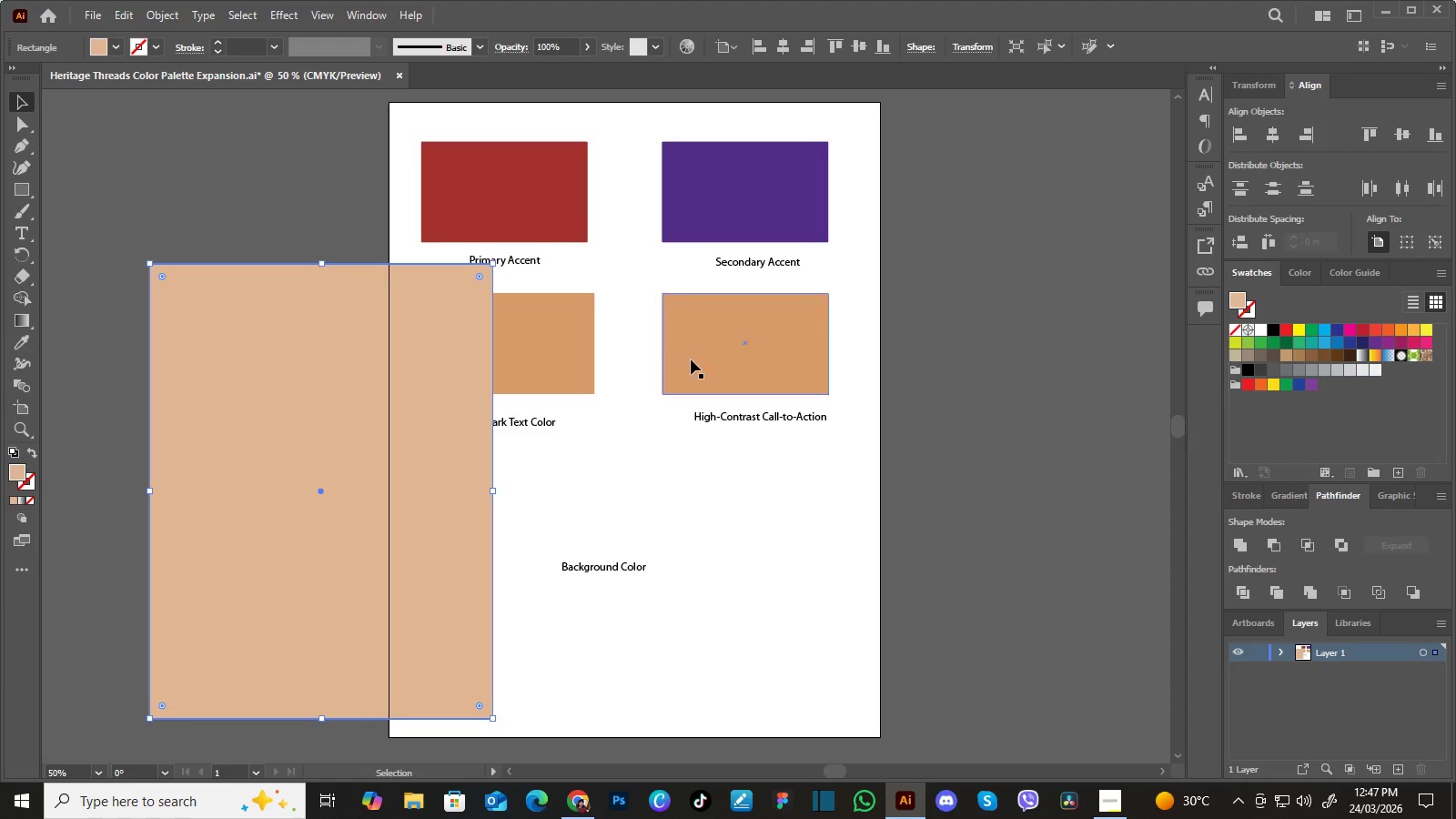 
left_click([725, 355])
 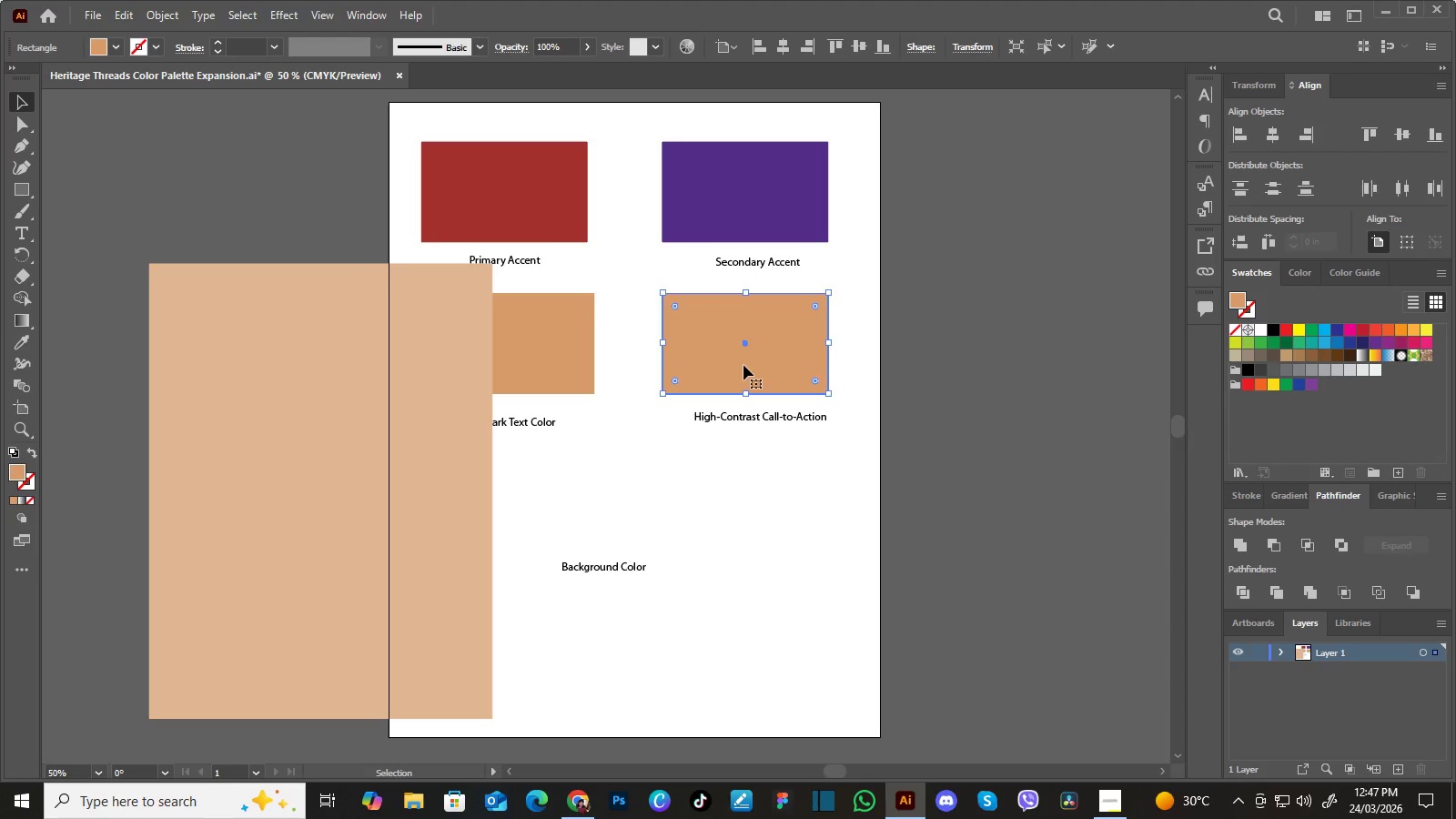 
hold_key(key=AltLeft, duration=1.5)
left_click_drag(start_coordinate=[744, 364], to_coordinate=[629, 512])
 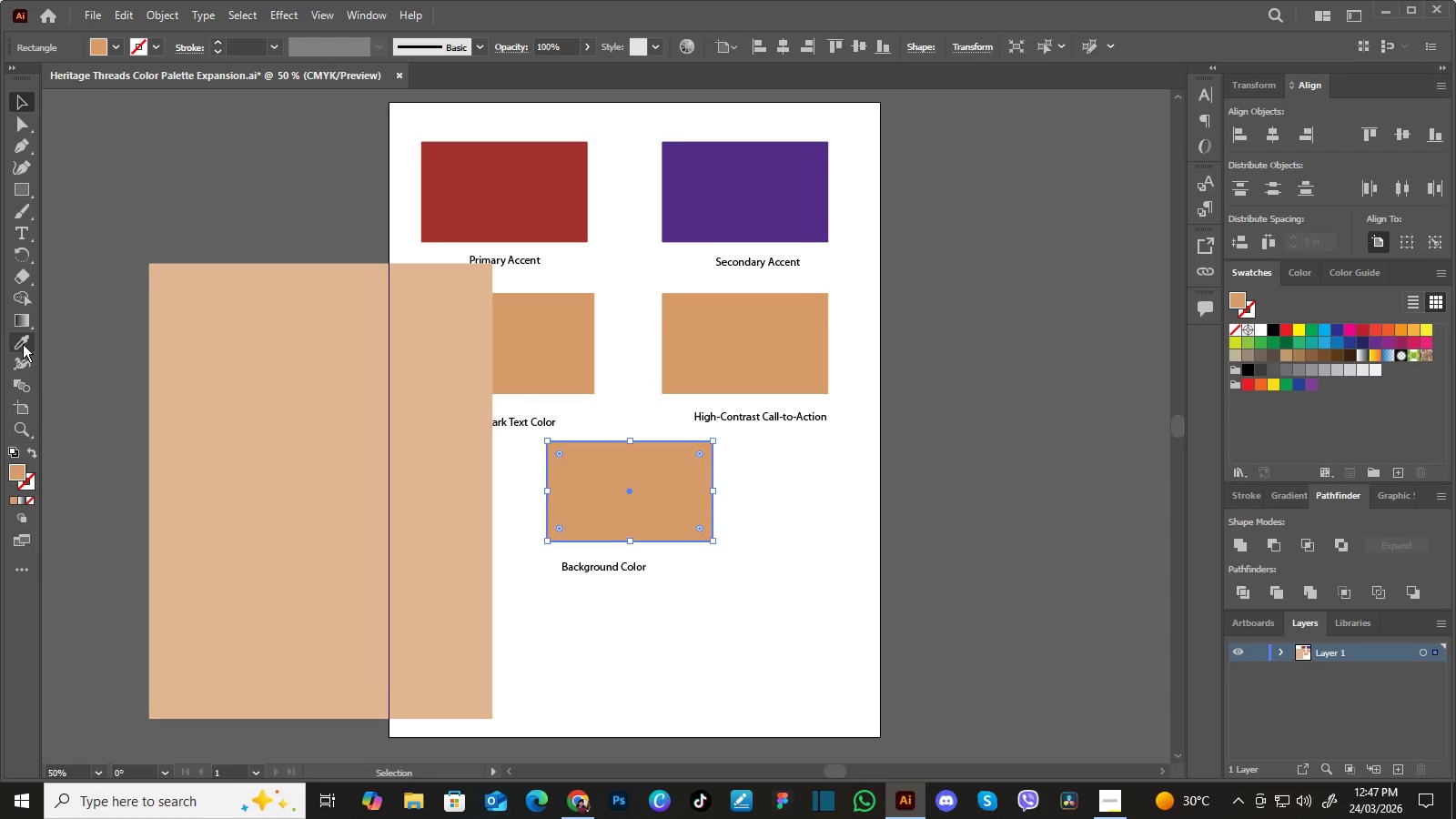 
double_click([279, 388])
 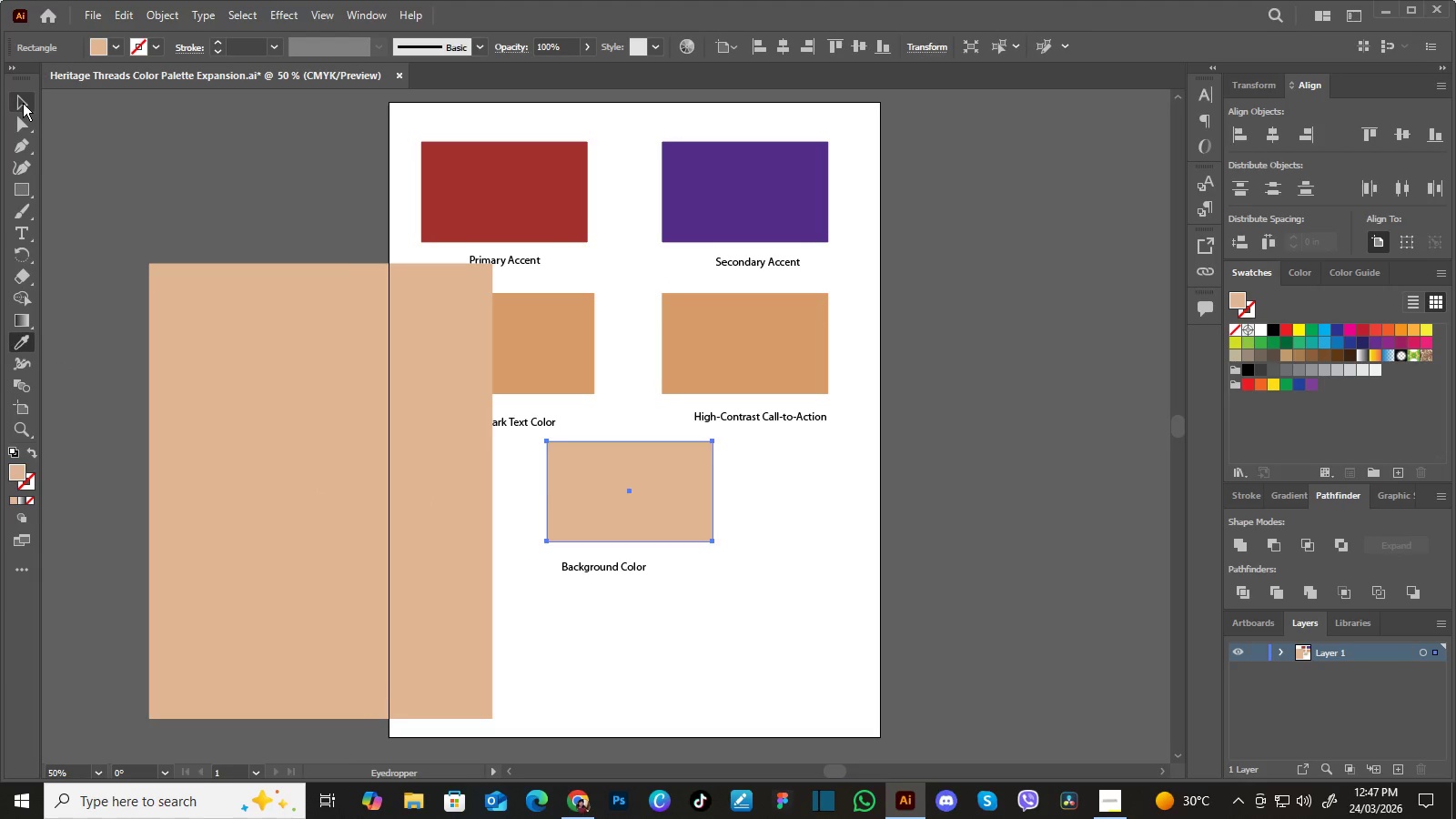 
double_click([217, 280])
 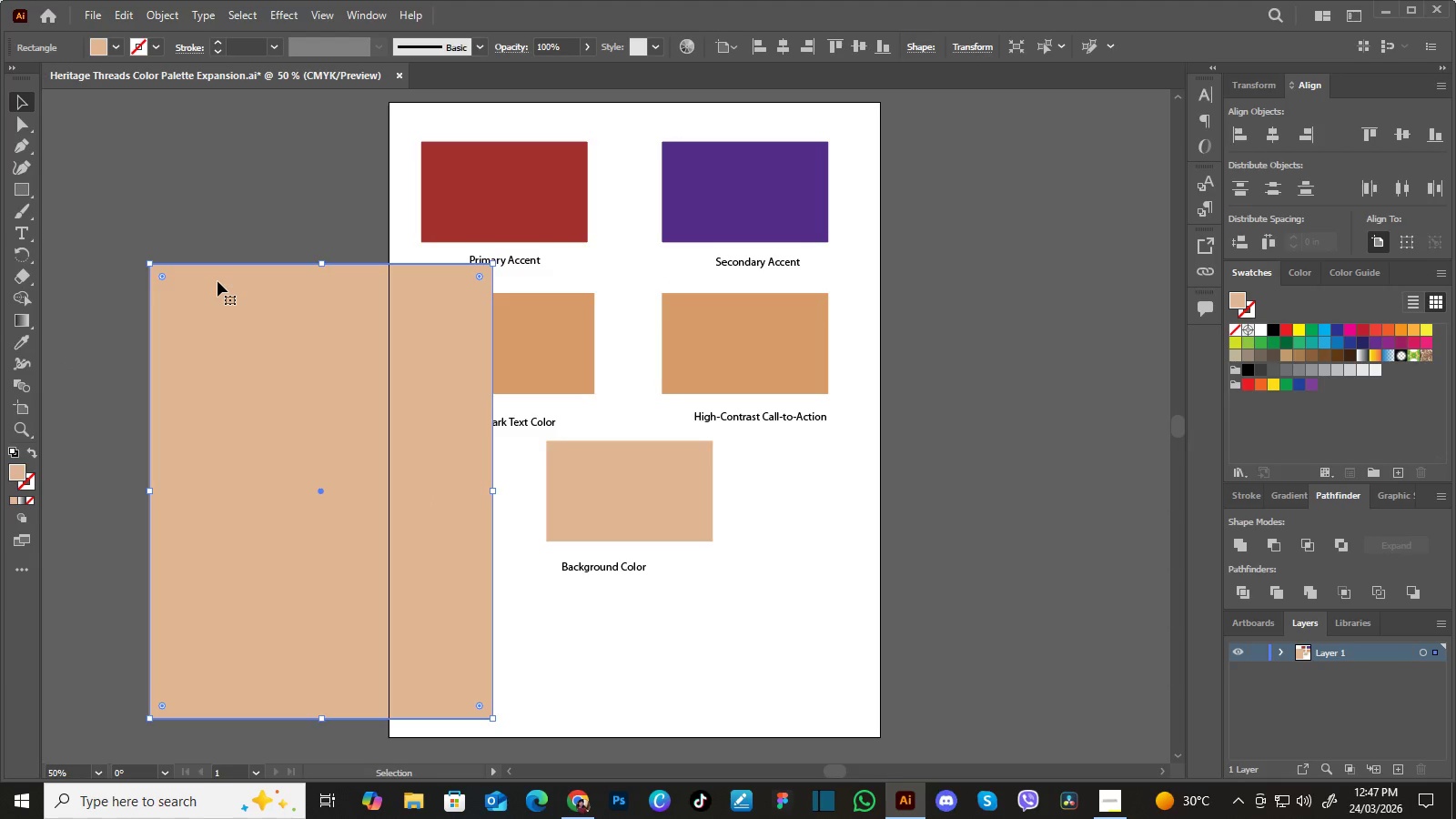 
key(Delete)
 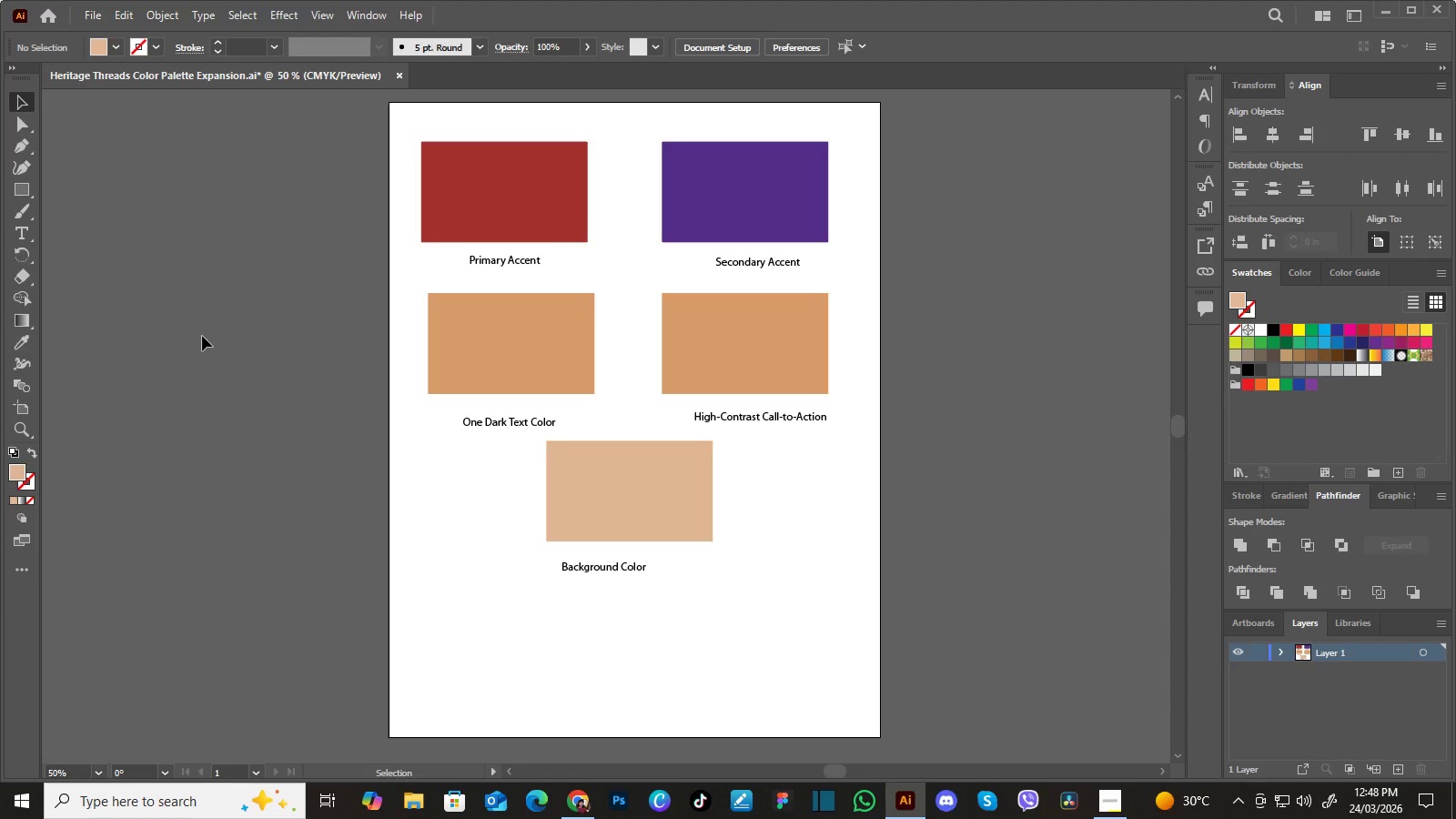 
wait(29.53)
 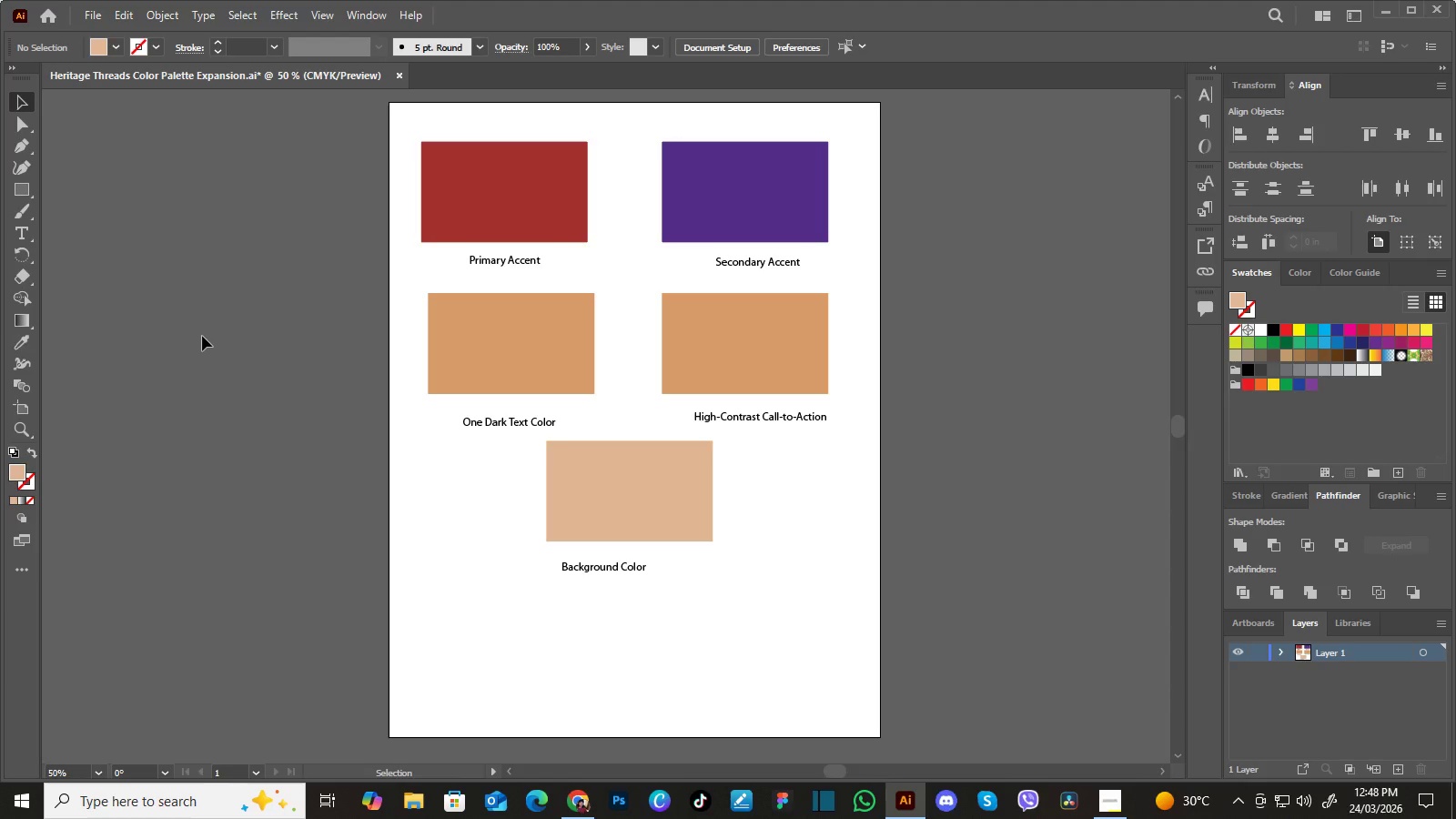 
left_click([592, 798])
 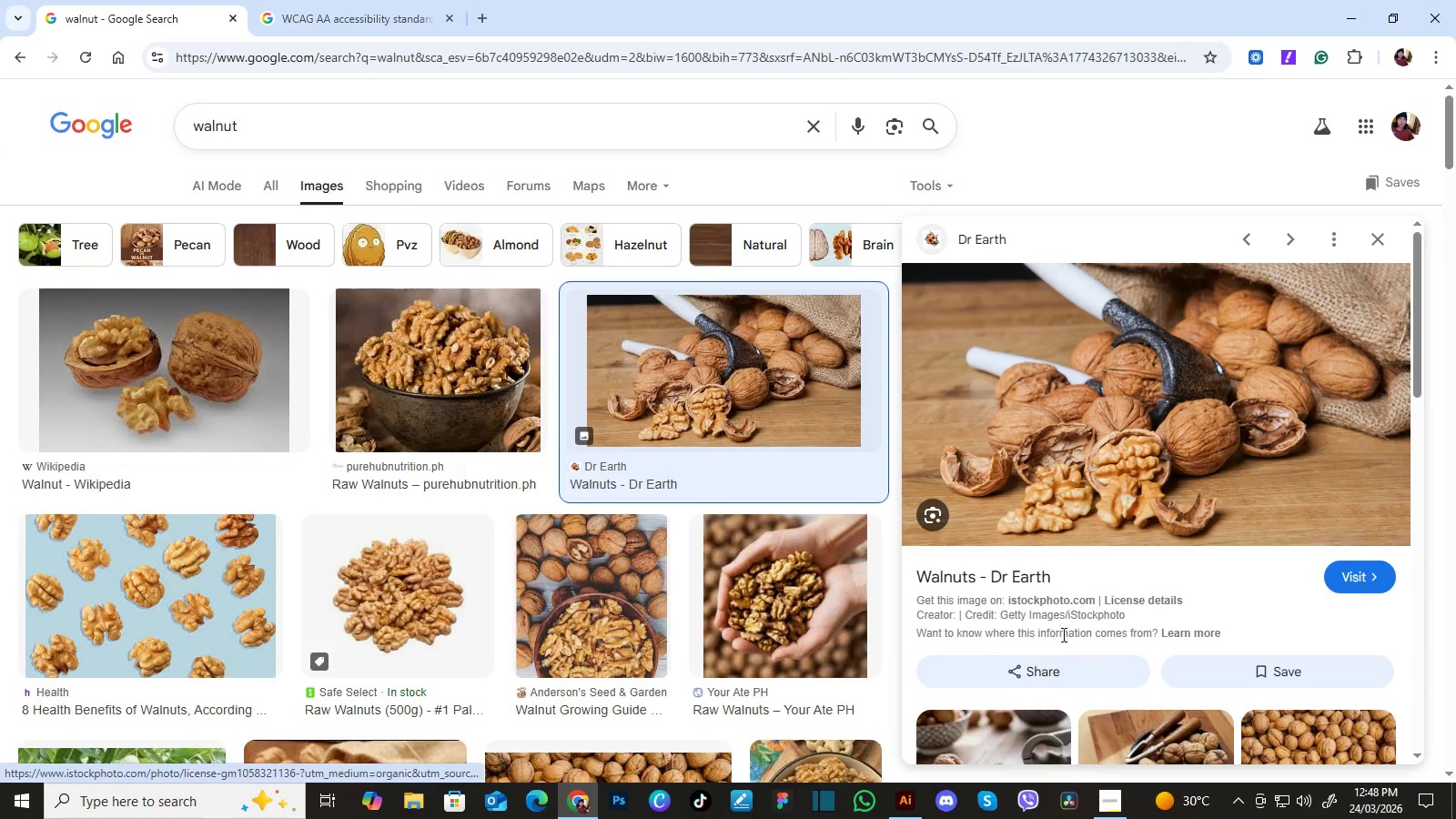 
wait(6.09)
 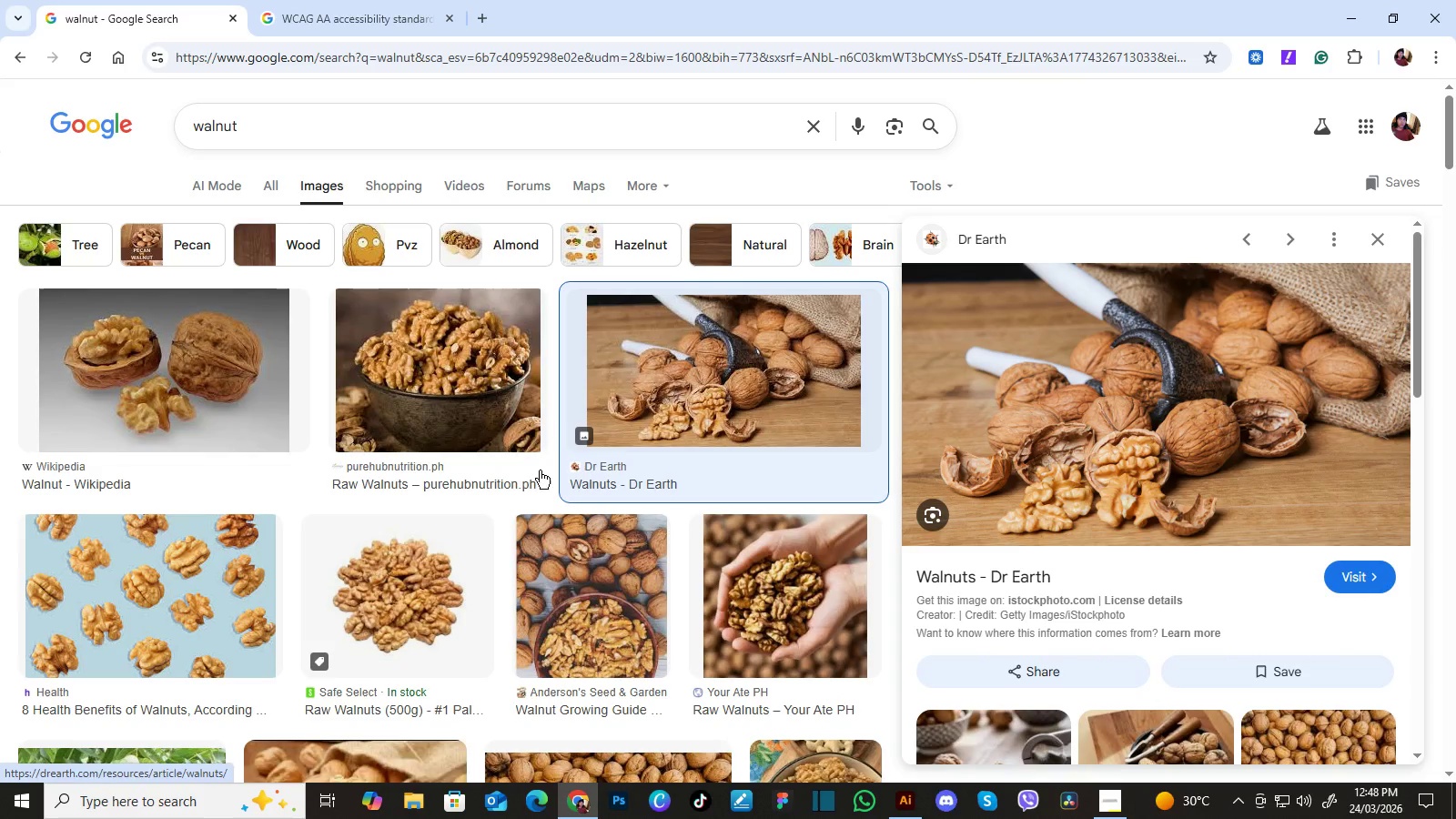 
left_click([635, 574])
 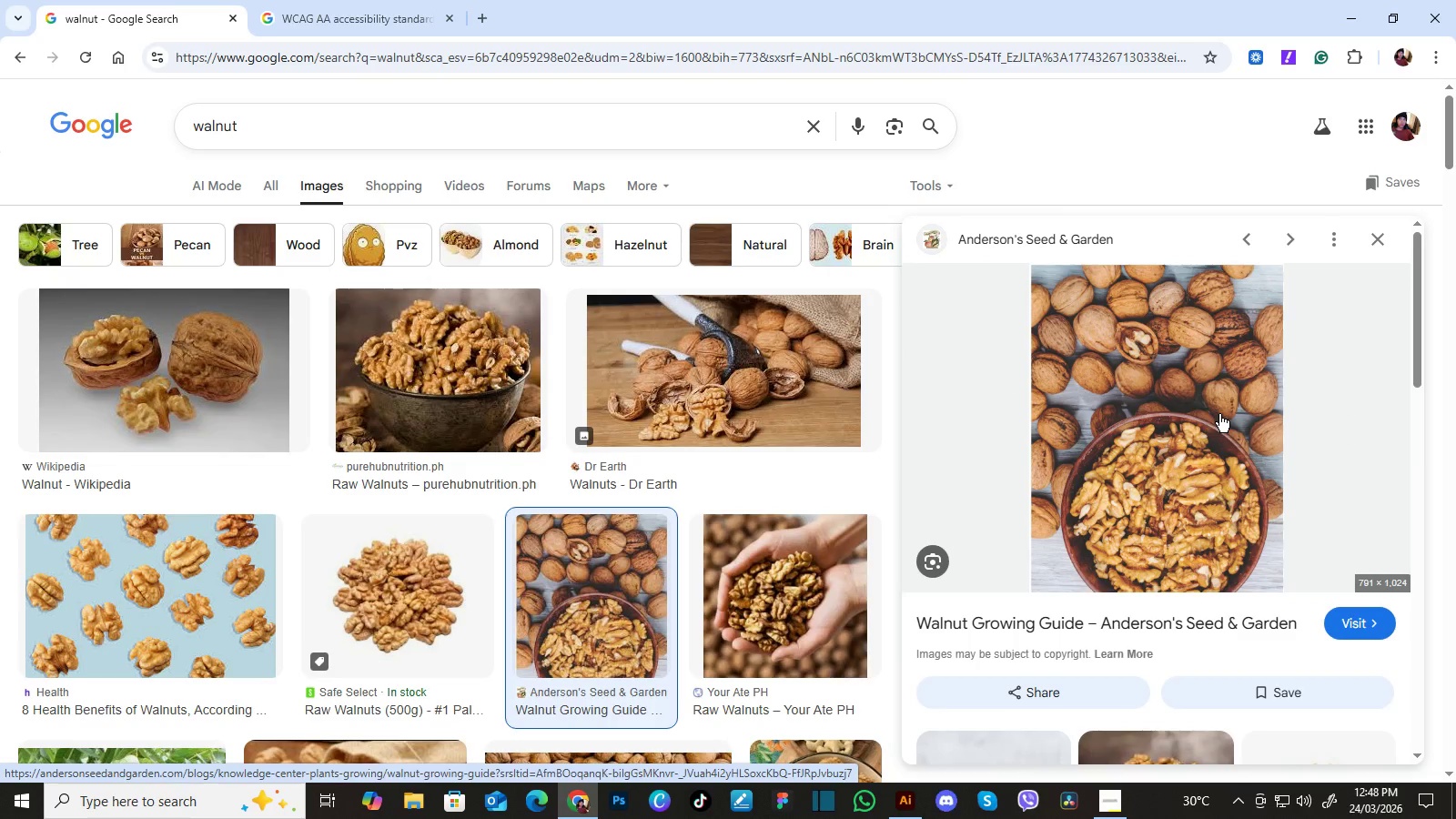 
wait(6.72)
 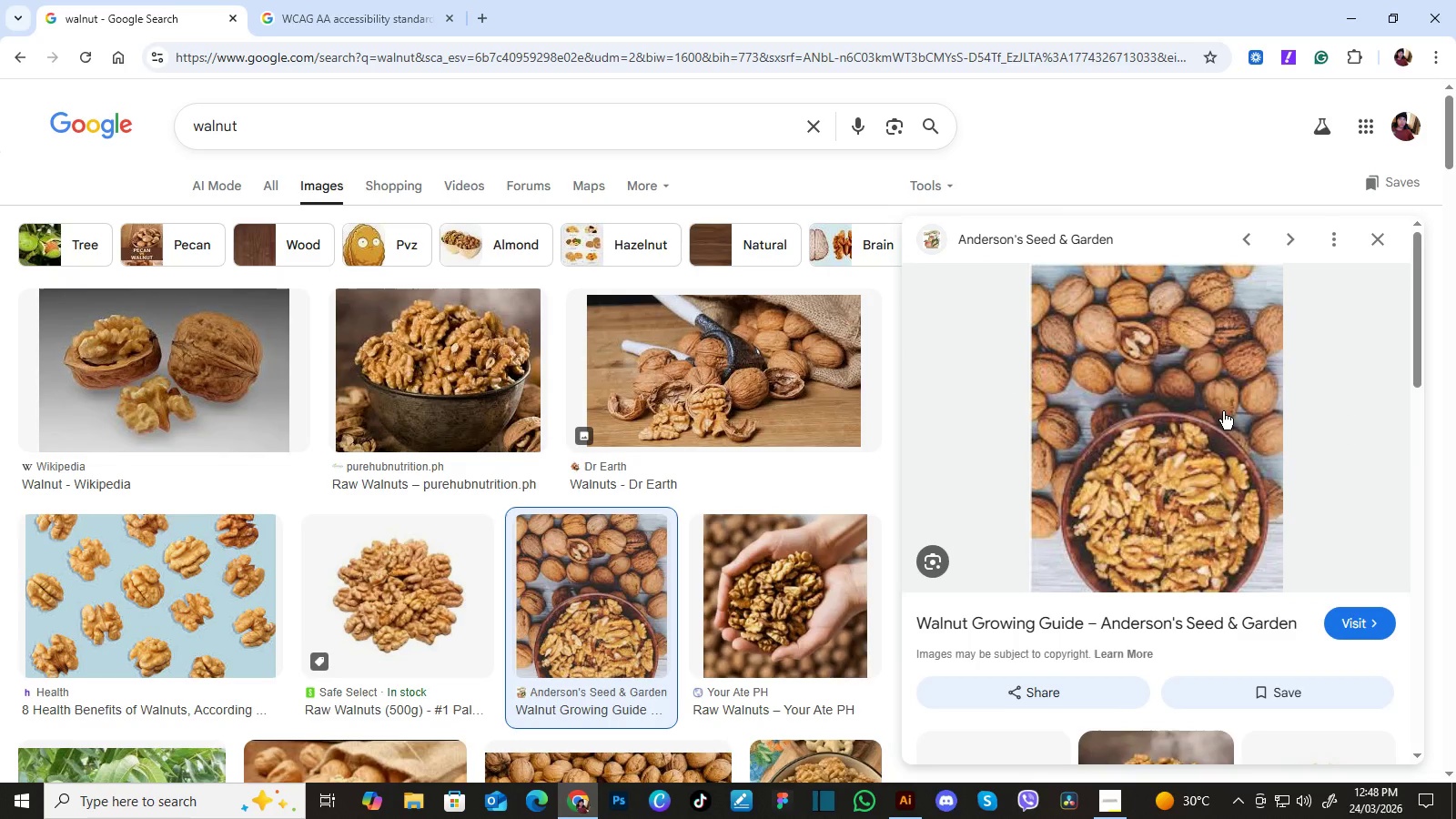 
scroll: coordinate [1156, 471], scroll_direction: down, amount: 6.0
 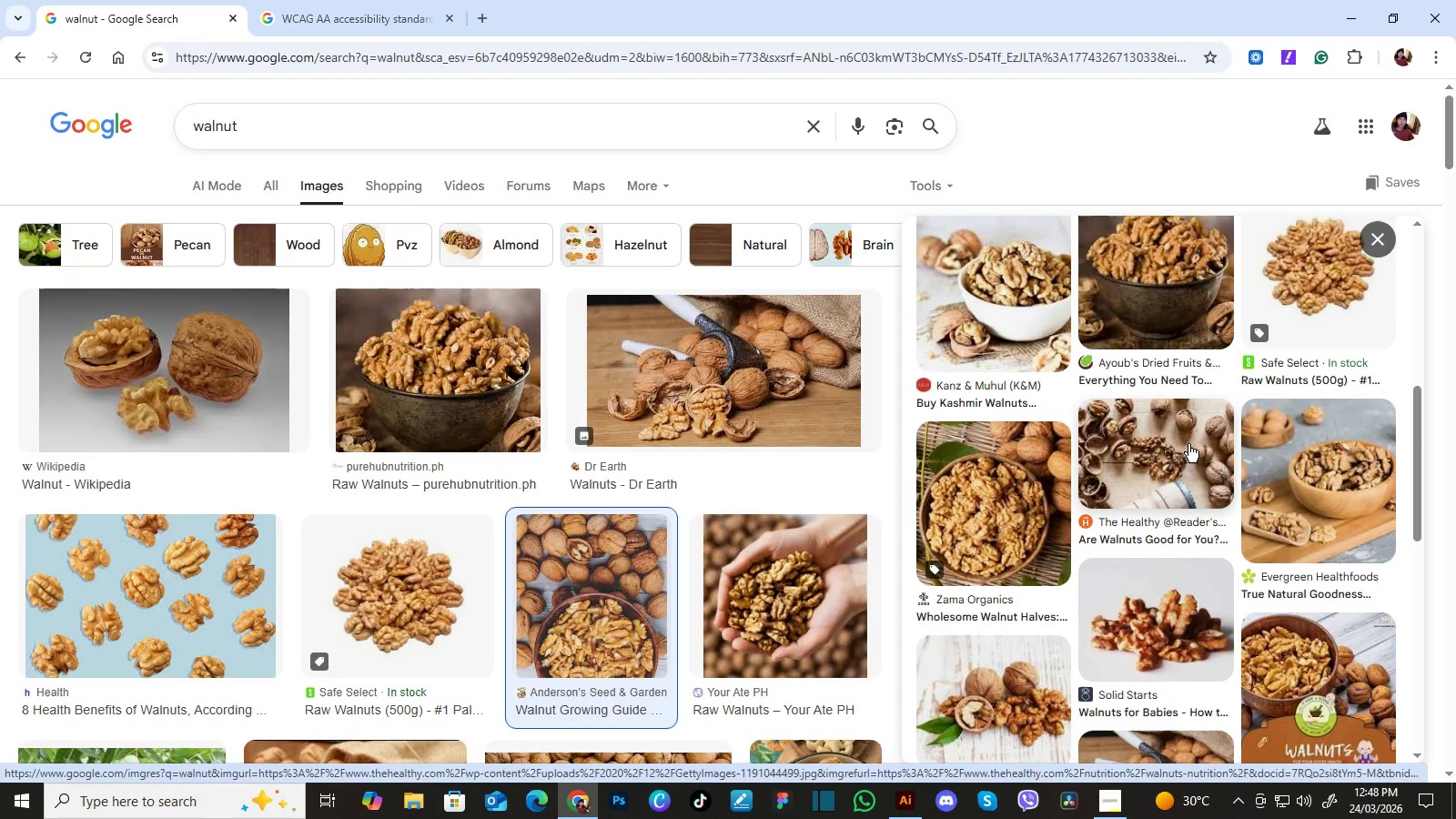 
scroll: coordinate [1197, 424], scroll_direction: up, amount: 7.0
 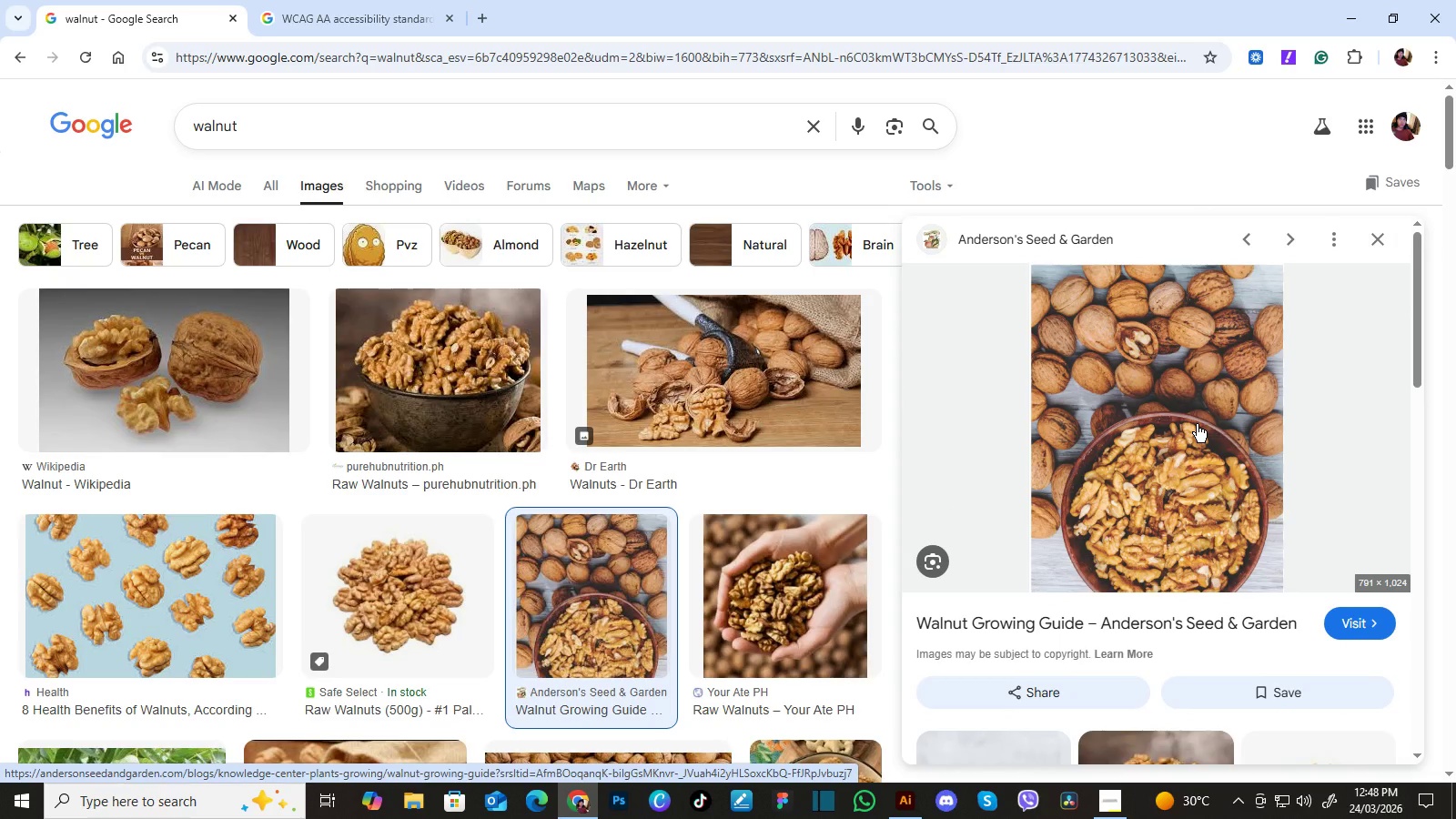 
key(PrintScreen)
 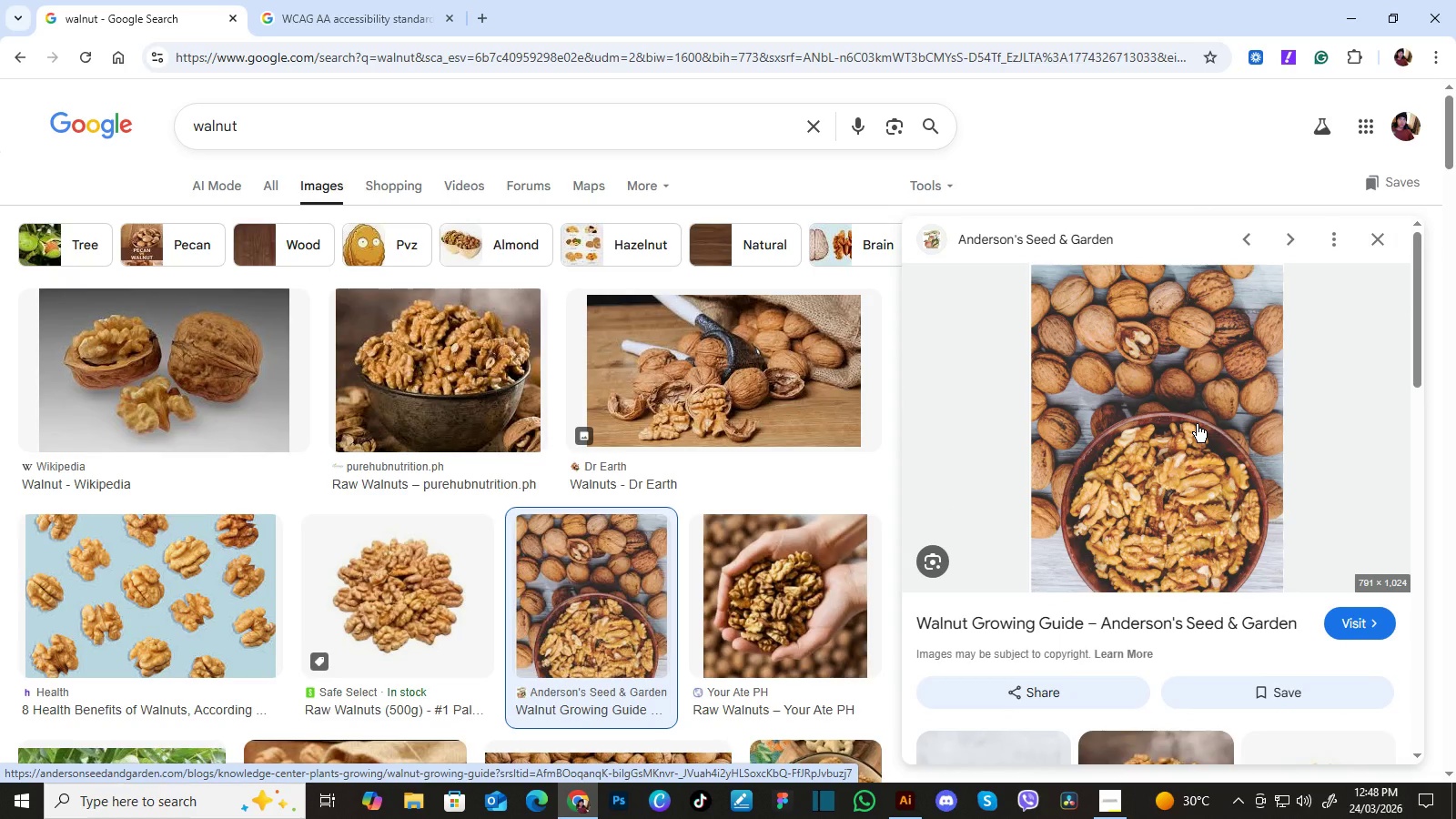 
key(PrintScreen)
 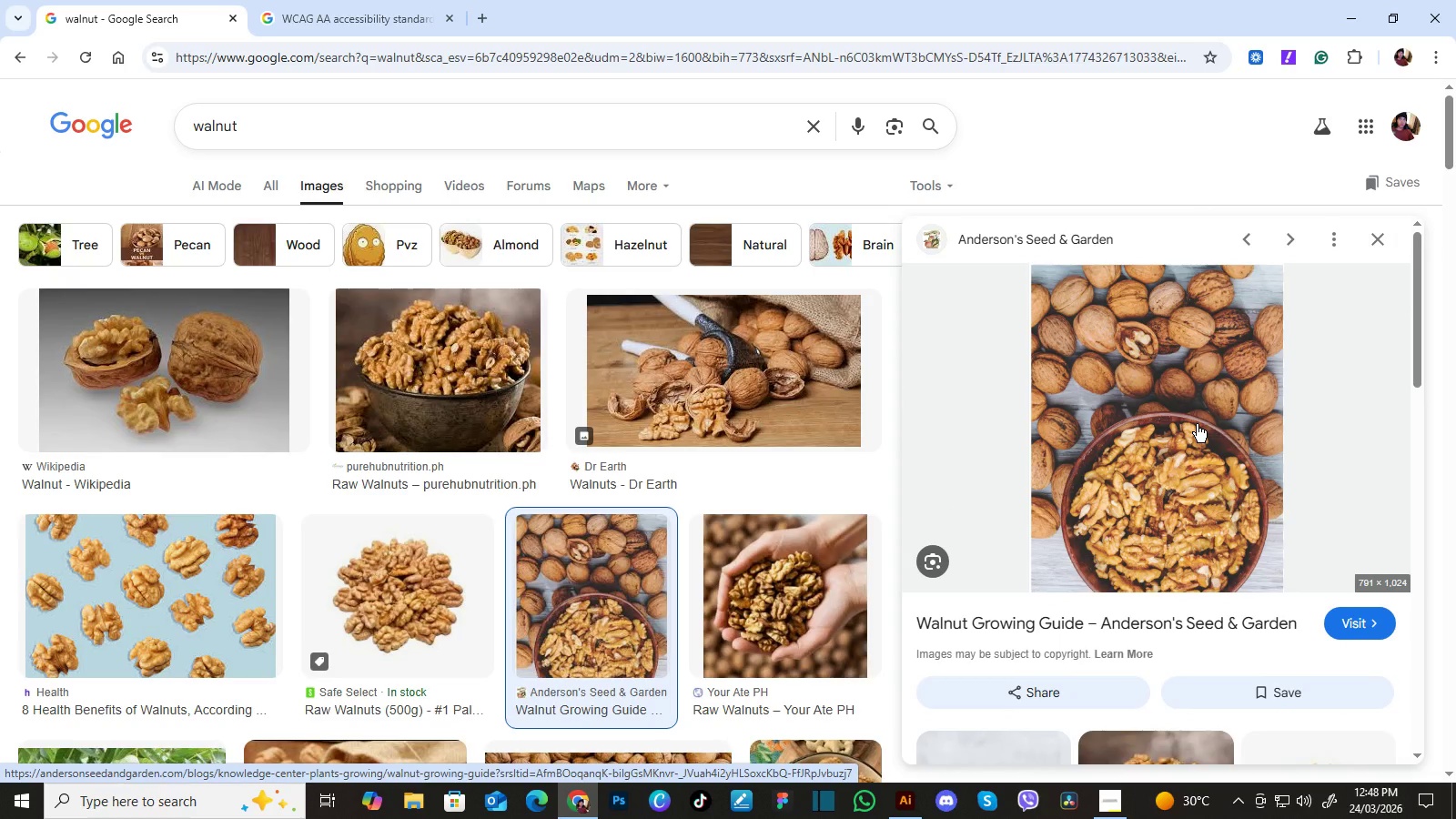 
key(PrintScreen)
 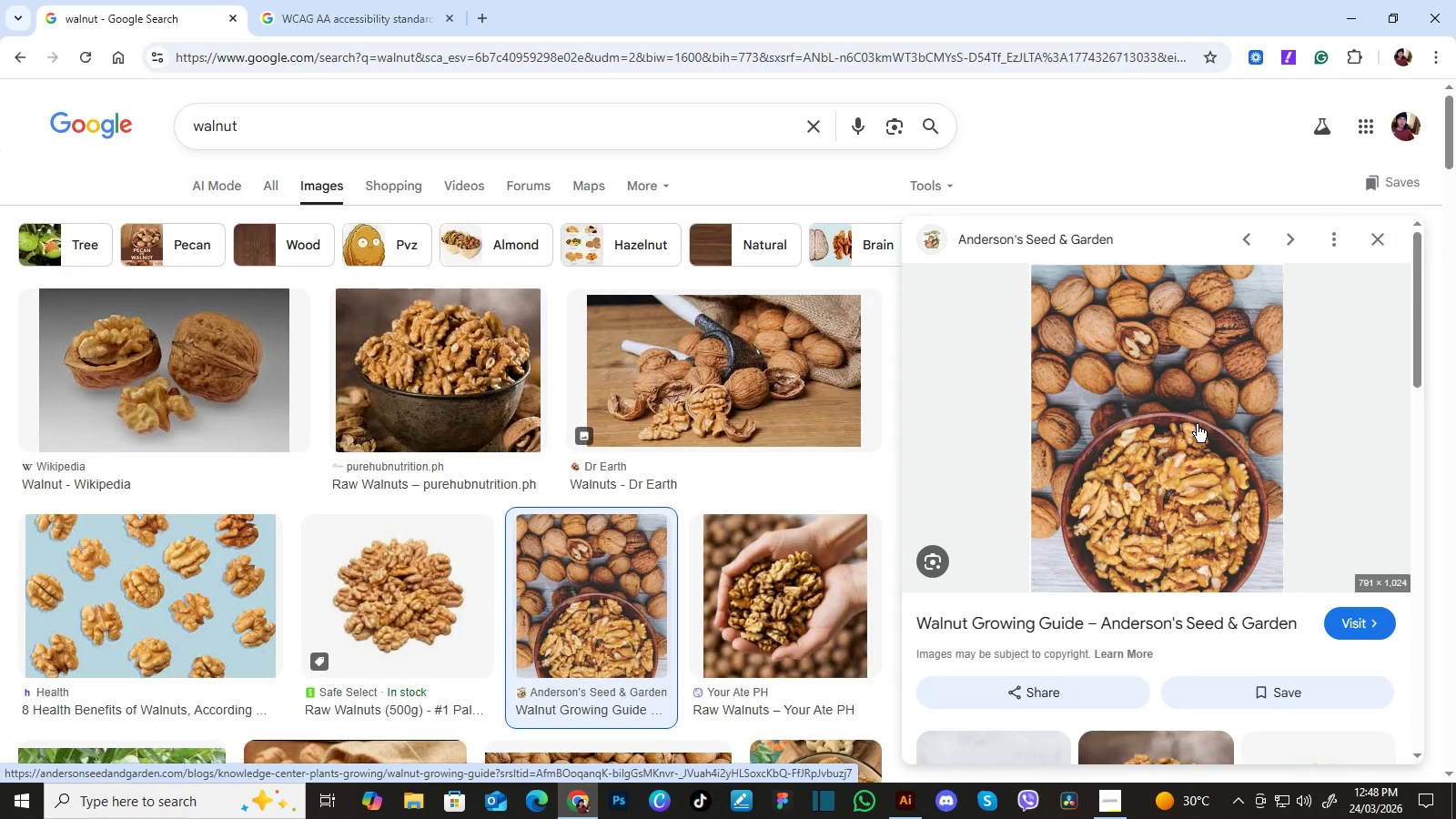 
key(PrintScreen)
 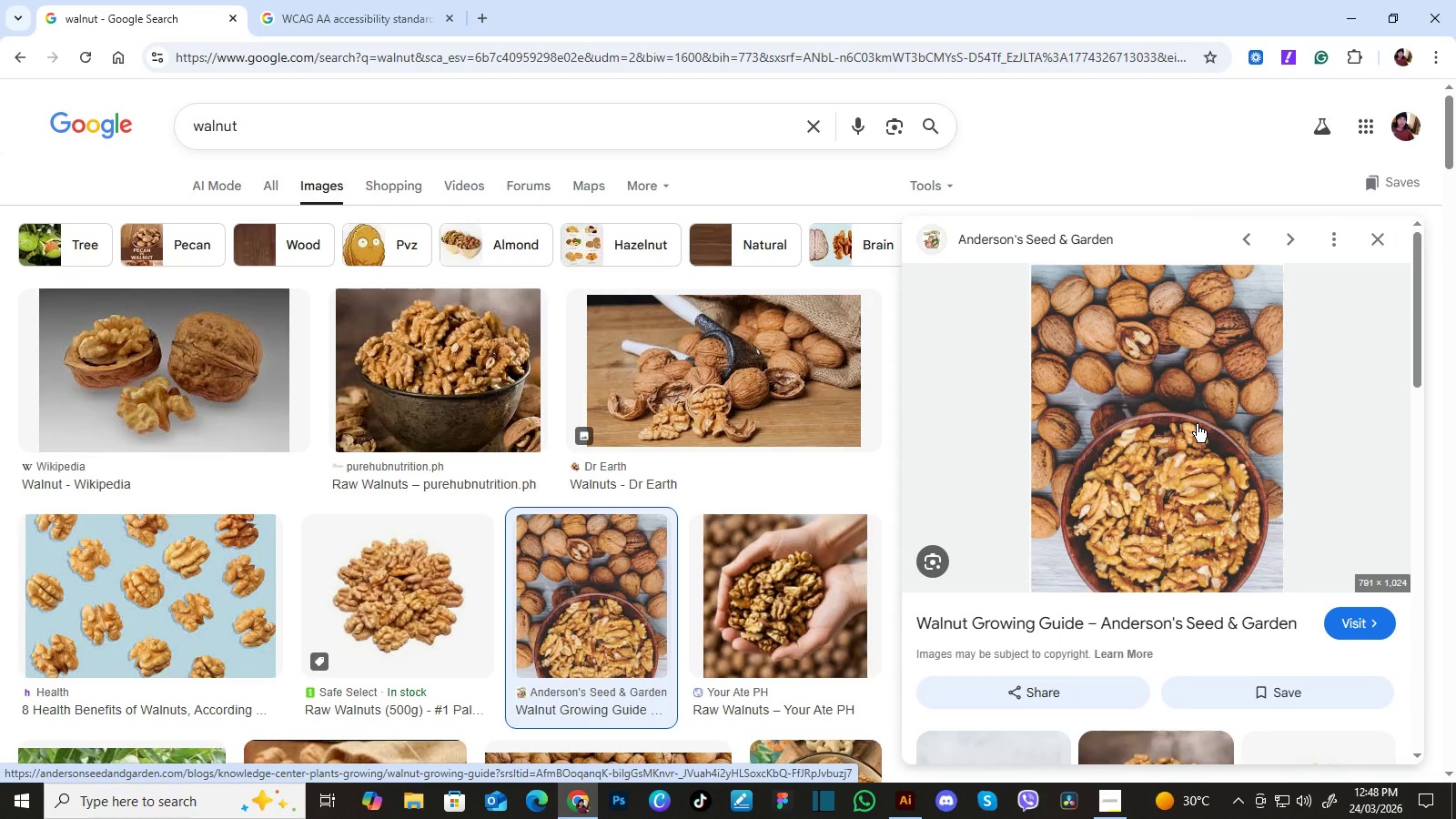 
key(PrintScreen)
 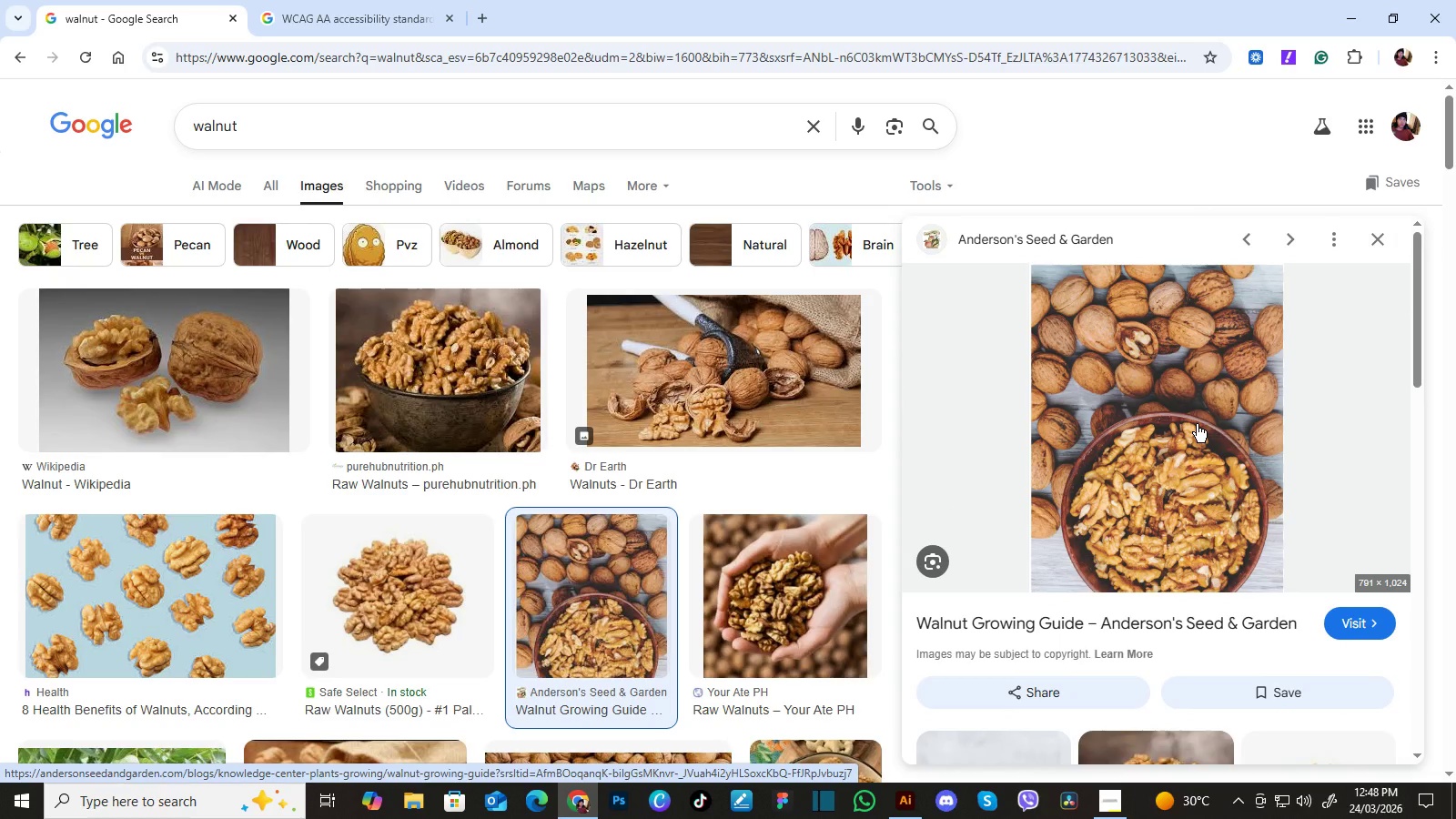 
key(PrintScreen)
 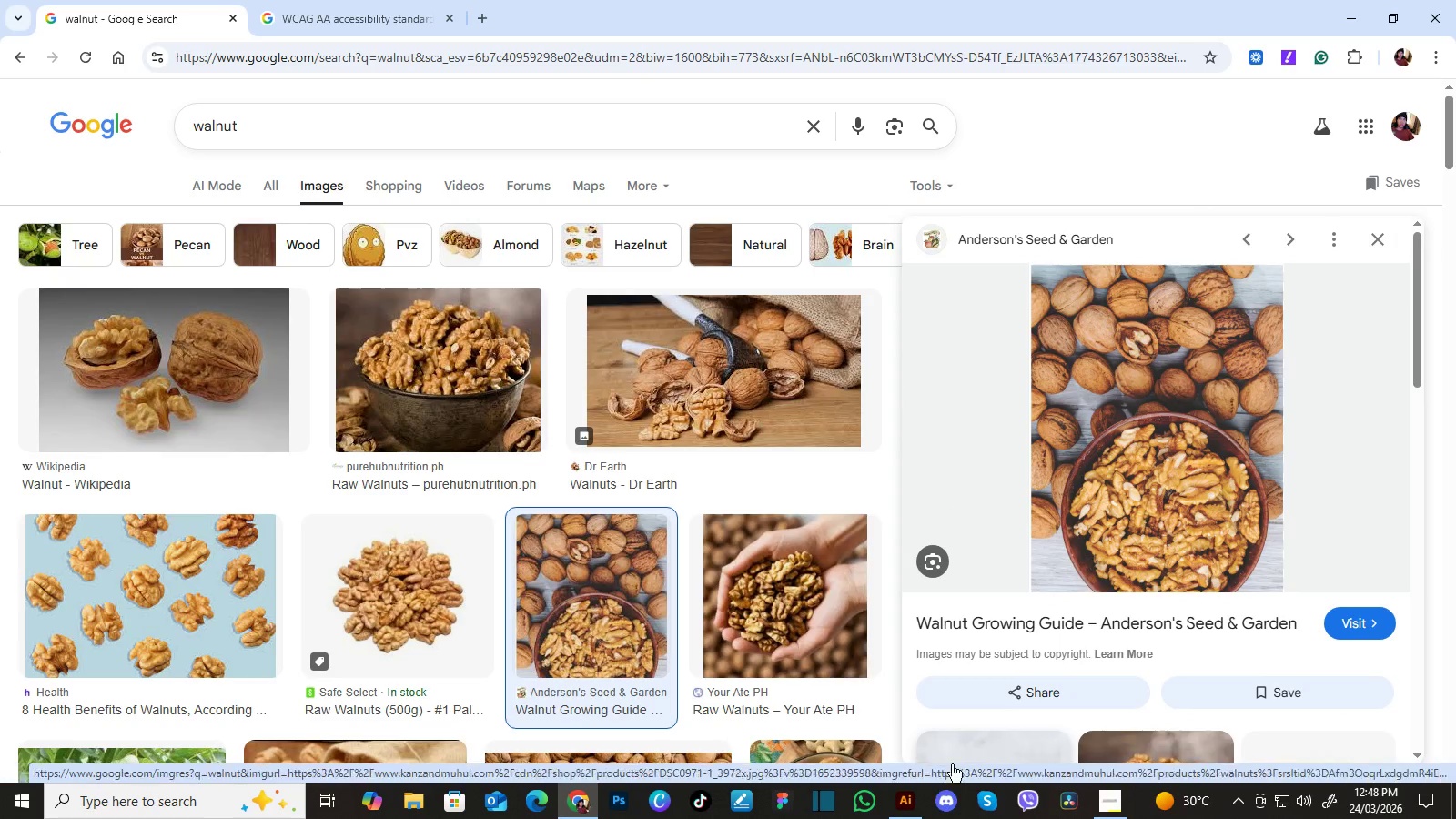 
left_click([909, 795])
 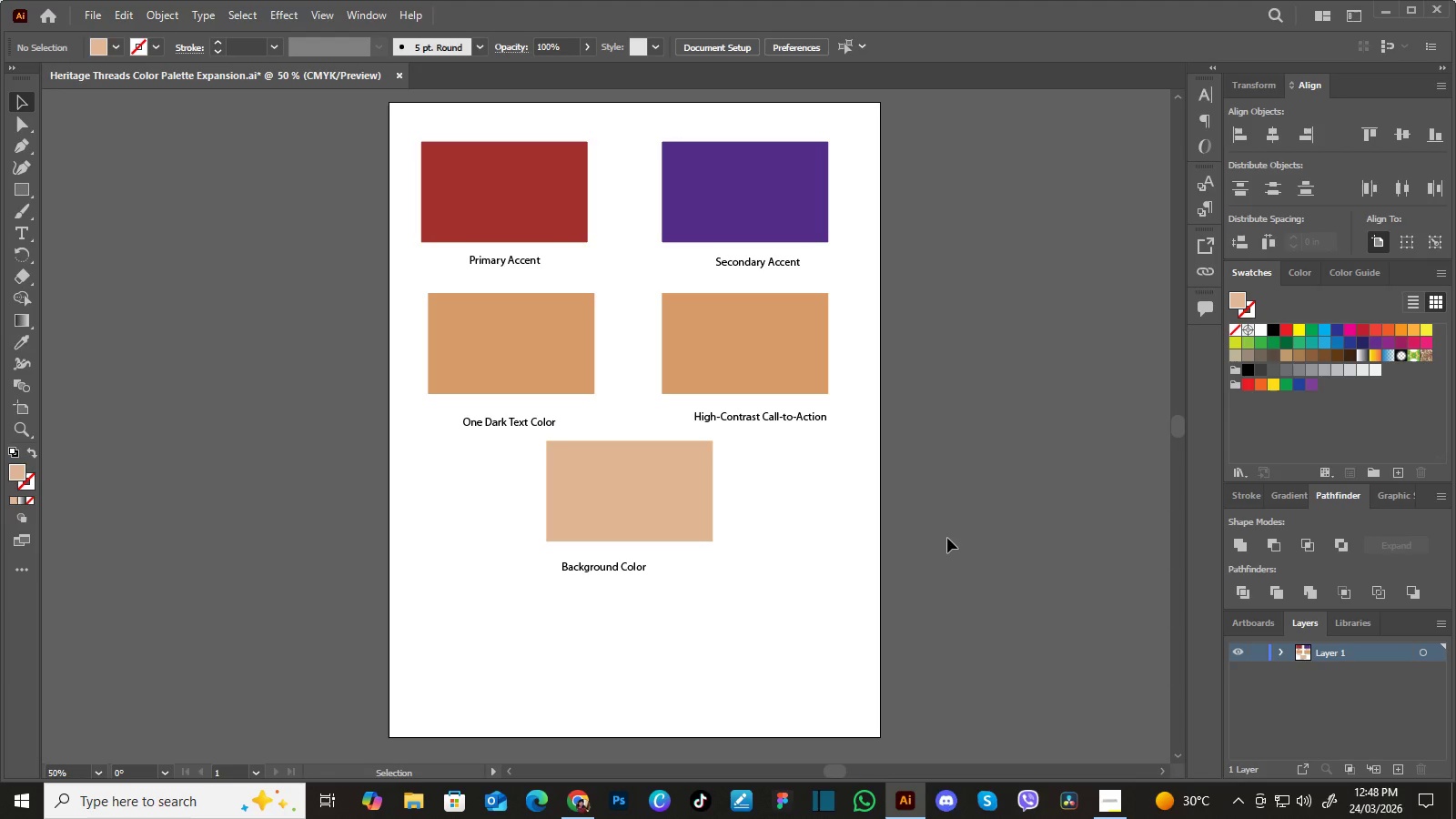 
key(Control+V)
 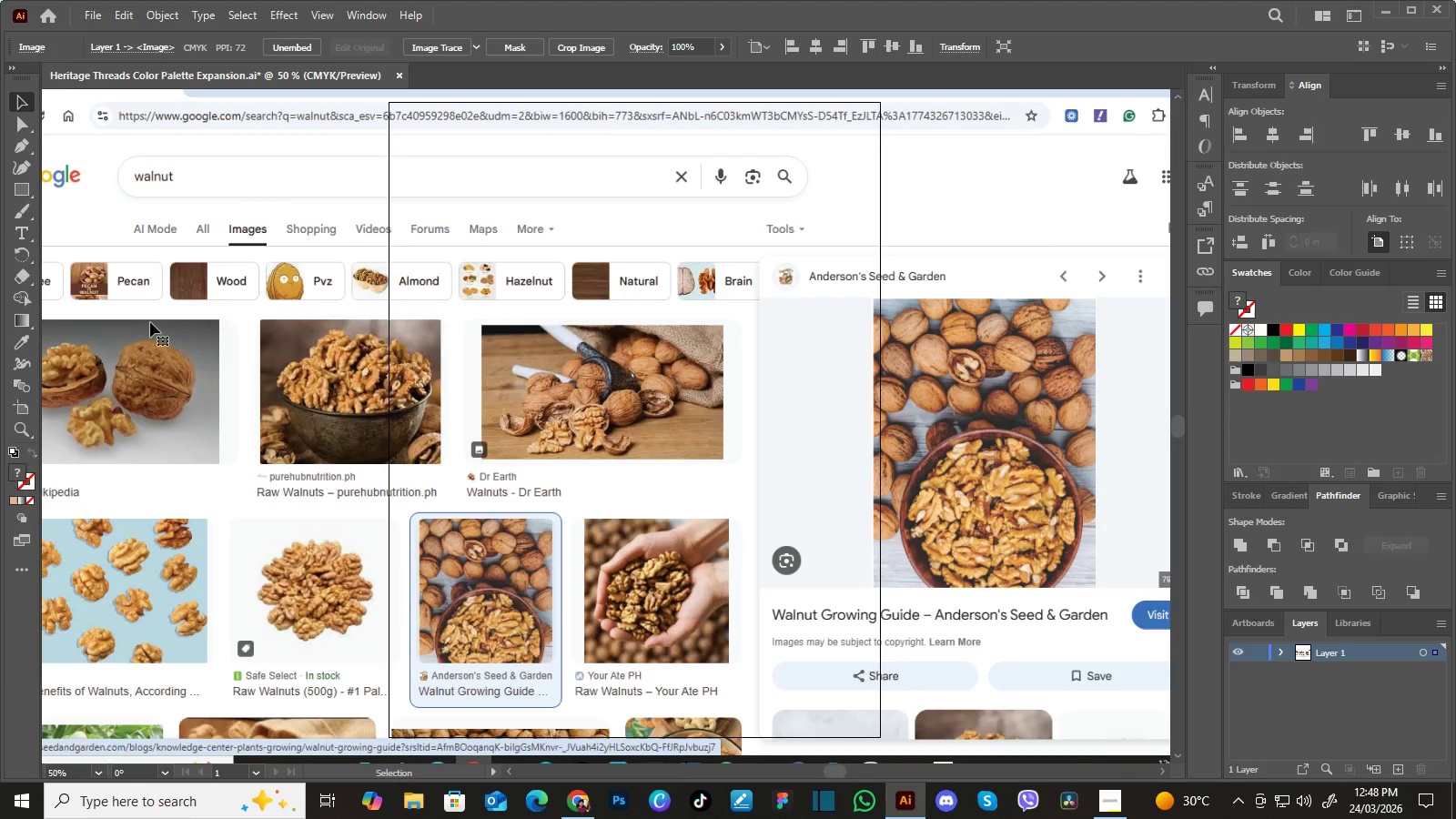 
left_click([27, 339])
 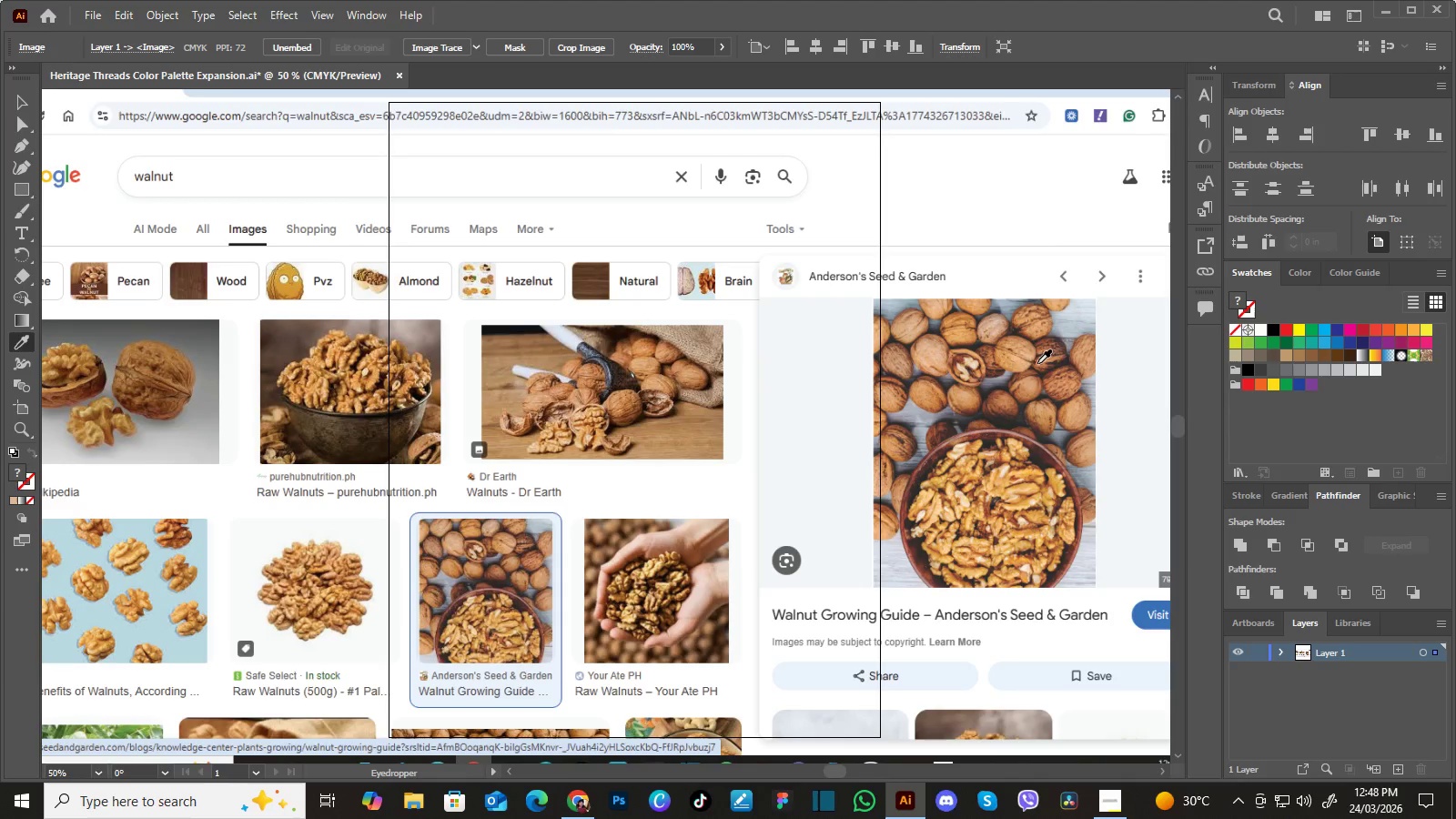 
left_click([1049, 345])
 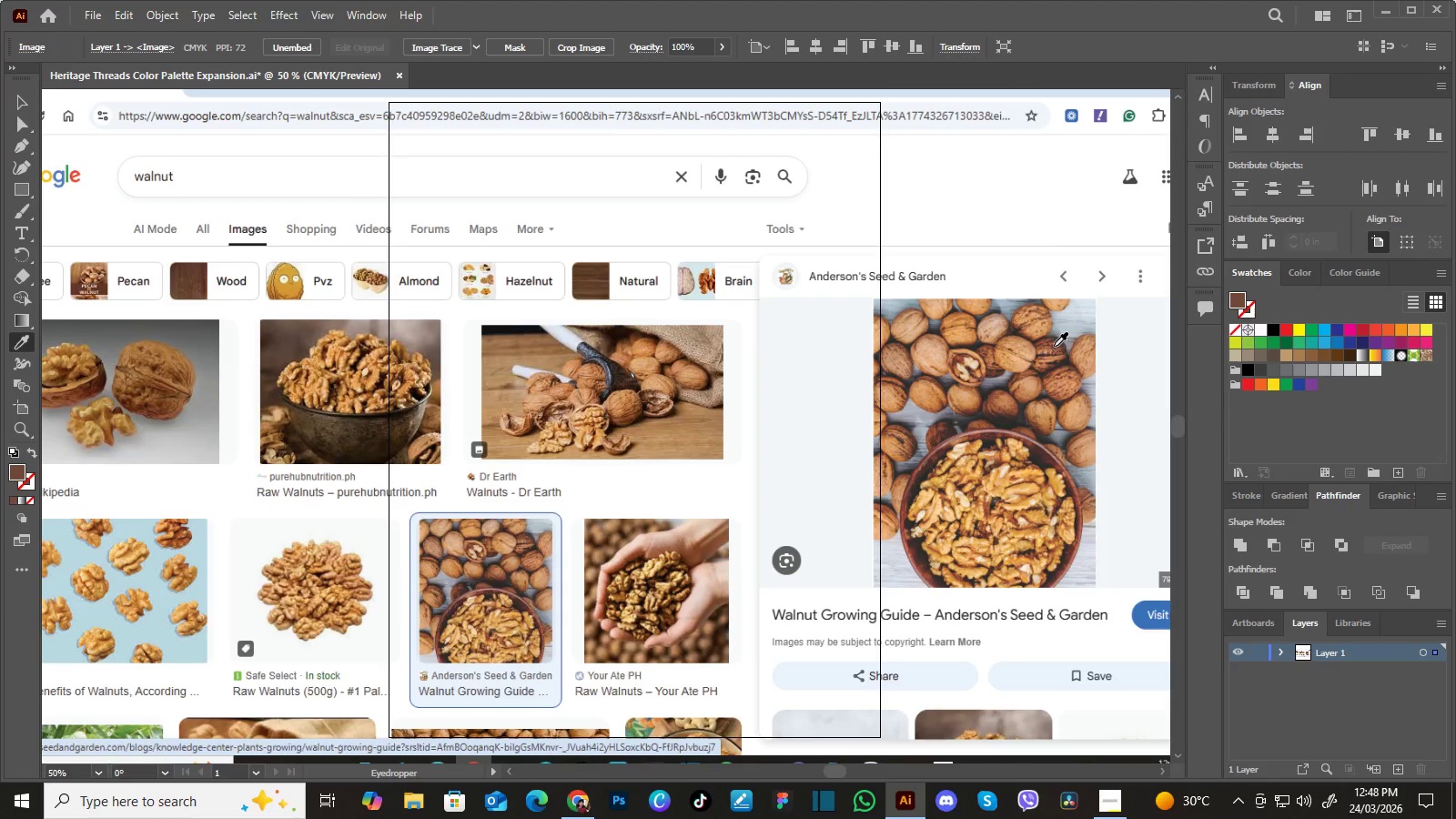 
left_click([1054, 346])
 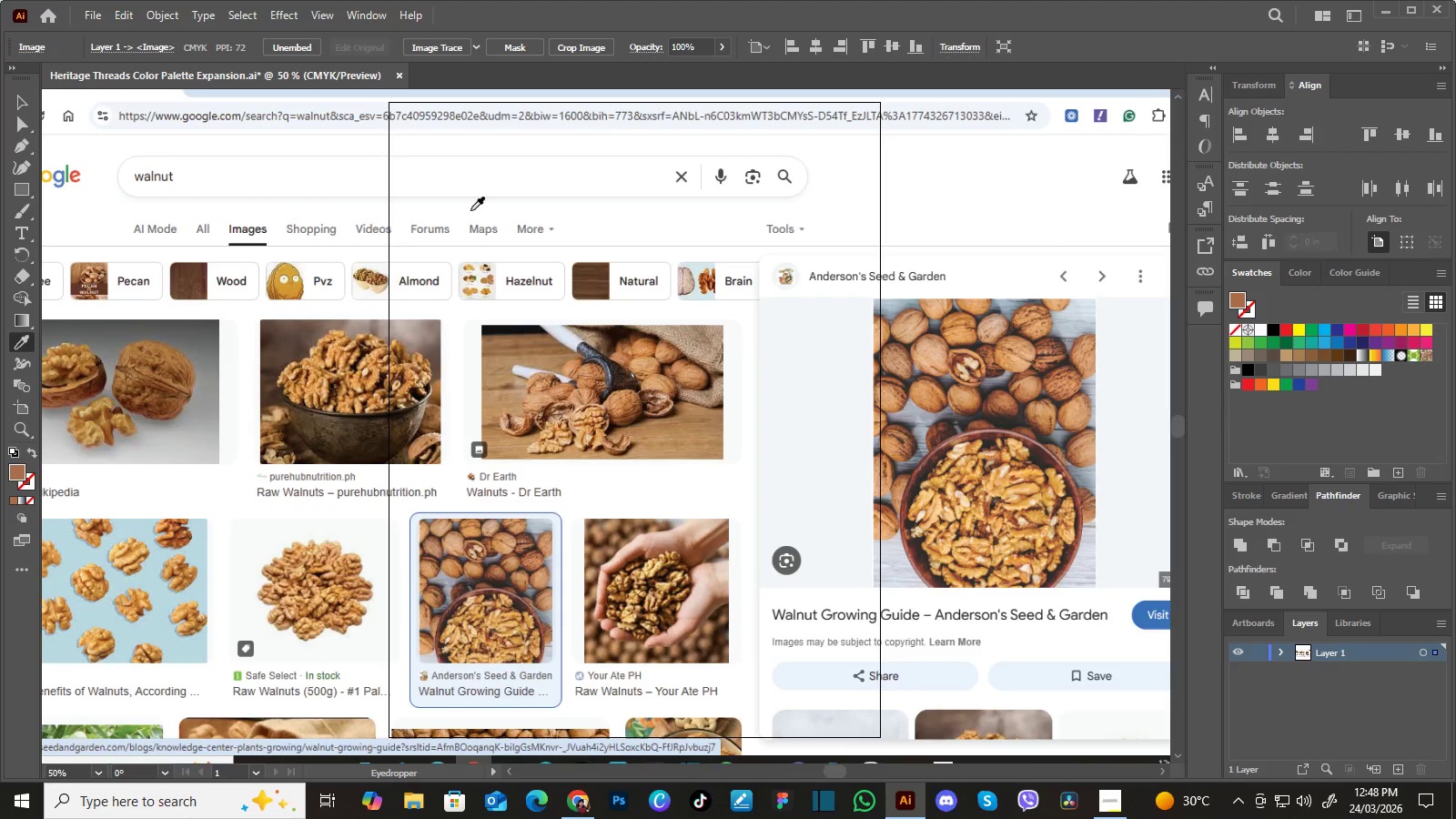 
wait(5.23)
 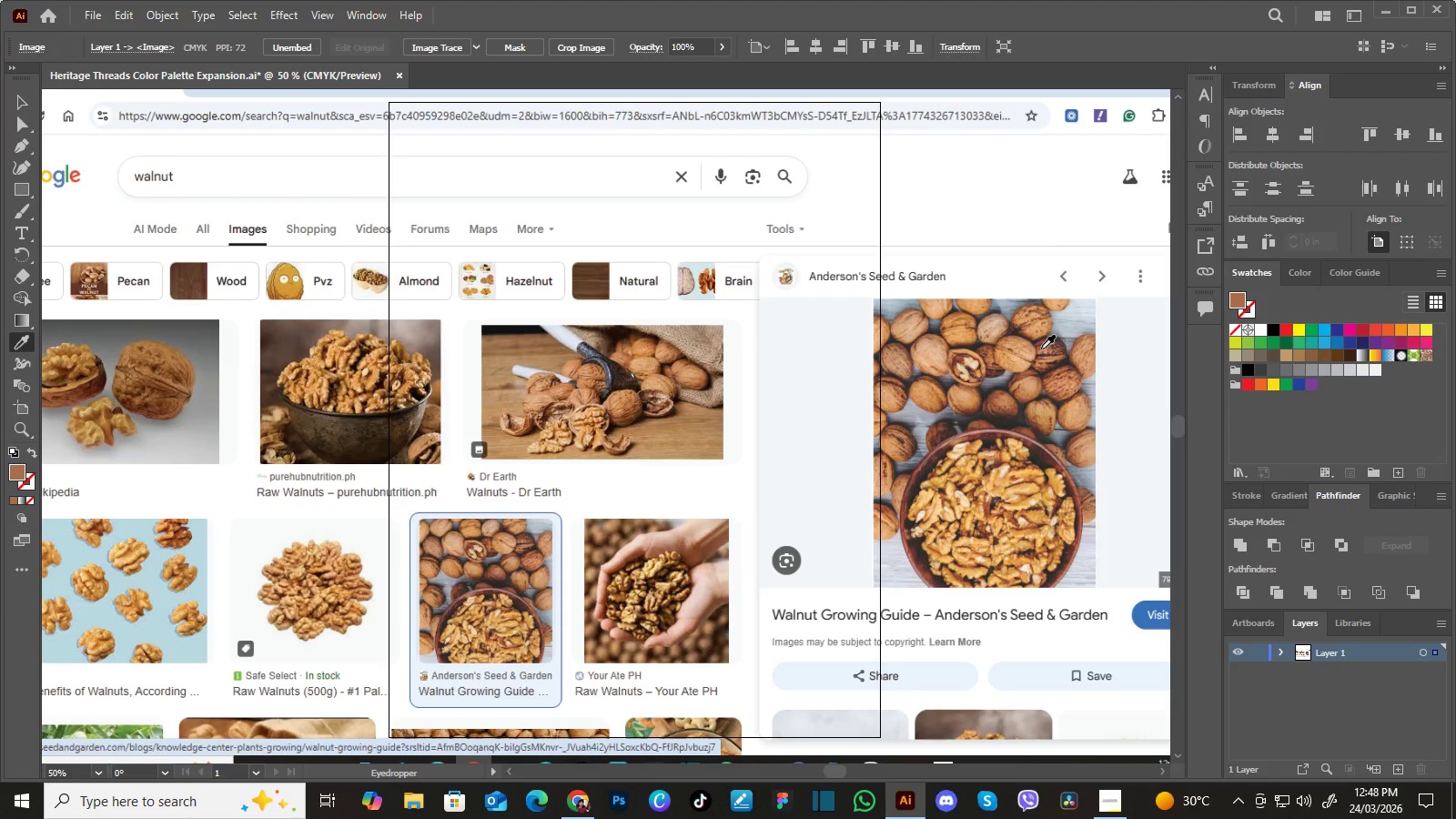 
left_click([26, 194])
 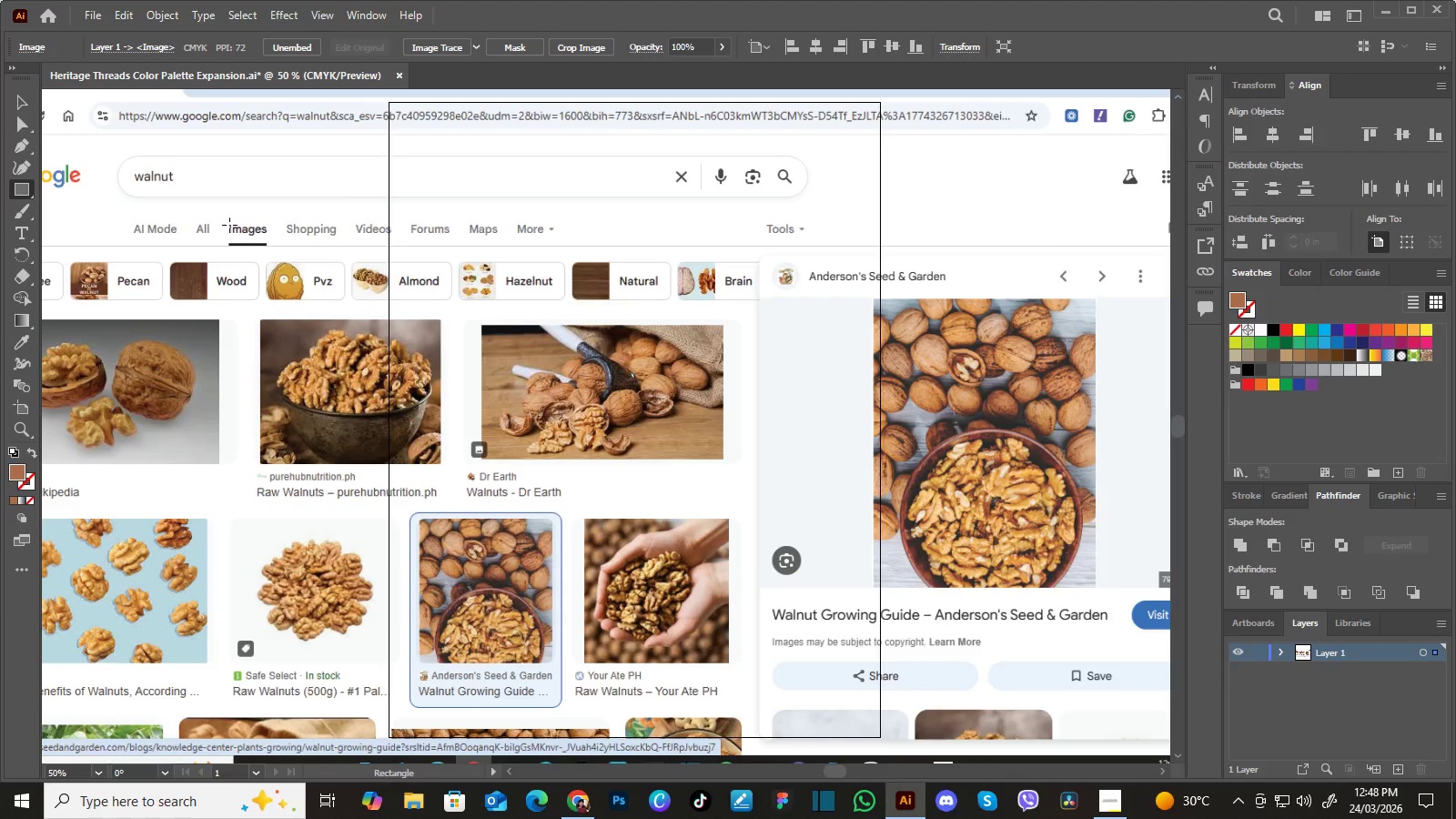 
left_click_drag(start_coordinate=[229, 225], to_coordinate=[506, 581])
 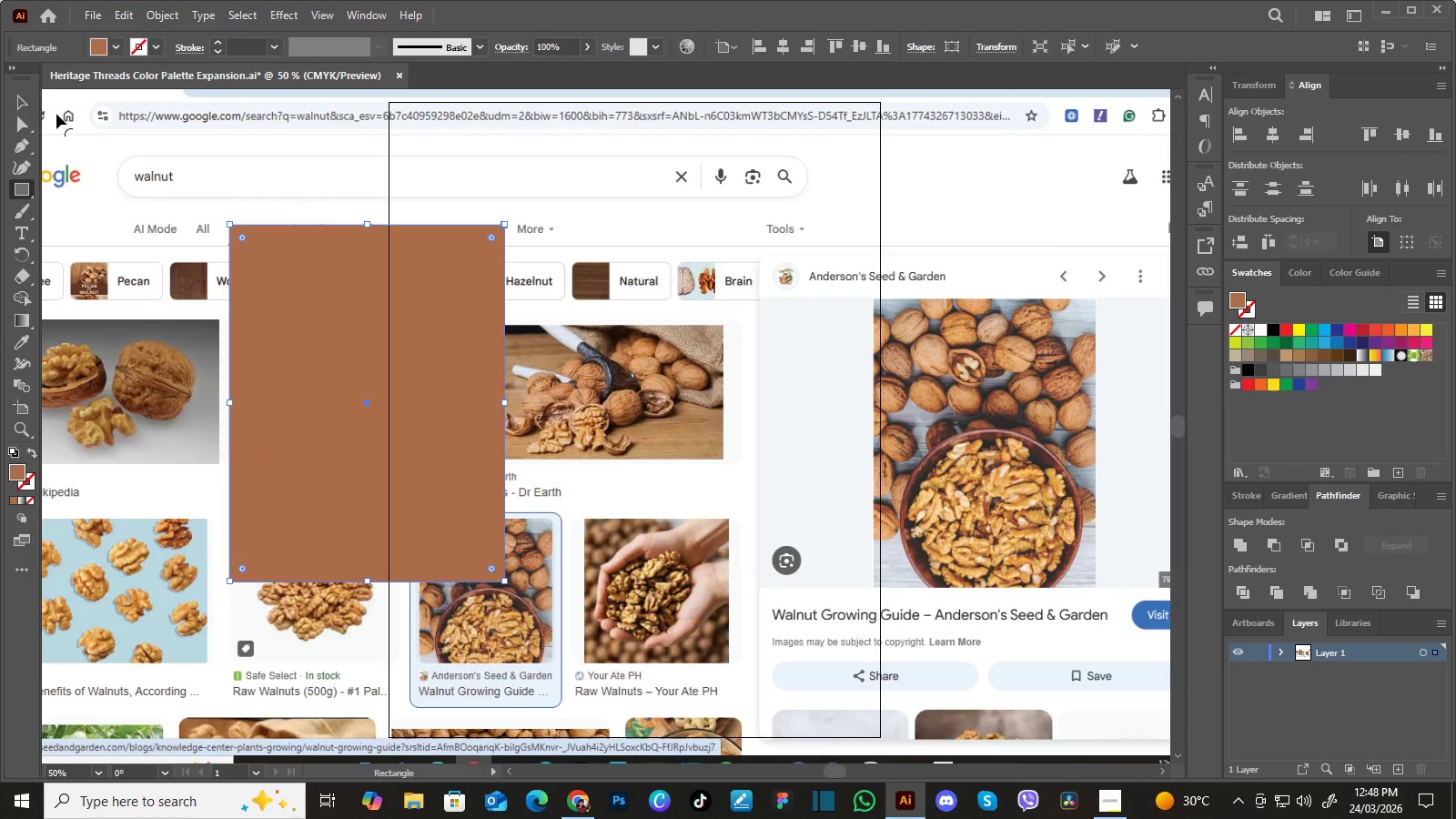 
left_click([27, 101])
 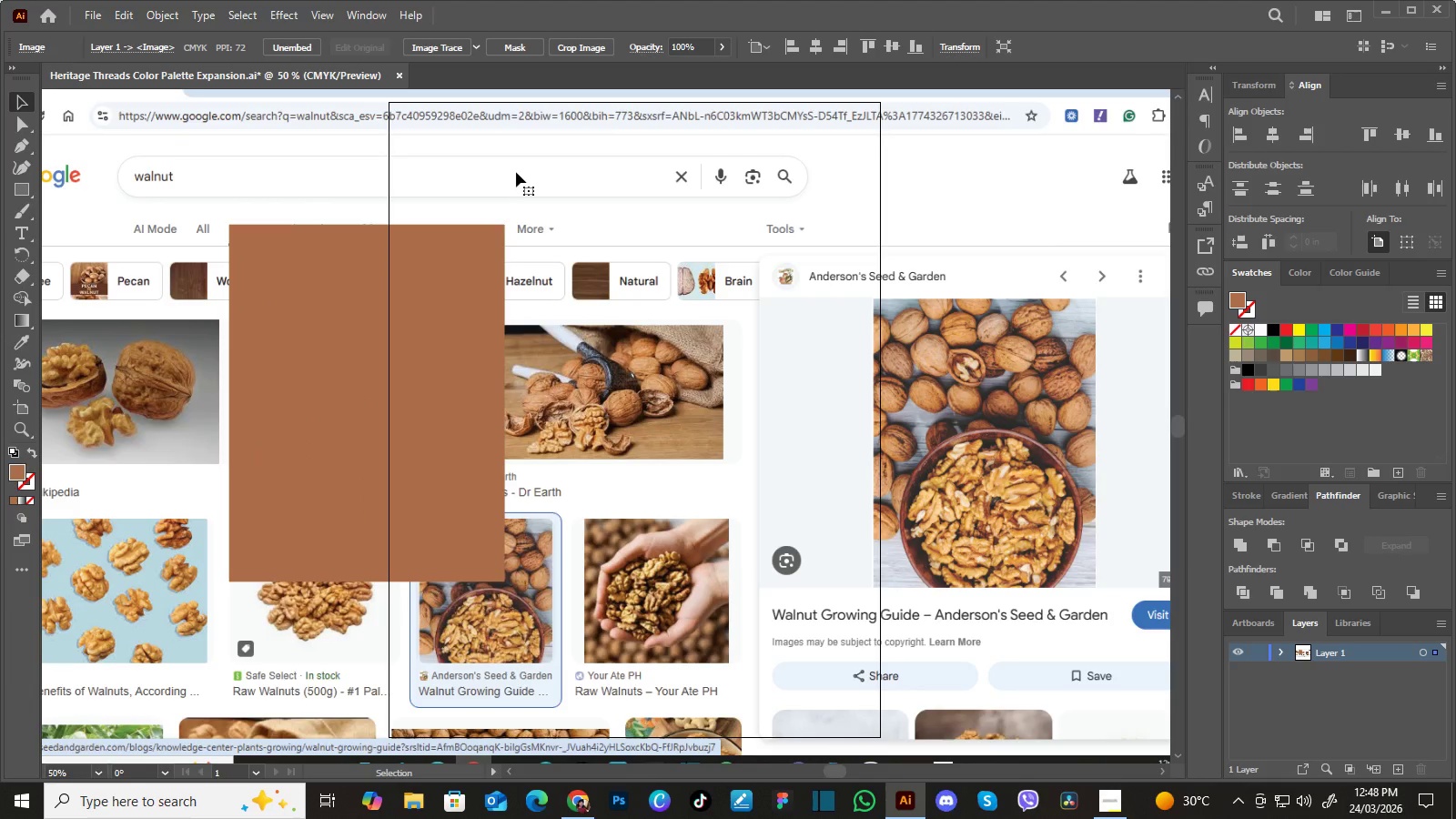 
key(Delete)
 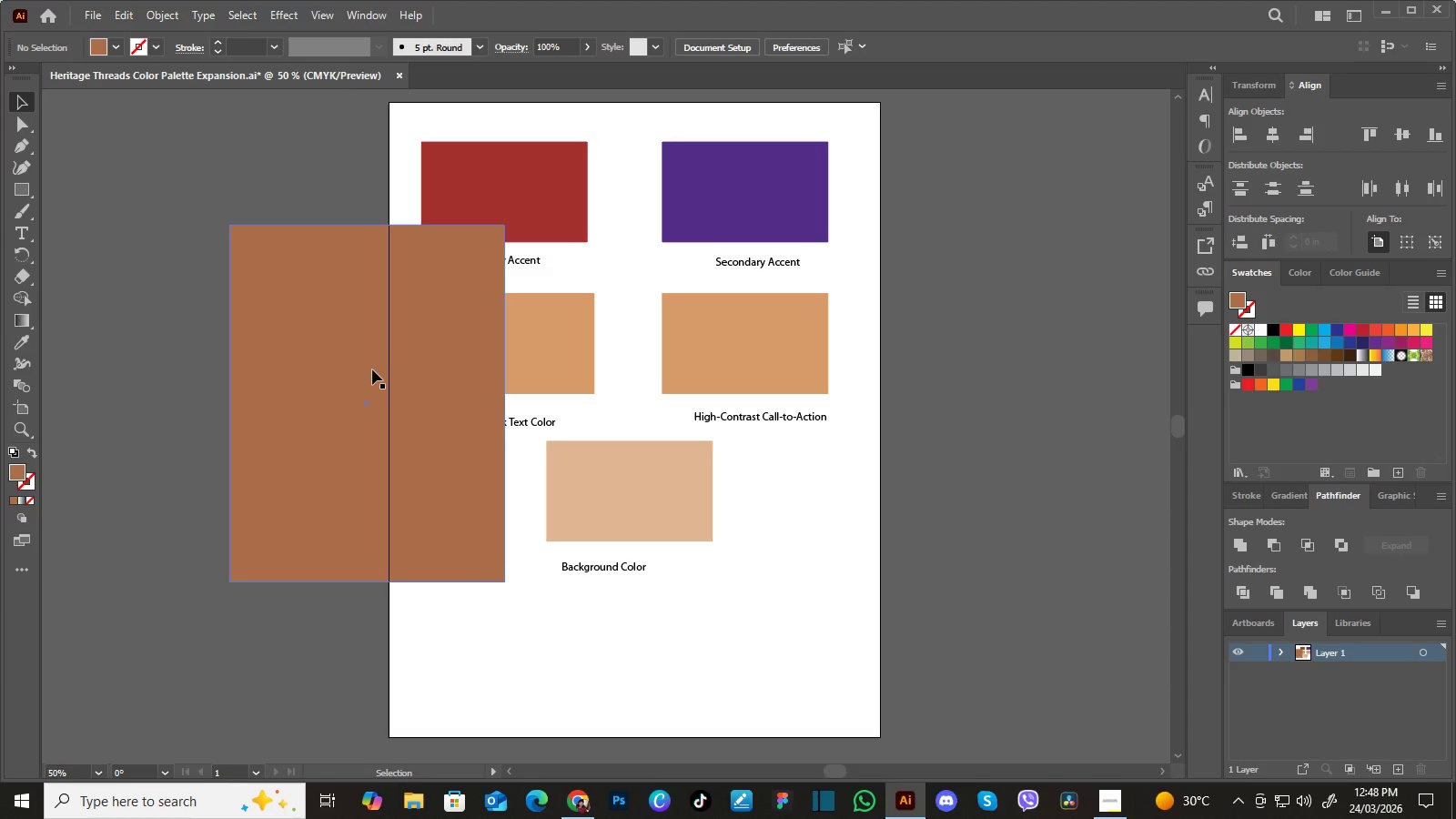 
left_click_drag(start_coordinate=[376, 373], to_coordinate=[347, 437])
 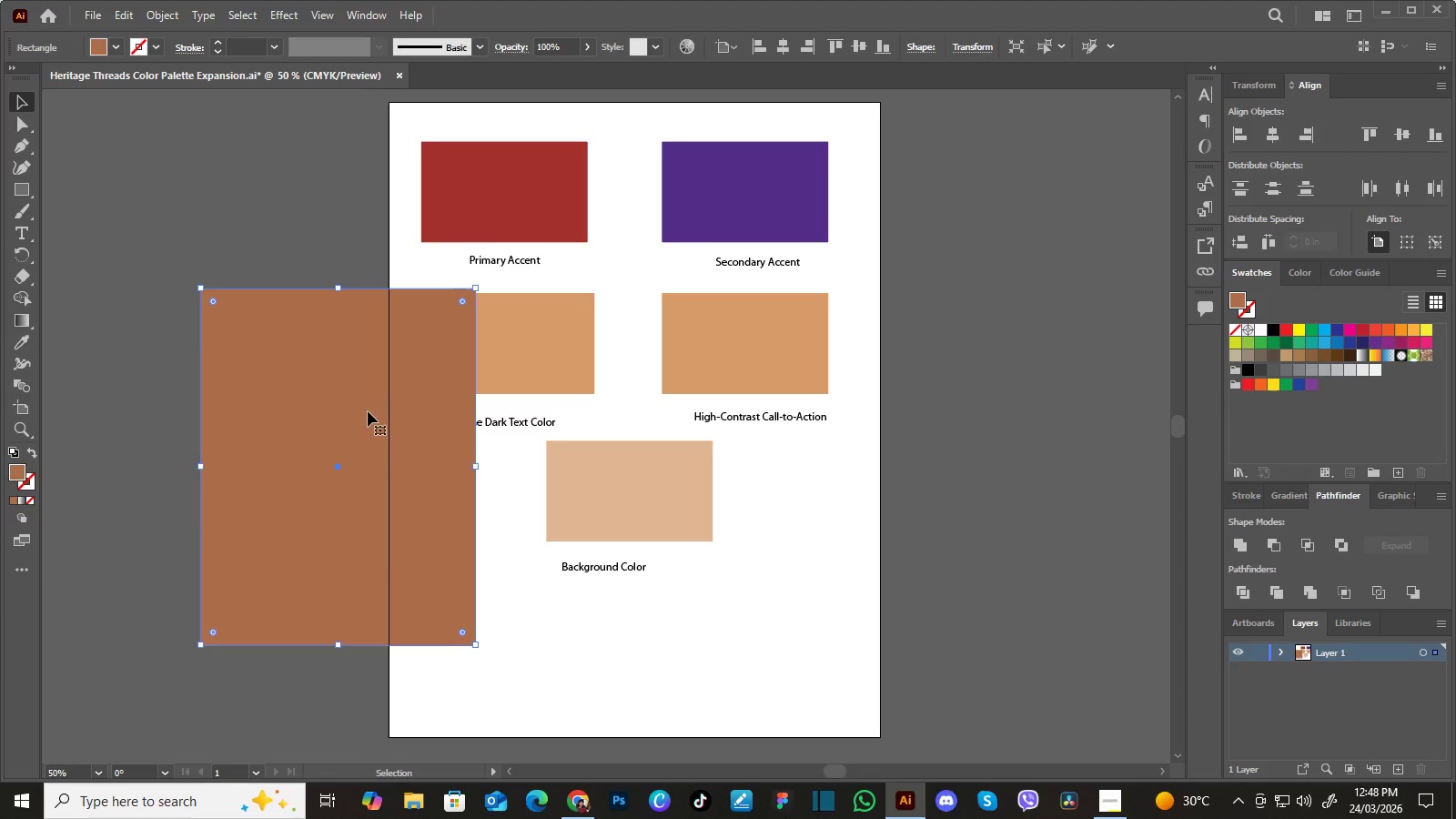 
left_click_drag(start_coordinate=[369, 410], to_coordinate=[351, 435])
 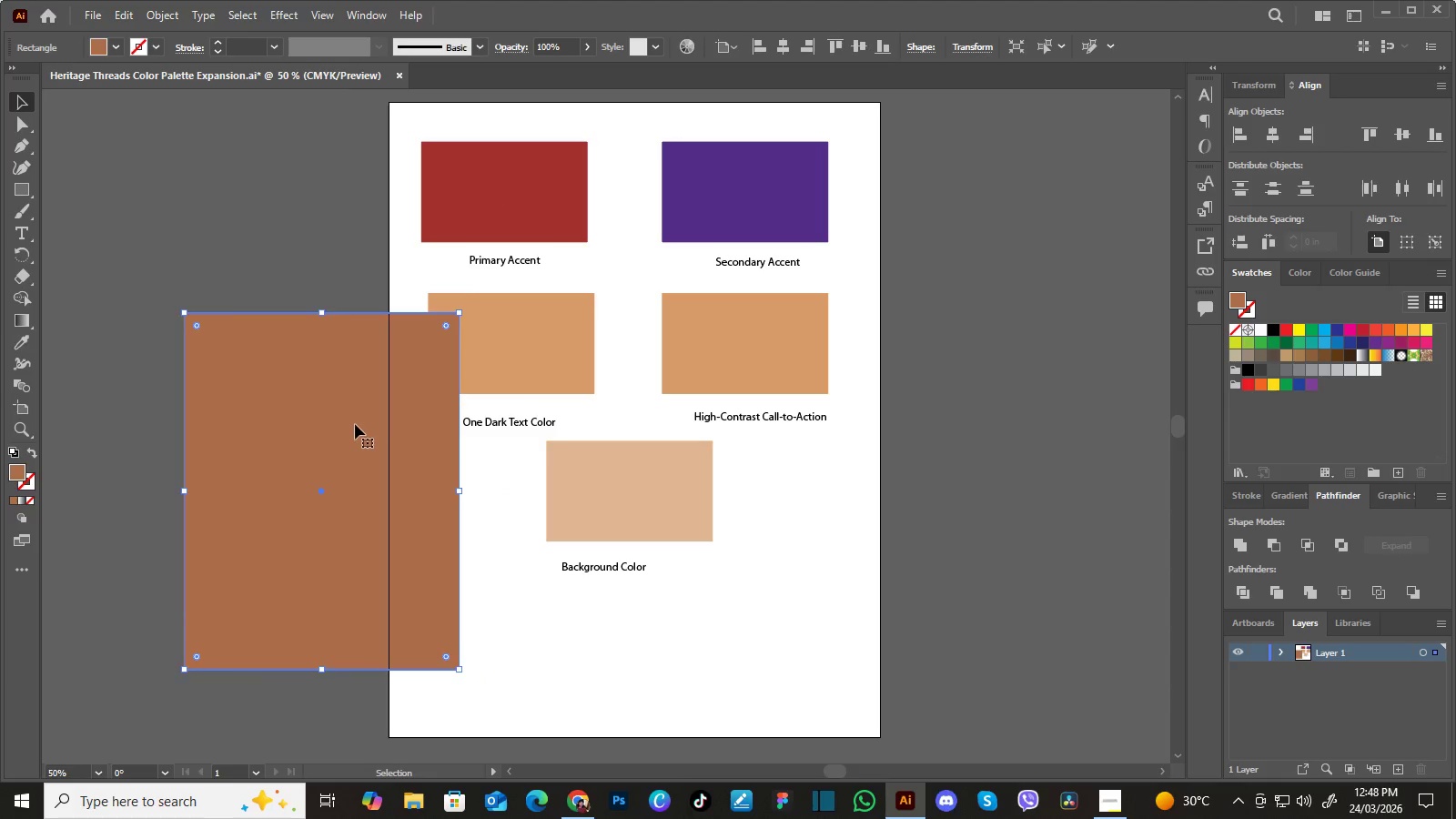 
left_click_drag(start_coordinate=[355, 424], to_coordinate=[349, 432])
 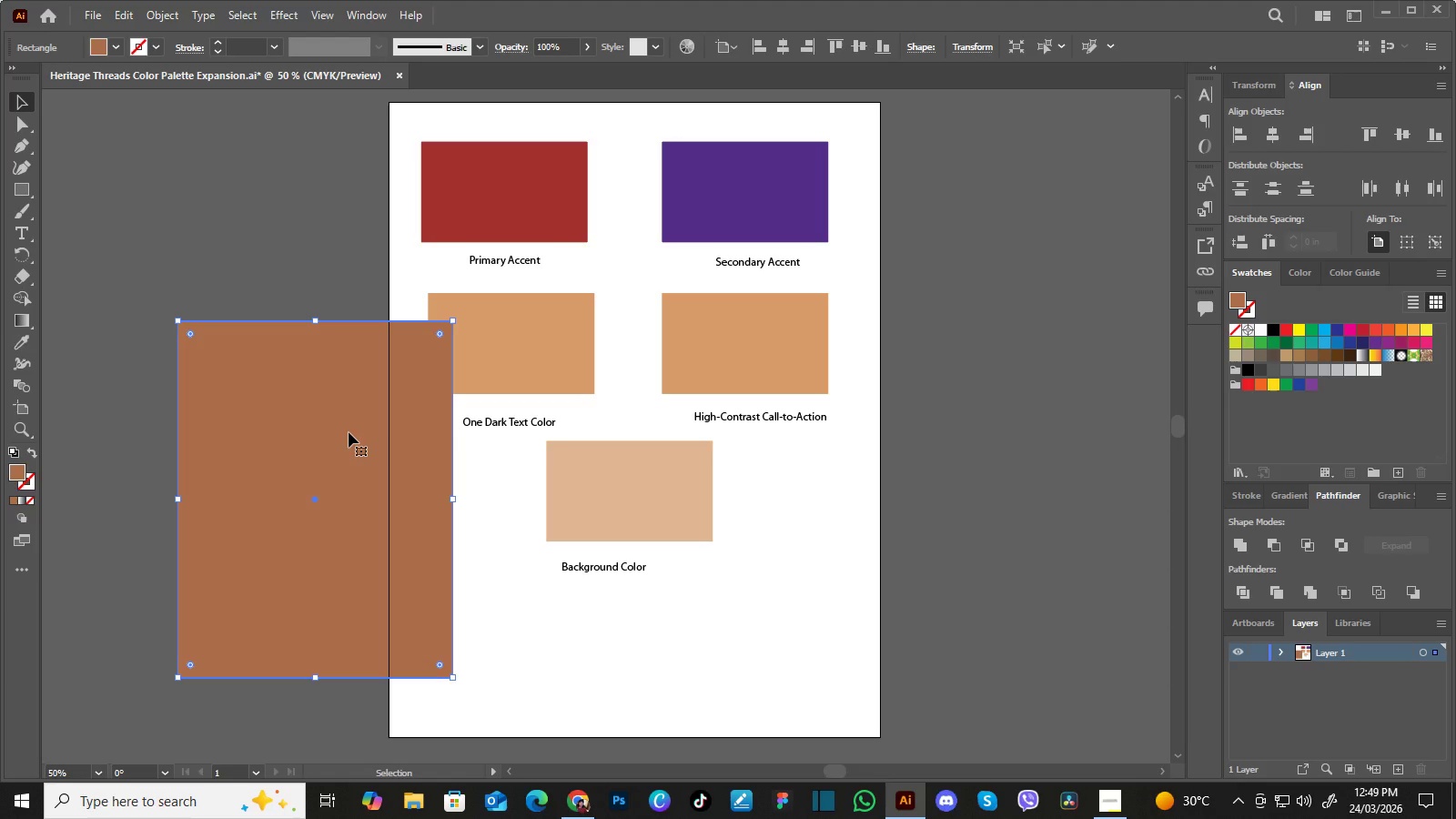 
wait(16.03)
 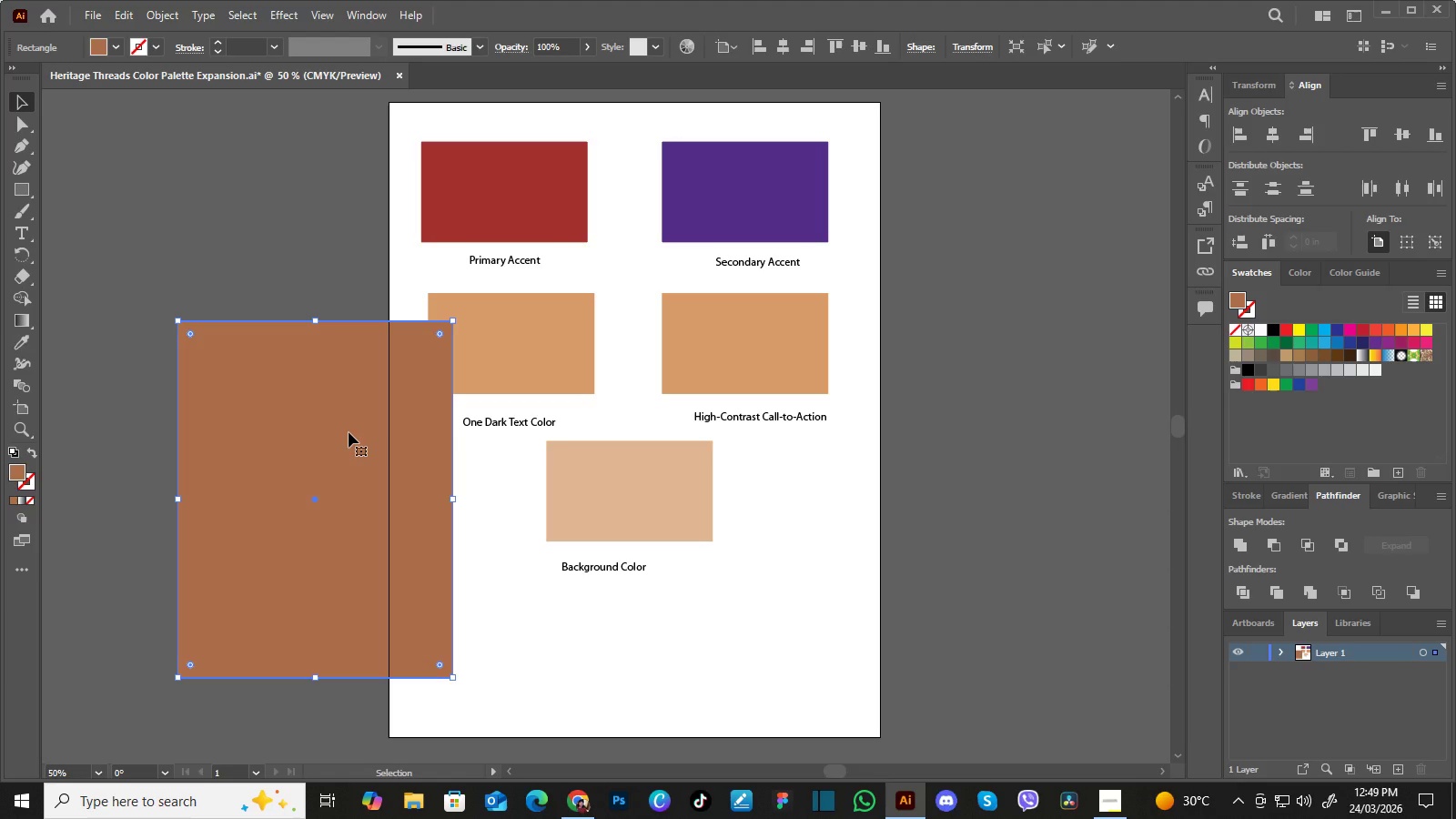 
left_click([20, 104])
 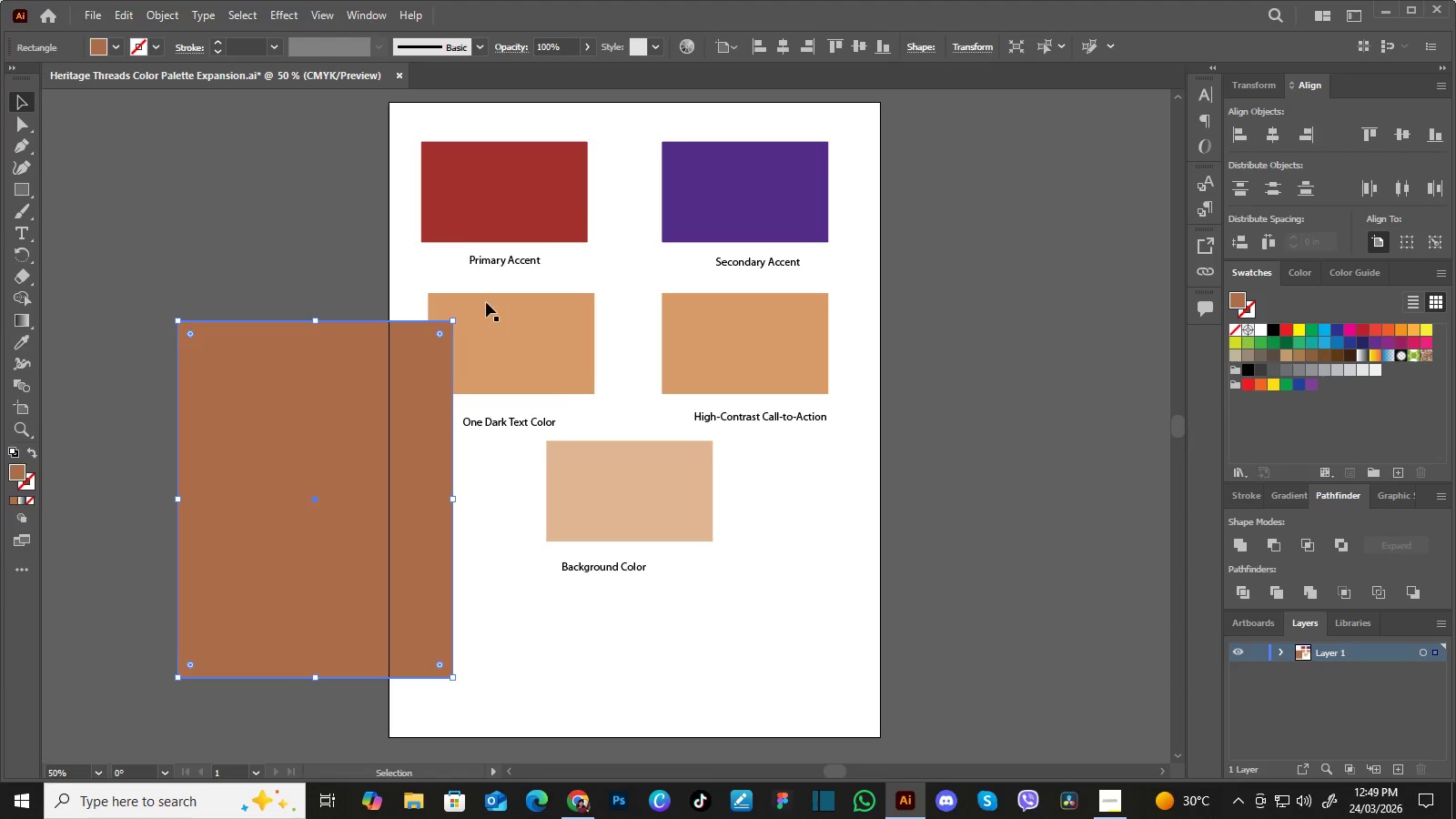 
left_click([527, 321])
 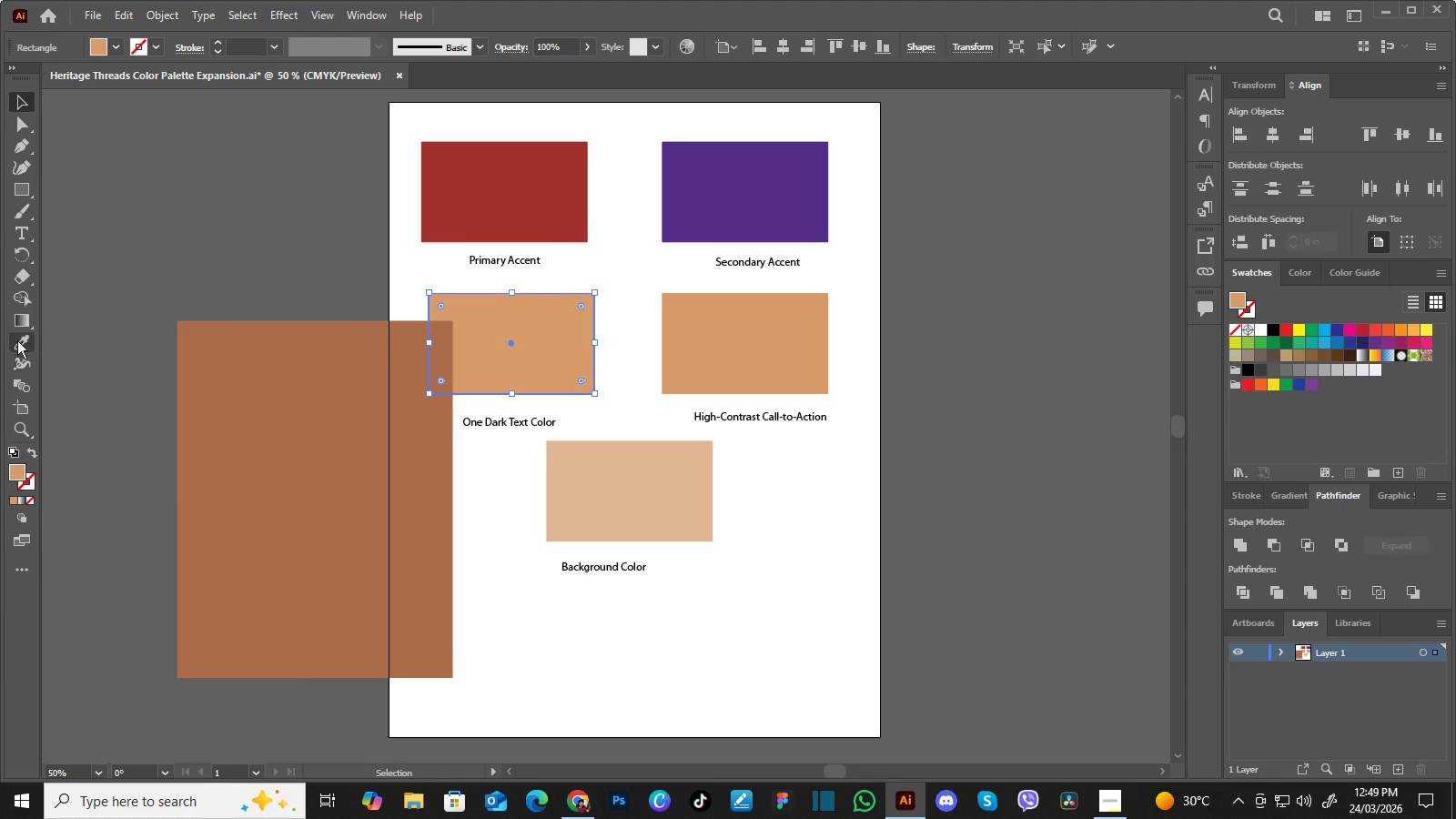 
left_click([18, 338])
 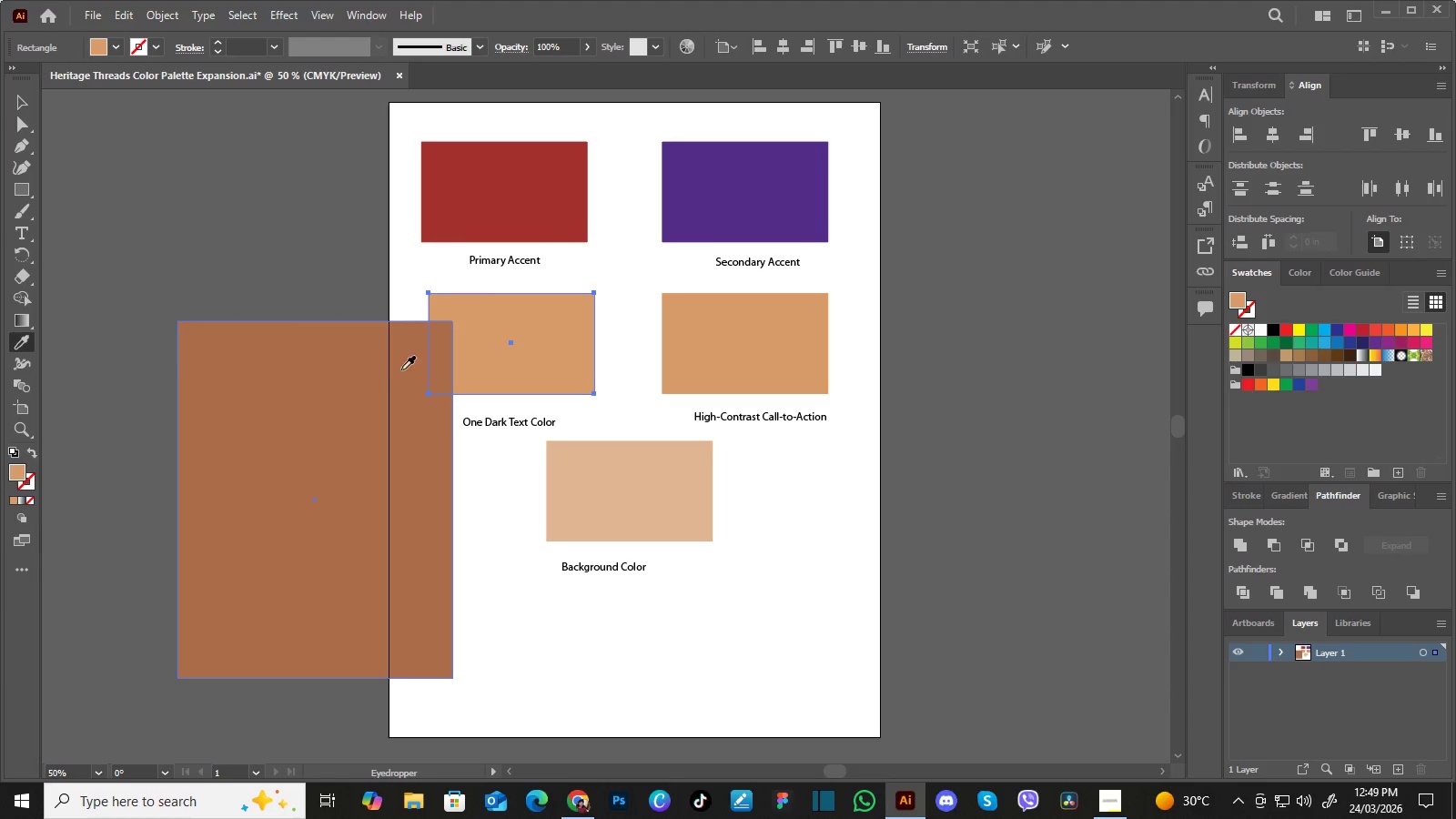 
left_click([363, 390])
 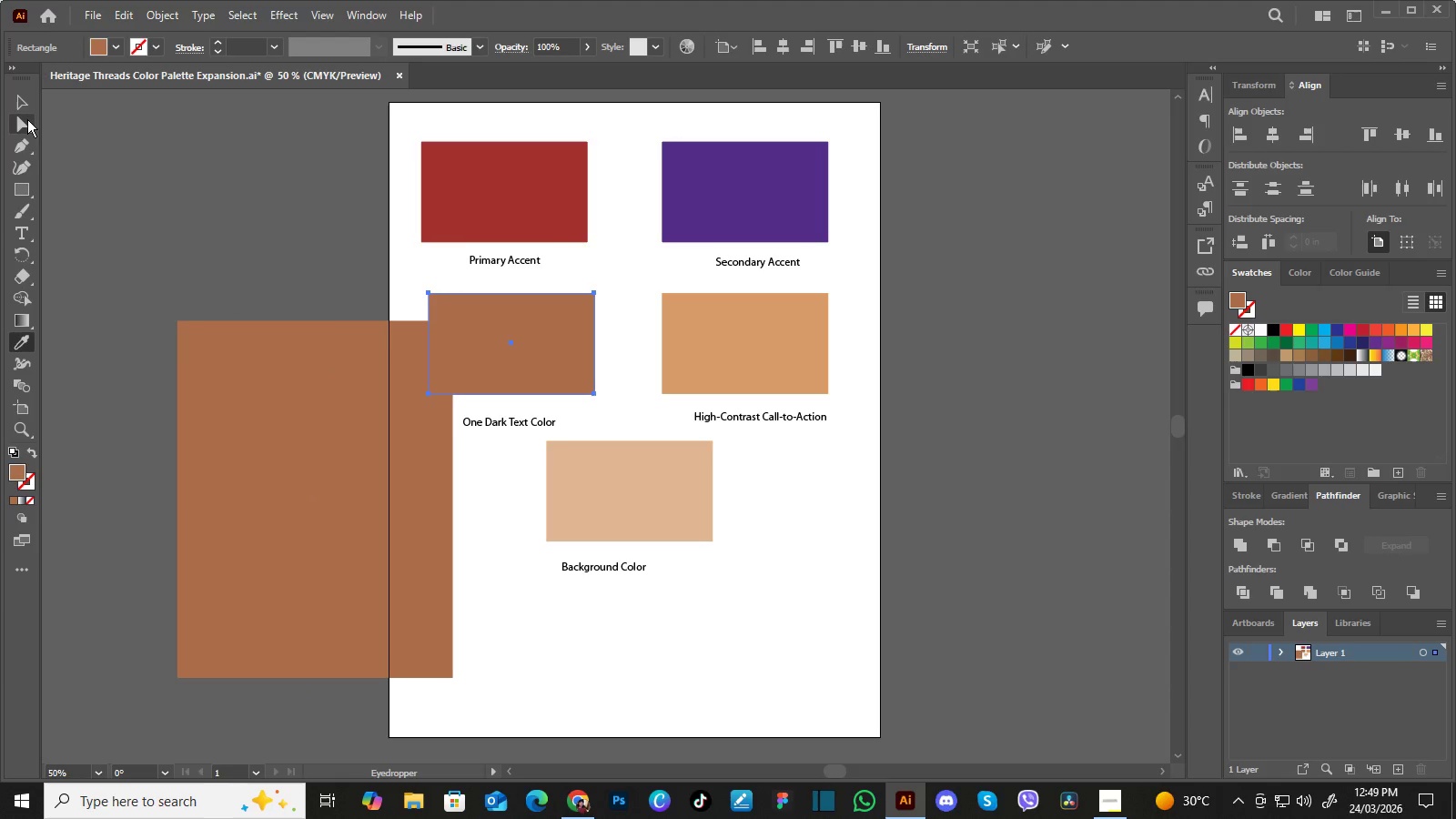 
left_click([23, 106])
 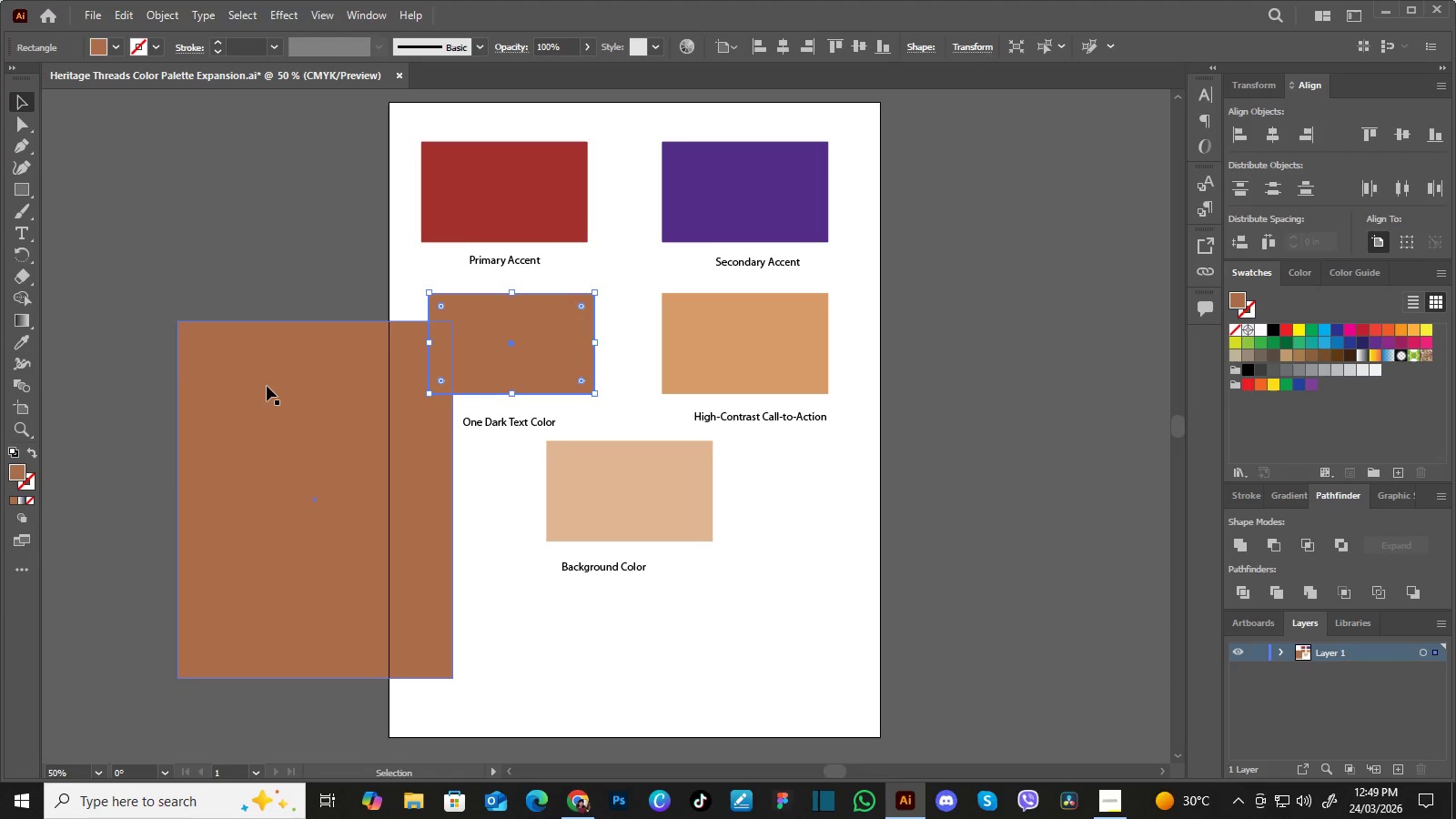 
left_click([268, 388])
 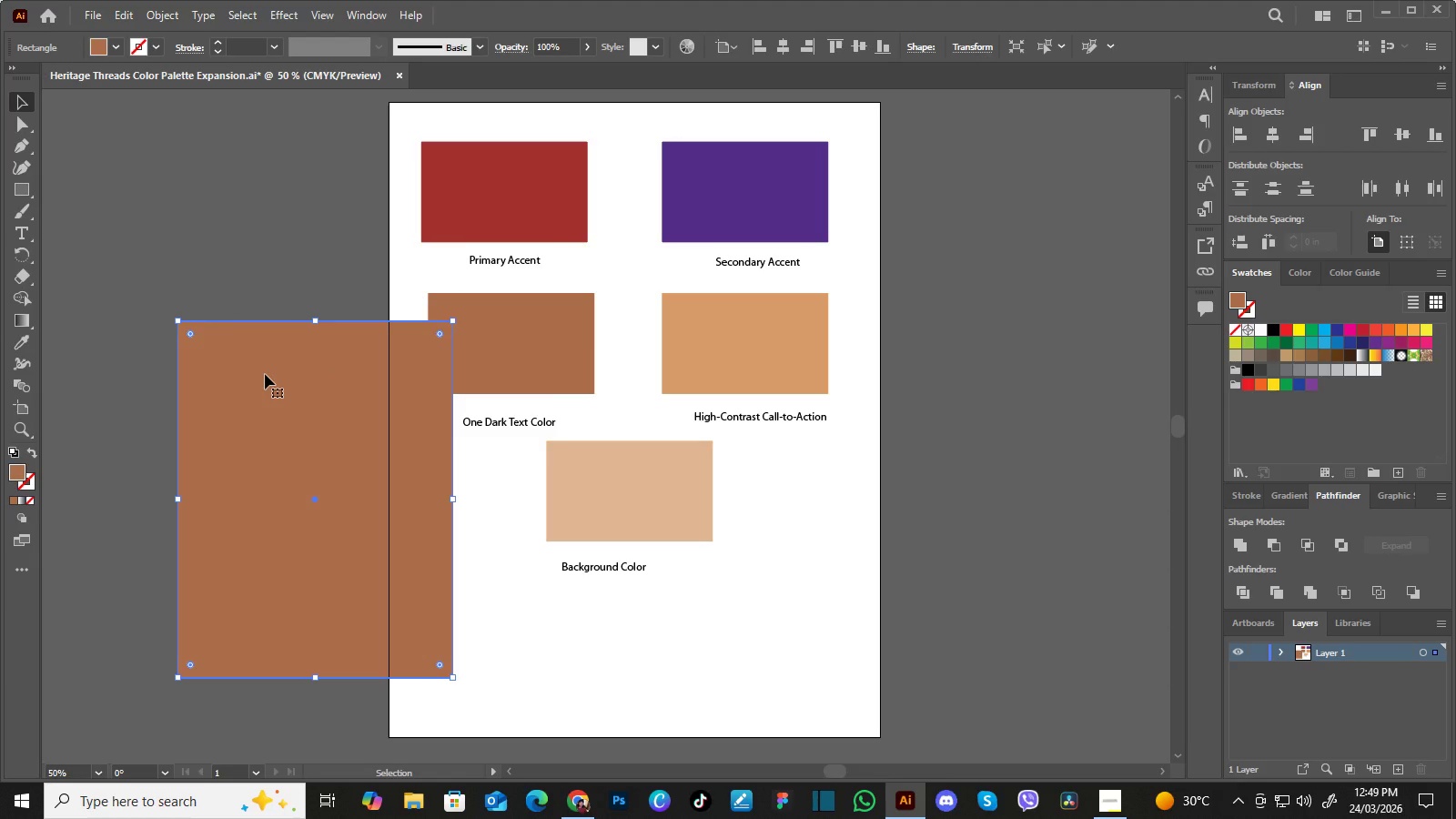 
key(Delete)
 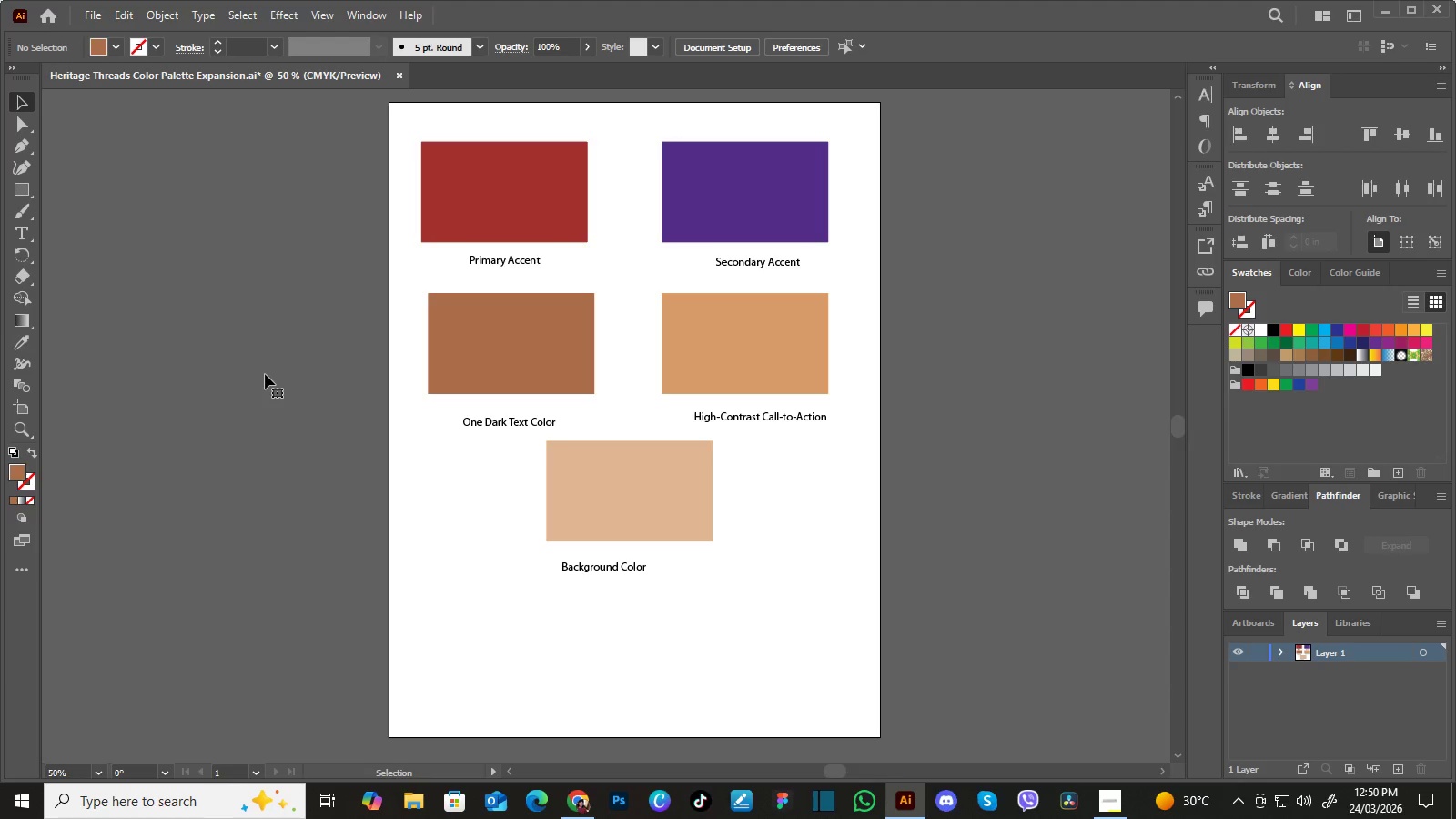 
wait(67.97)
 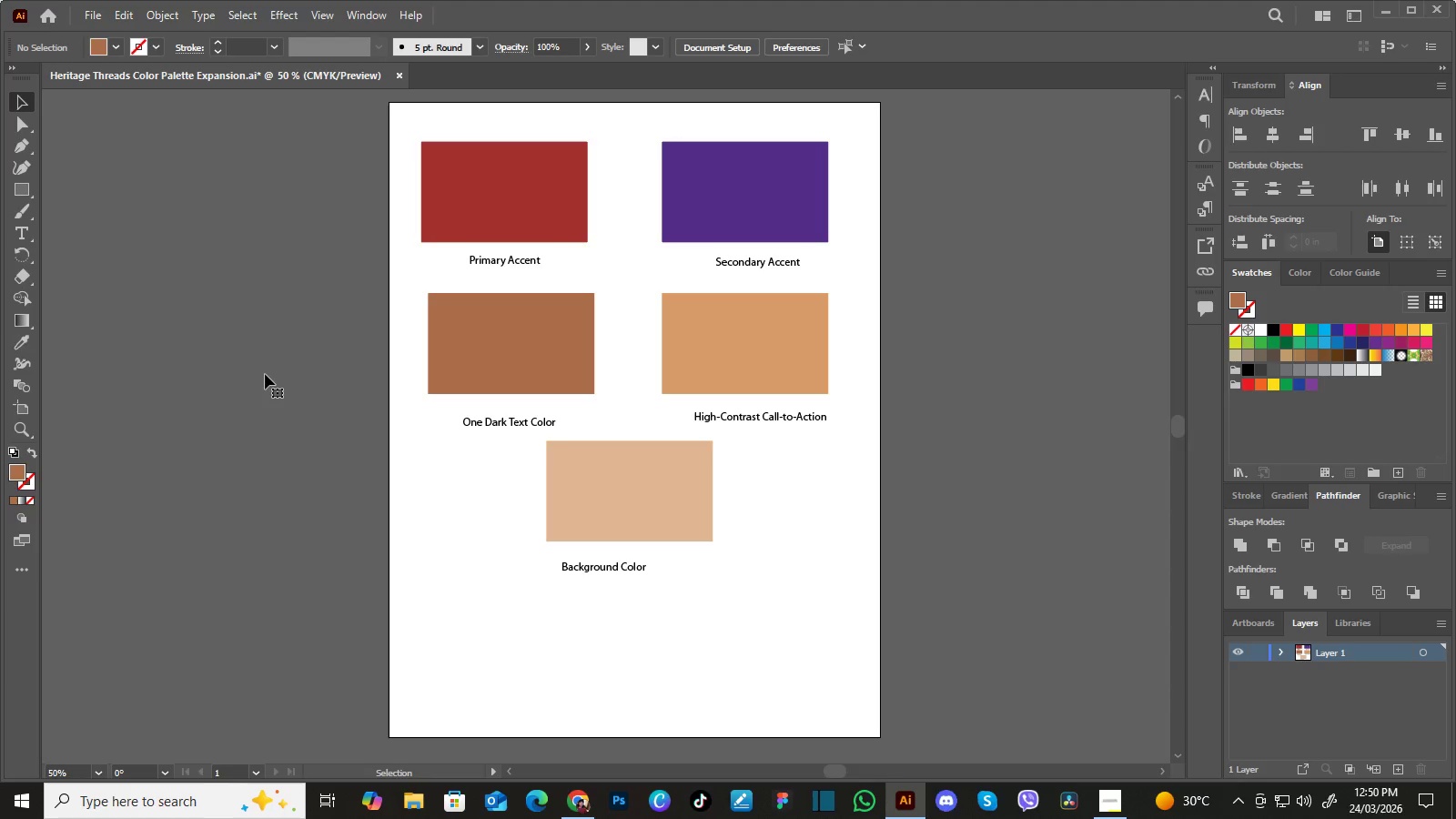 
left_click([1003, 384])
 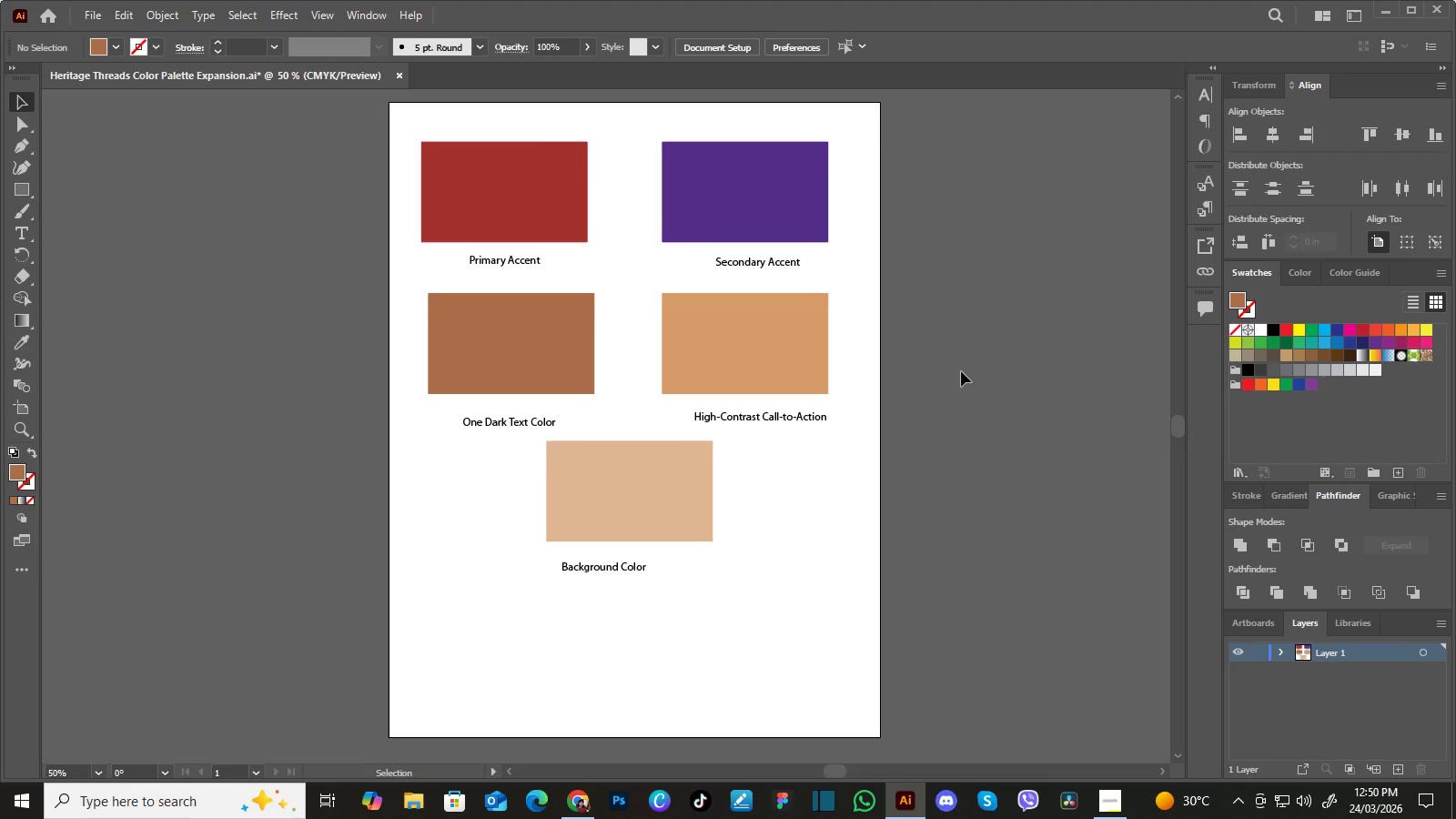 
scroll: coordinate [963, 370], scroll_direction: up, amount: 1.0
 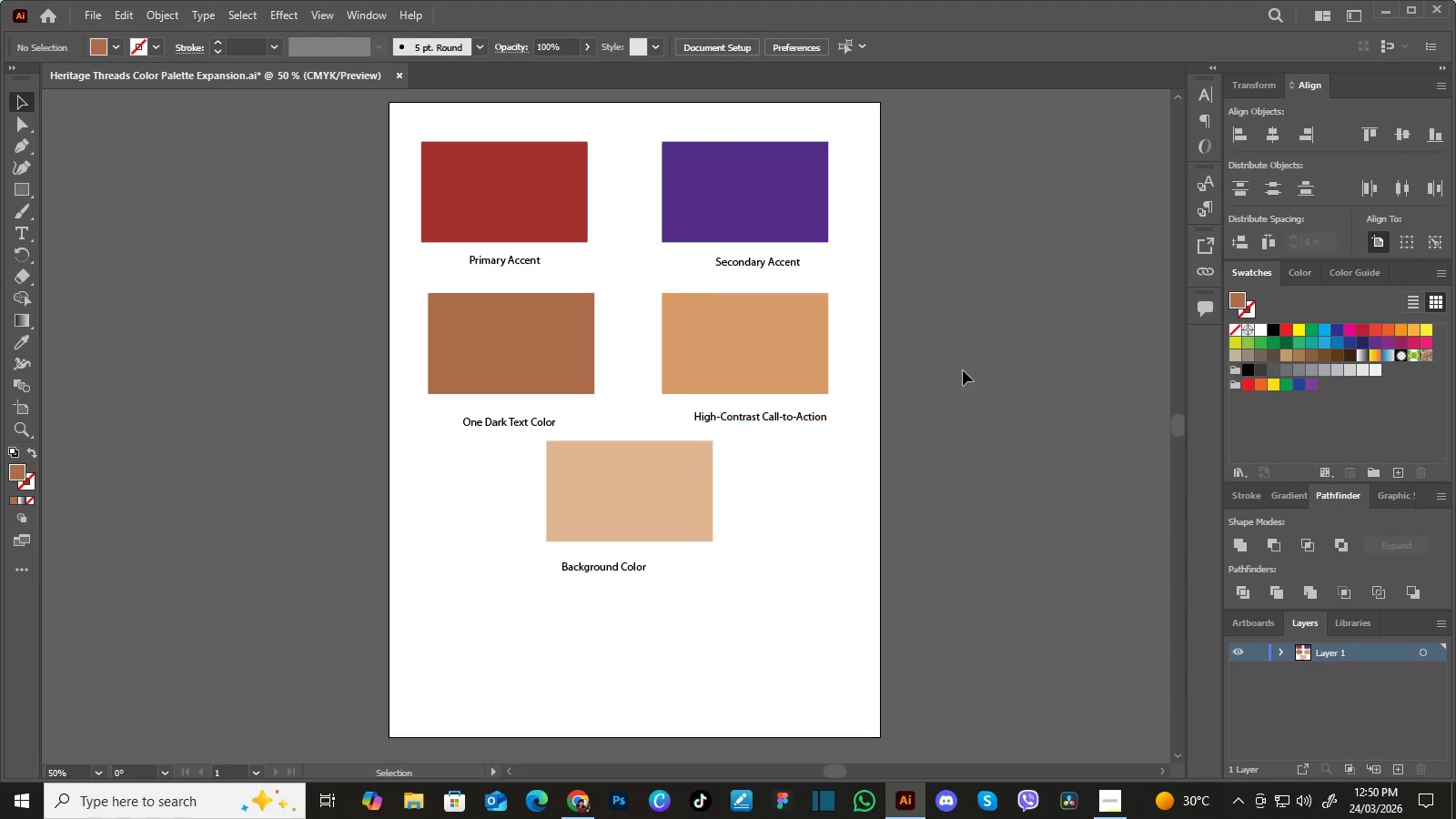 
scroll: coordinate [963, 370], scroll_direction: down, amount: 1.0
 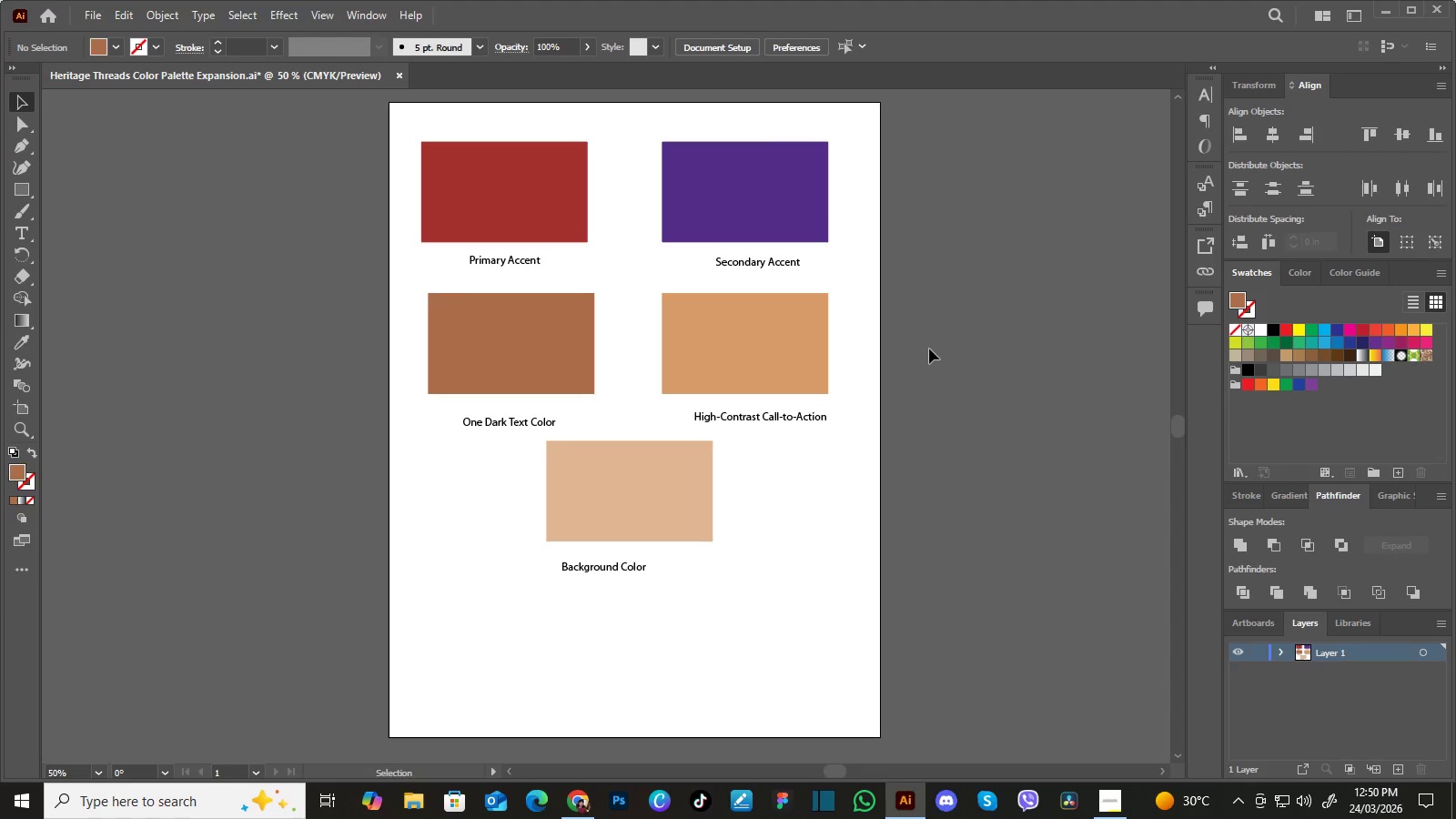 
scroll: coordinate [929, 349], scroll_direction: up, amount: 1.0
 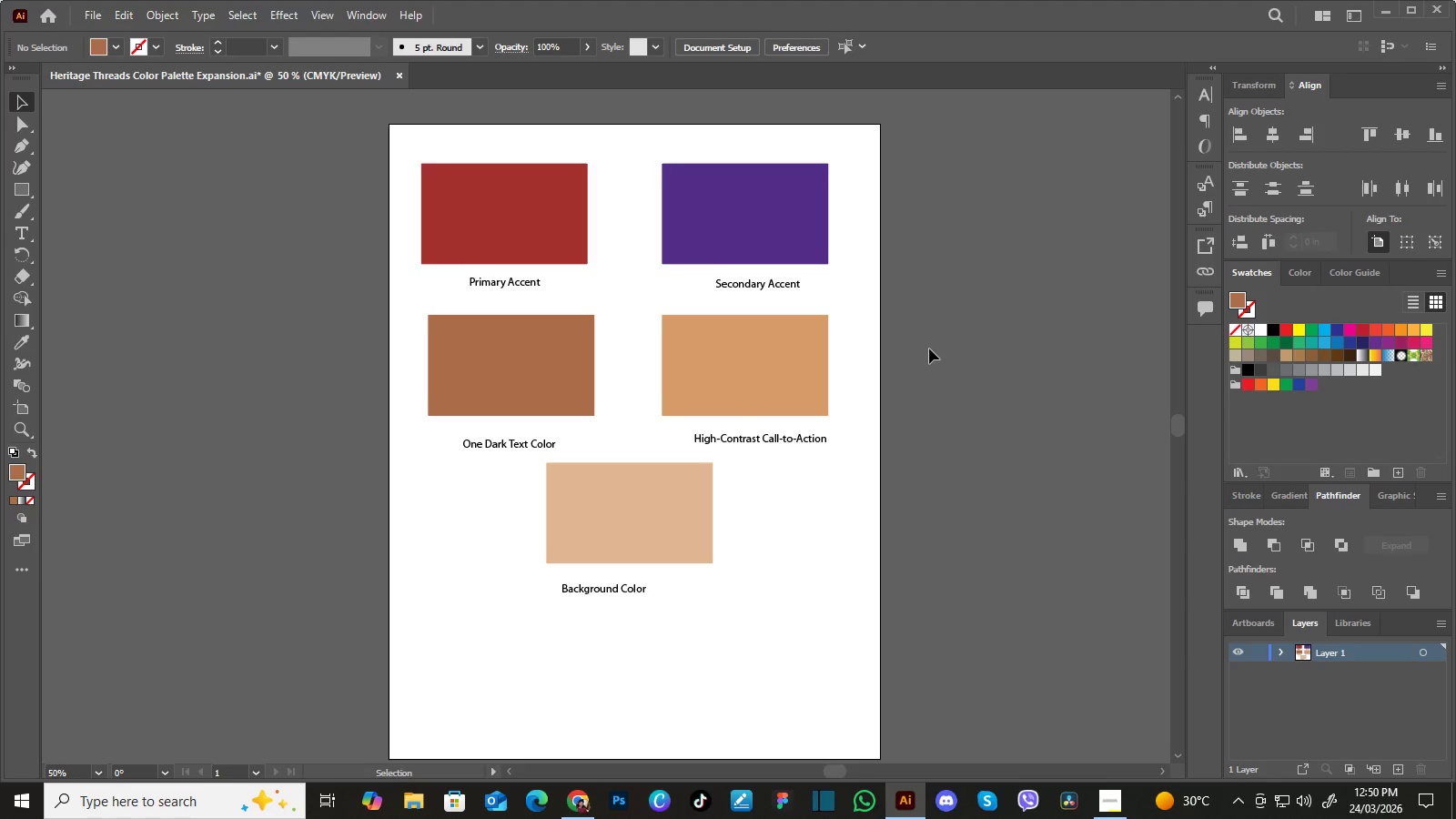 
scroll: coordinate [929, 349], scroll_direction: down, amount: 1.0
 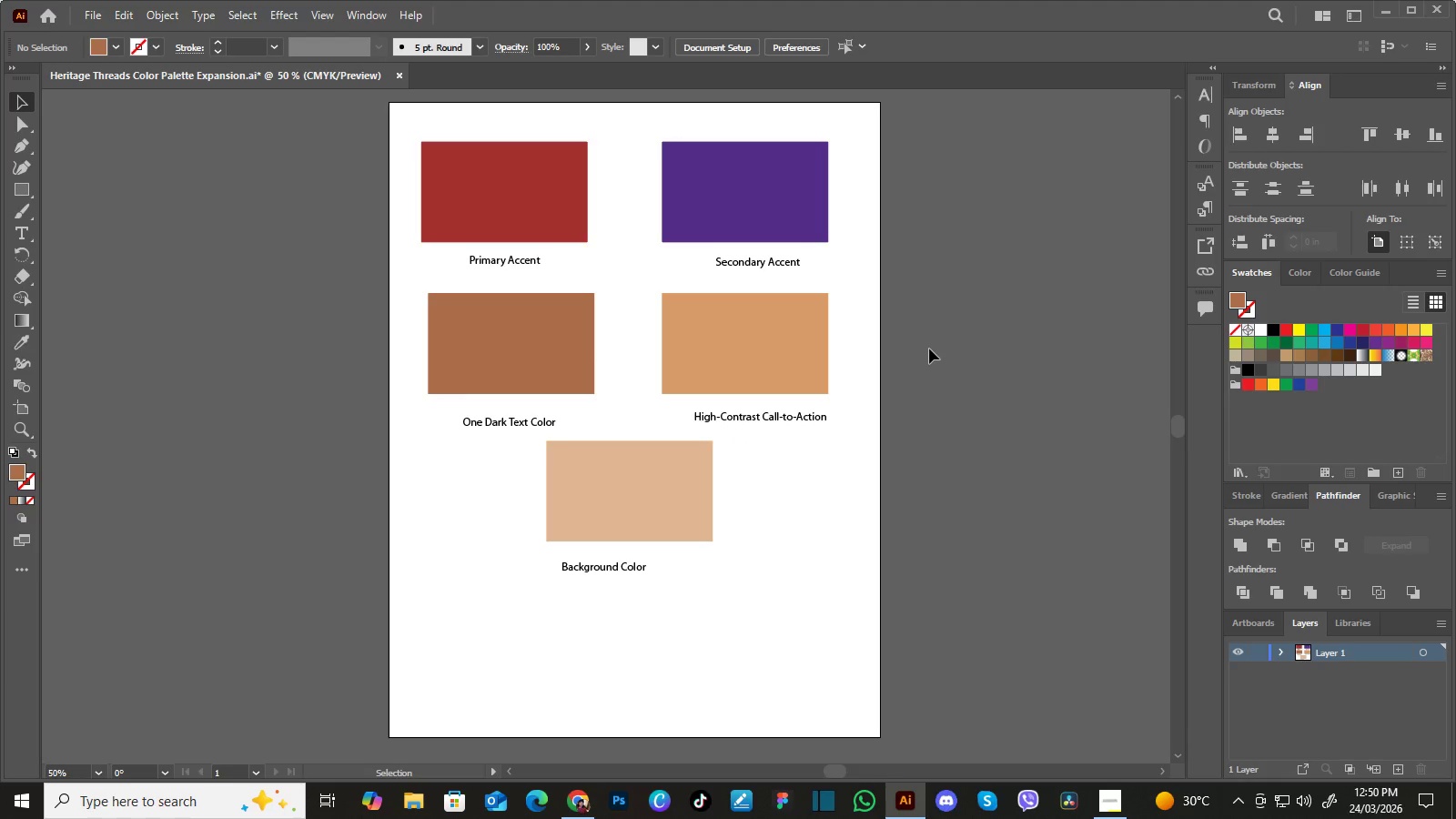 
left_click_drag(start_coordinate=[556, 187], to_coordinate=[560, 172])
 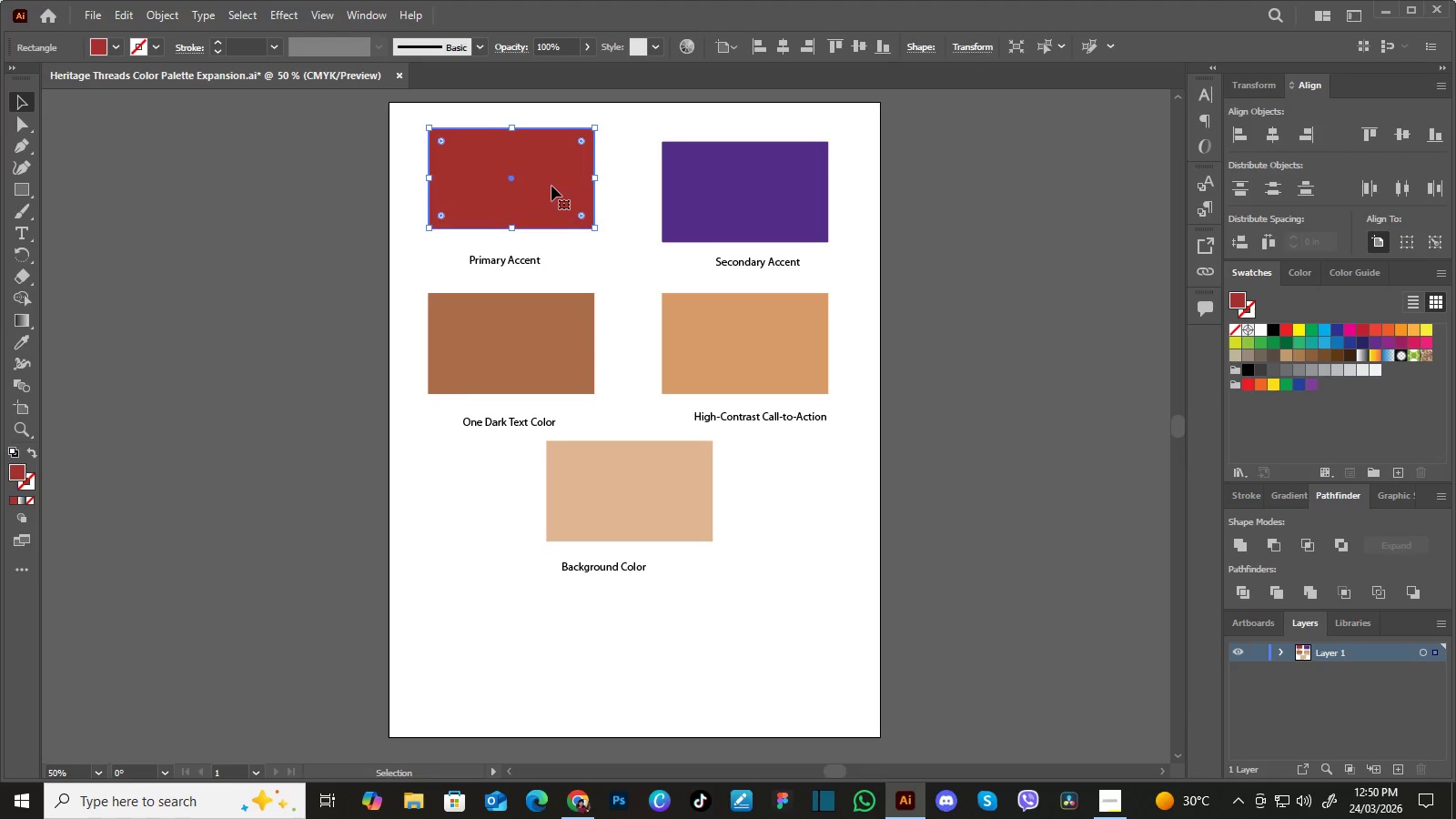 
left_click_drag(start_coordinate=[551, 186], to_coordinate=[548, 192])
 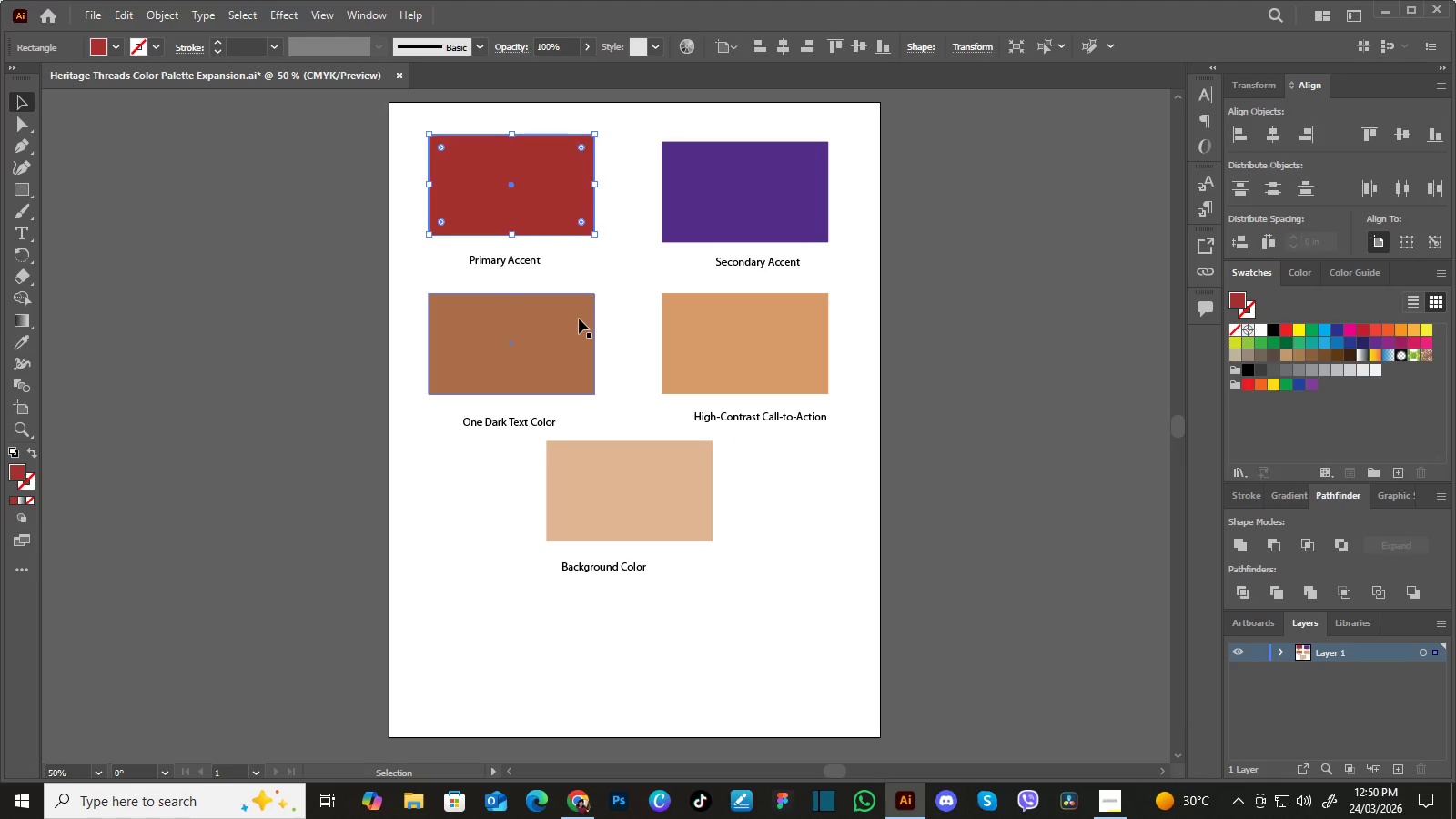 
hold_key(key=ControlLeft, duration=0.62)
left_click([571, 340])
 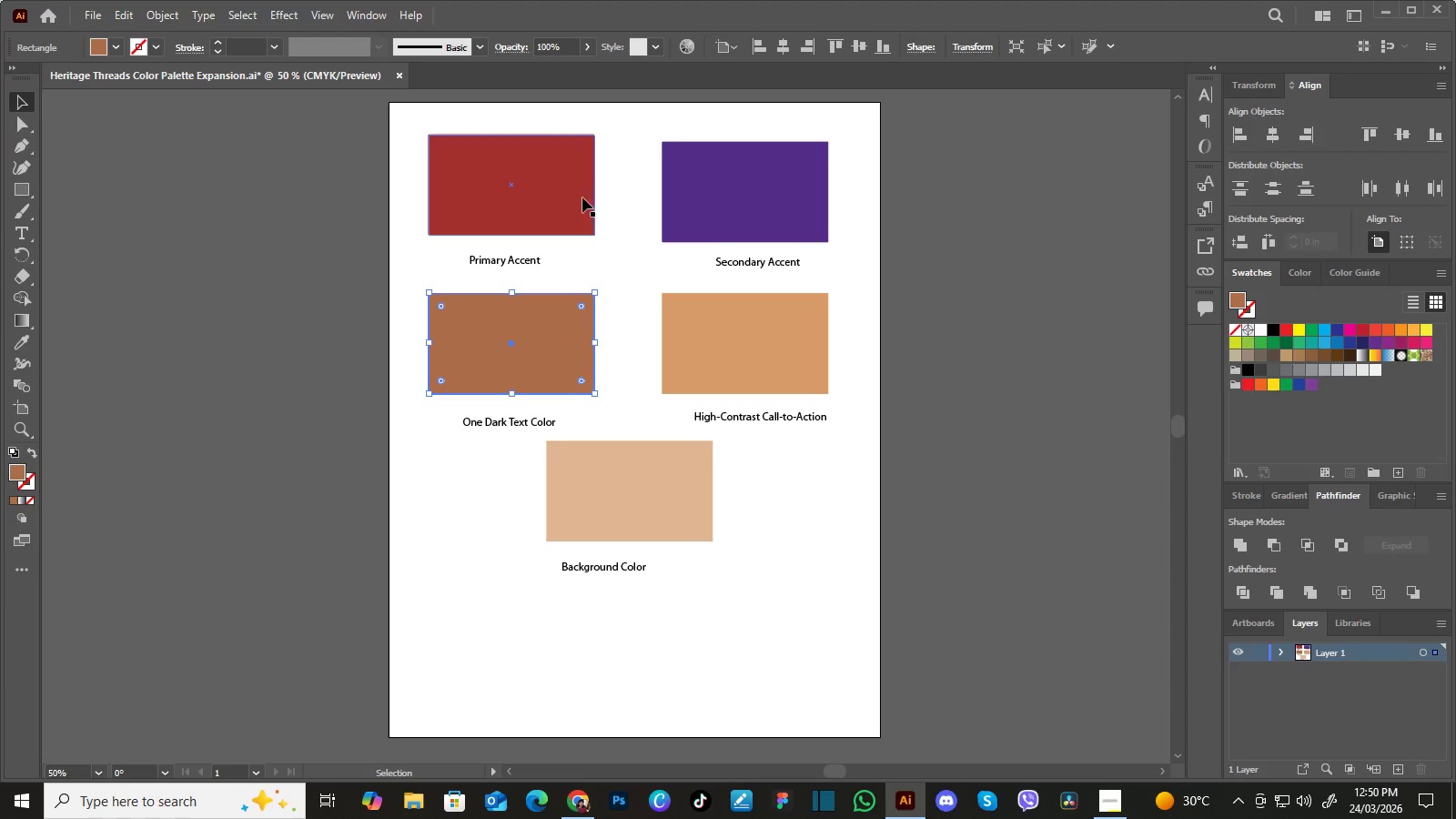 
hold_key(key=ShiftLeft, duration=0.56)
left_click([574, 189])
 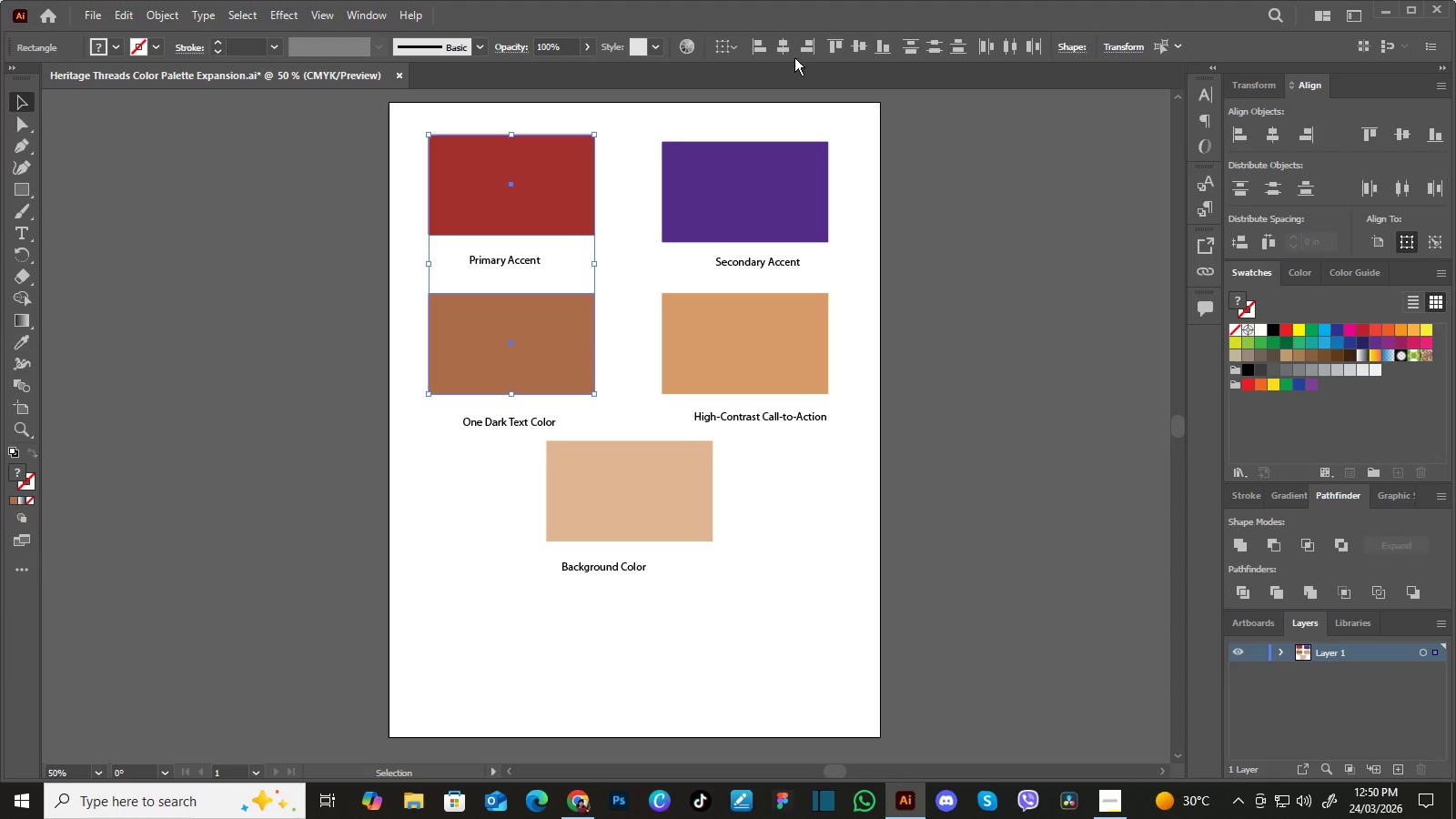 
left_click([788, 52])
 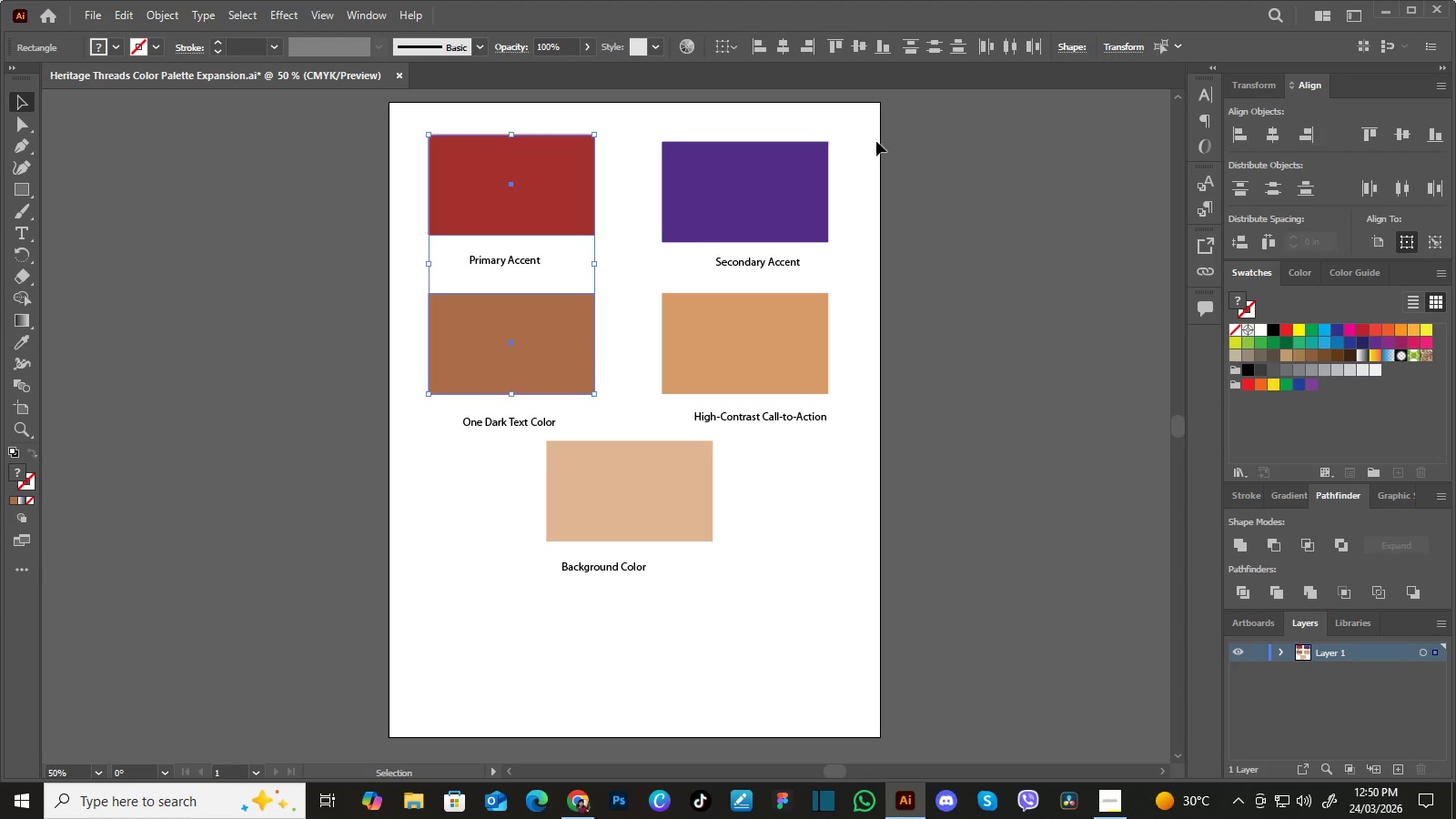 
left_click([944, 172])
 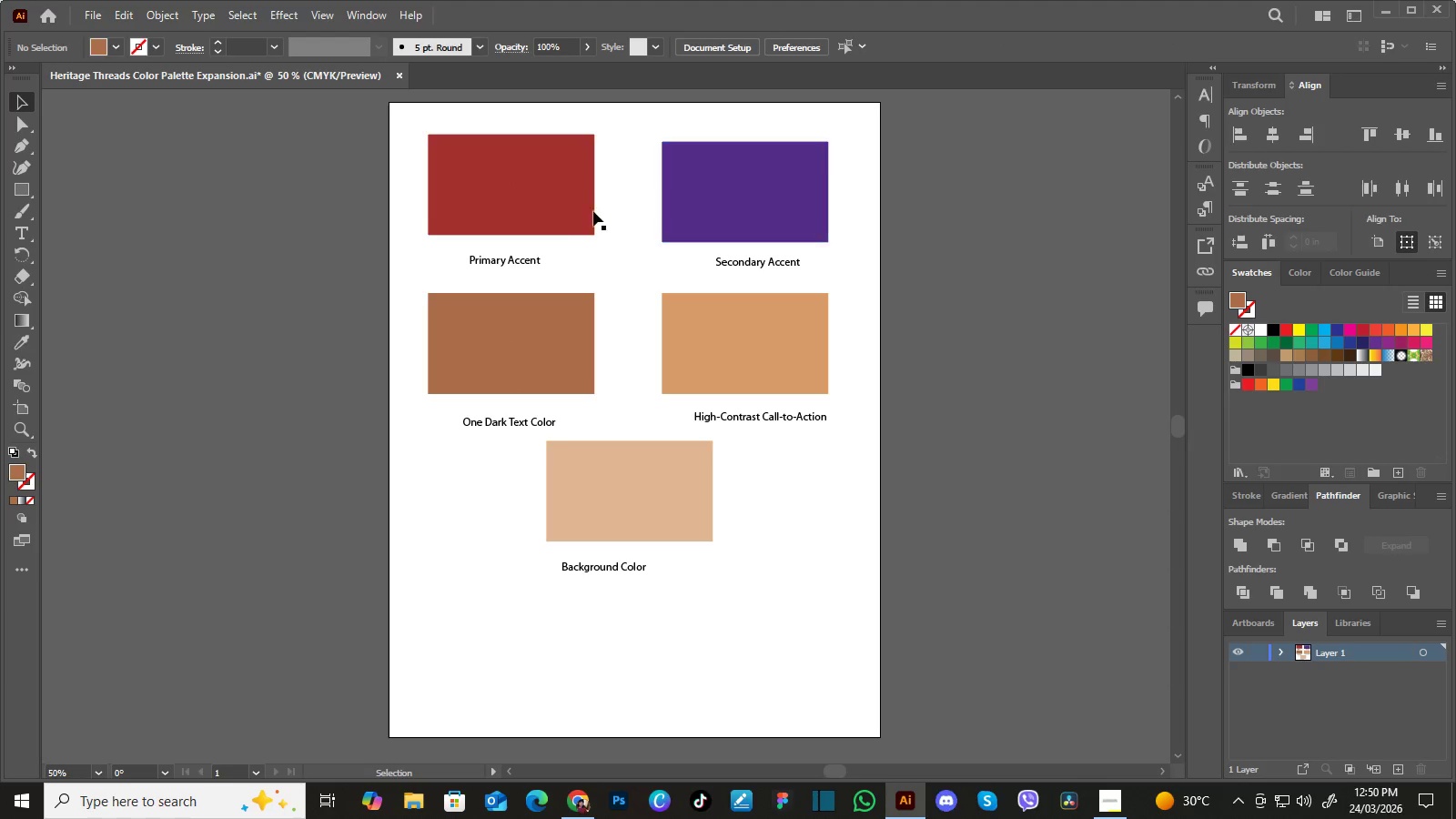 
left_click([581, 204])
 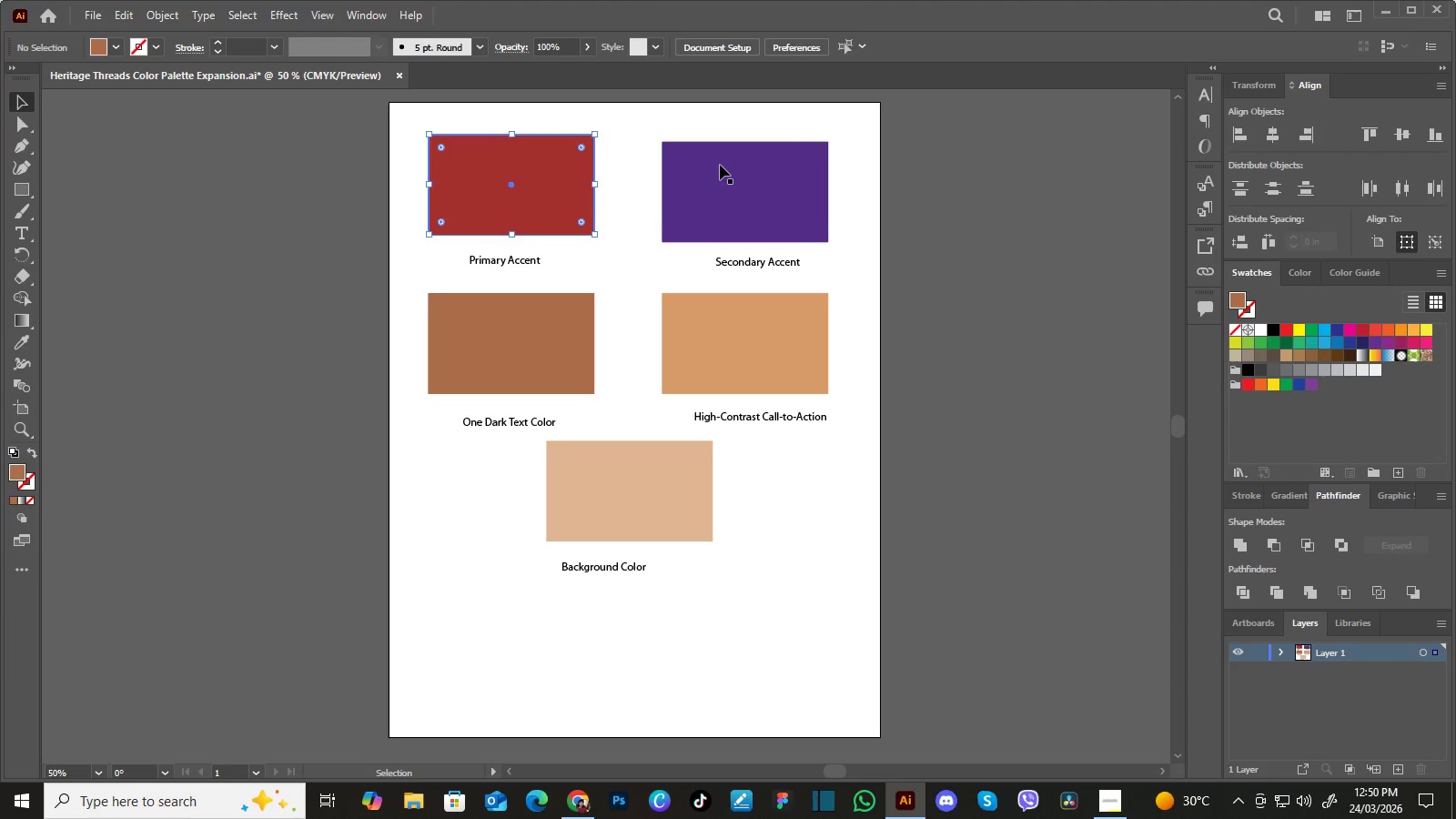 
hold_key(key=ShiftLeft, duration=0.44)
left_click([723, 164])
 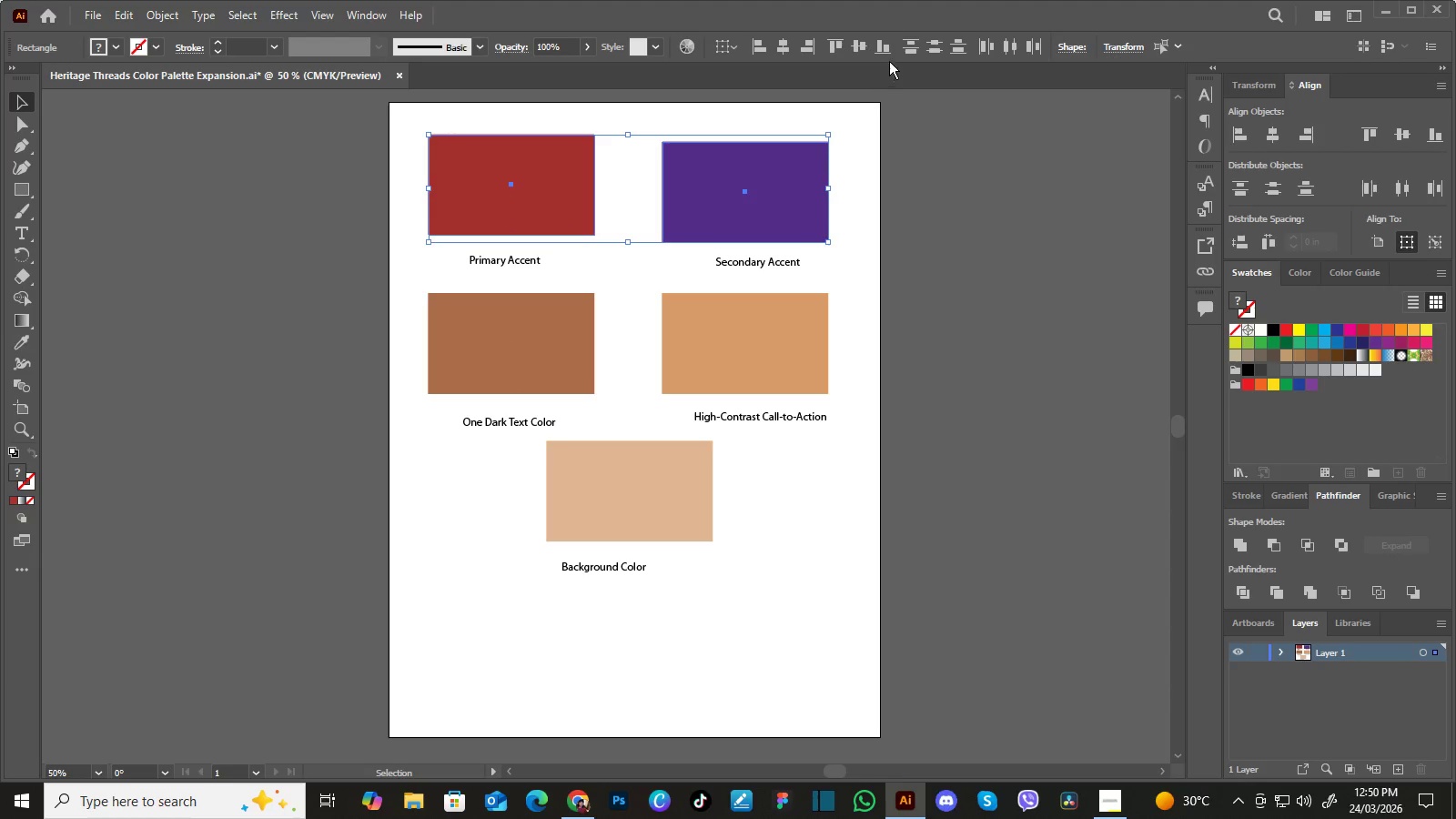 
left_click([886, 51])
 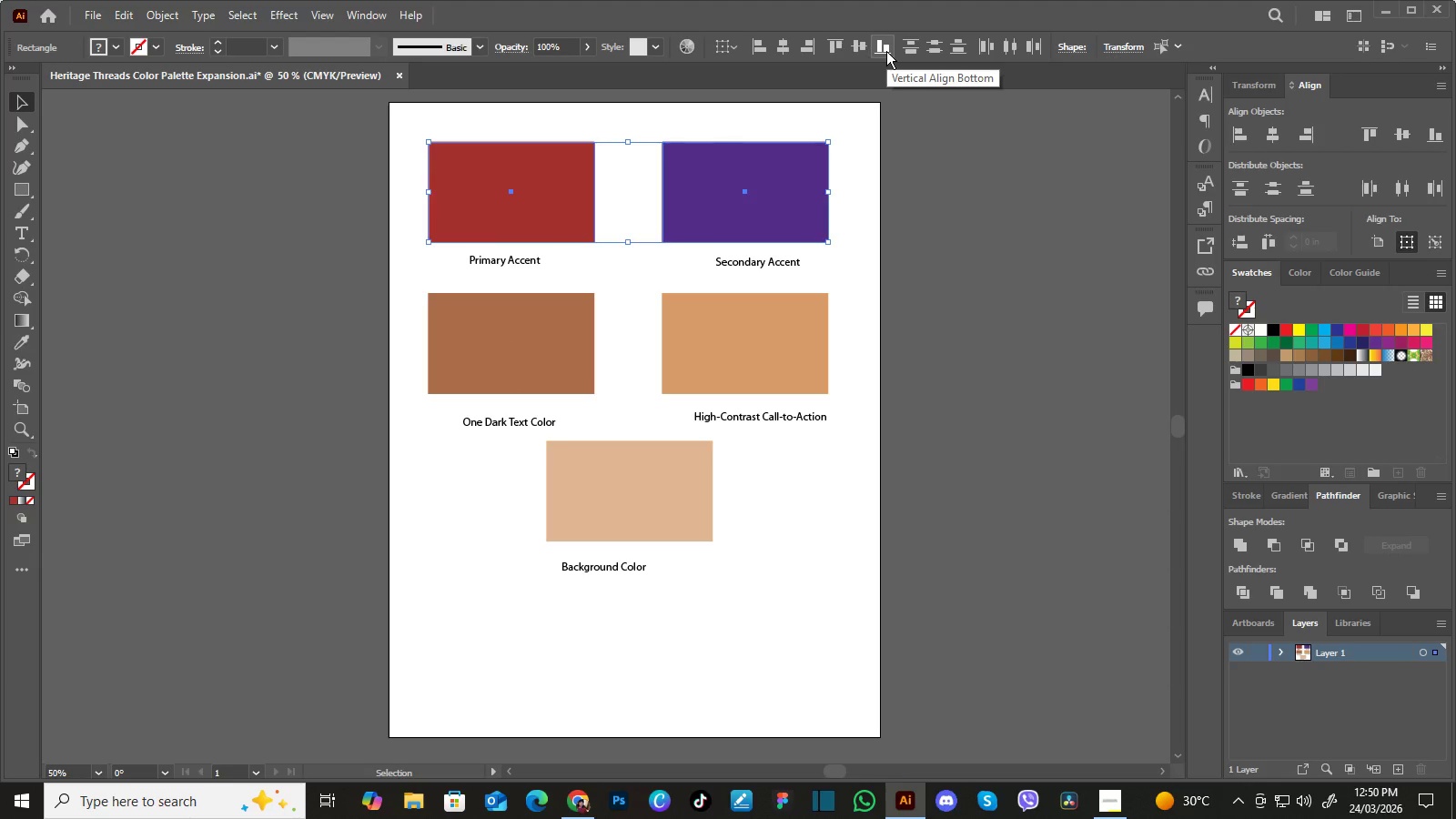 
left_click([886, 51])
 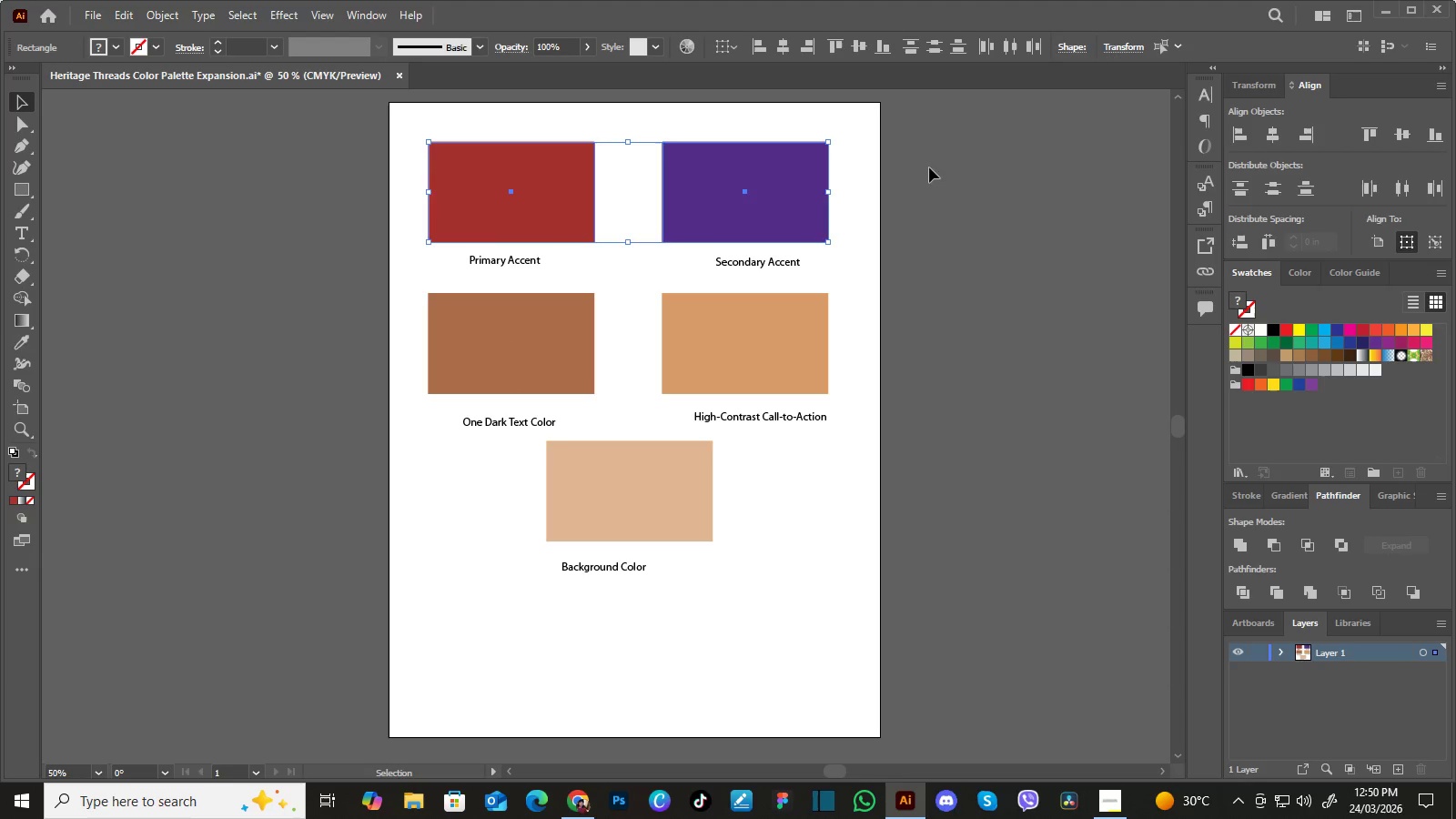 
left_click([972, 217])
 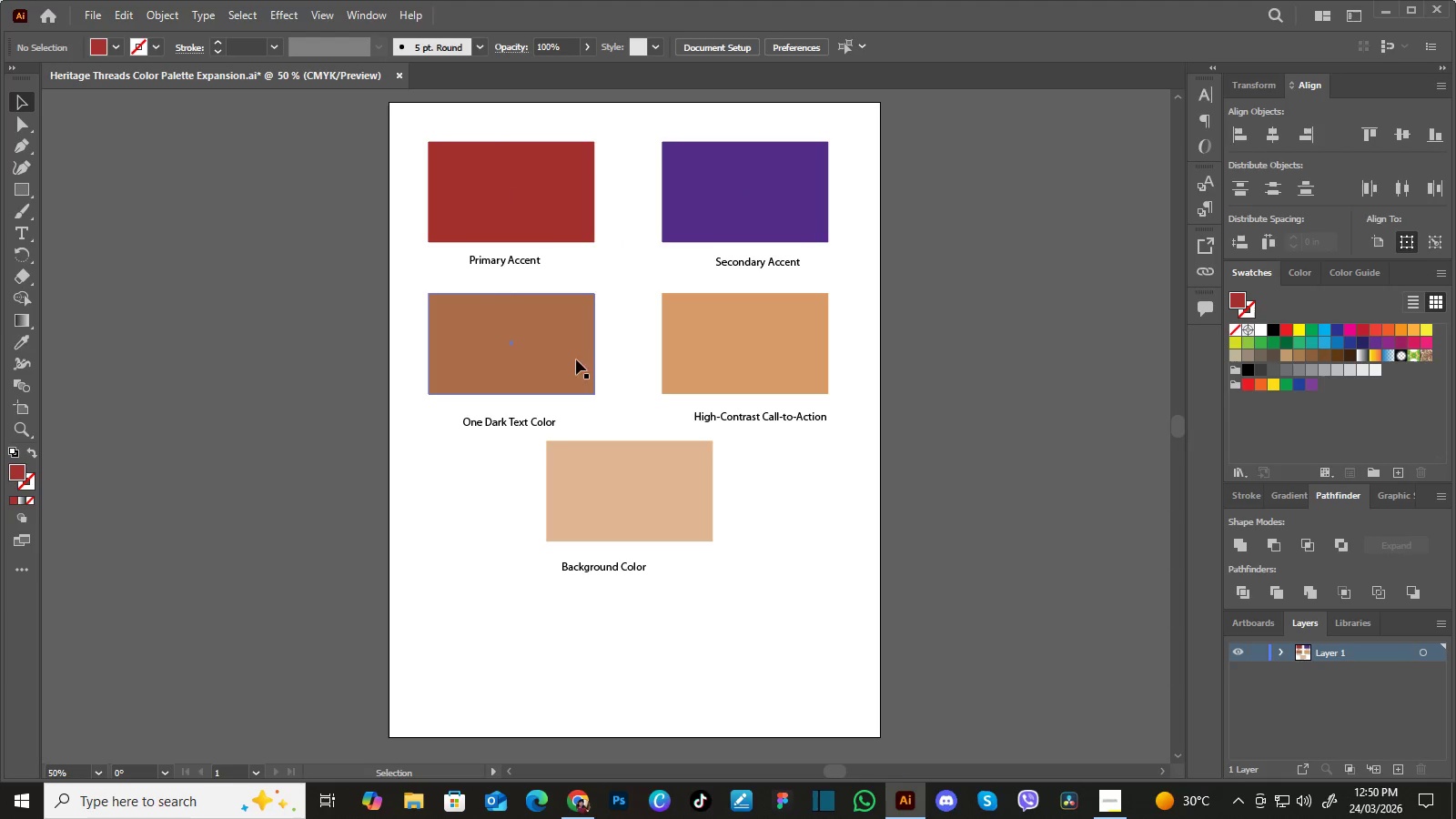 
left_click([557, 354])
 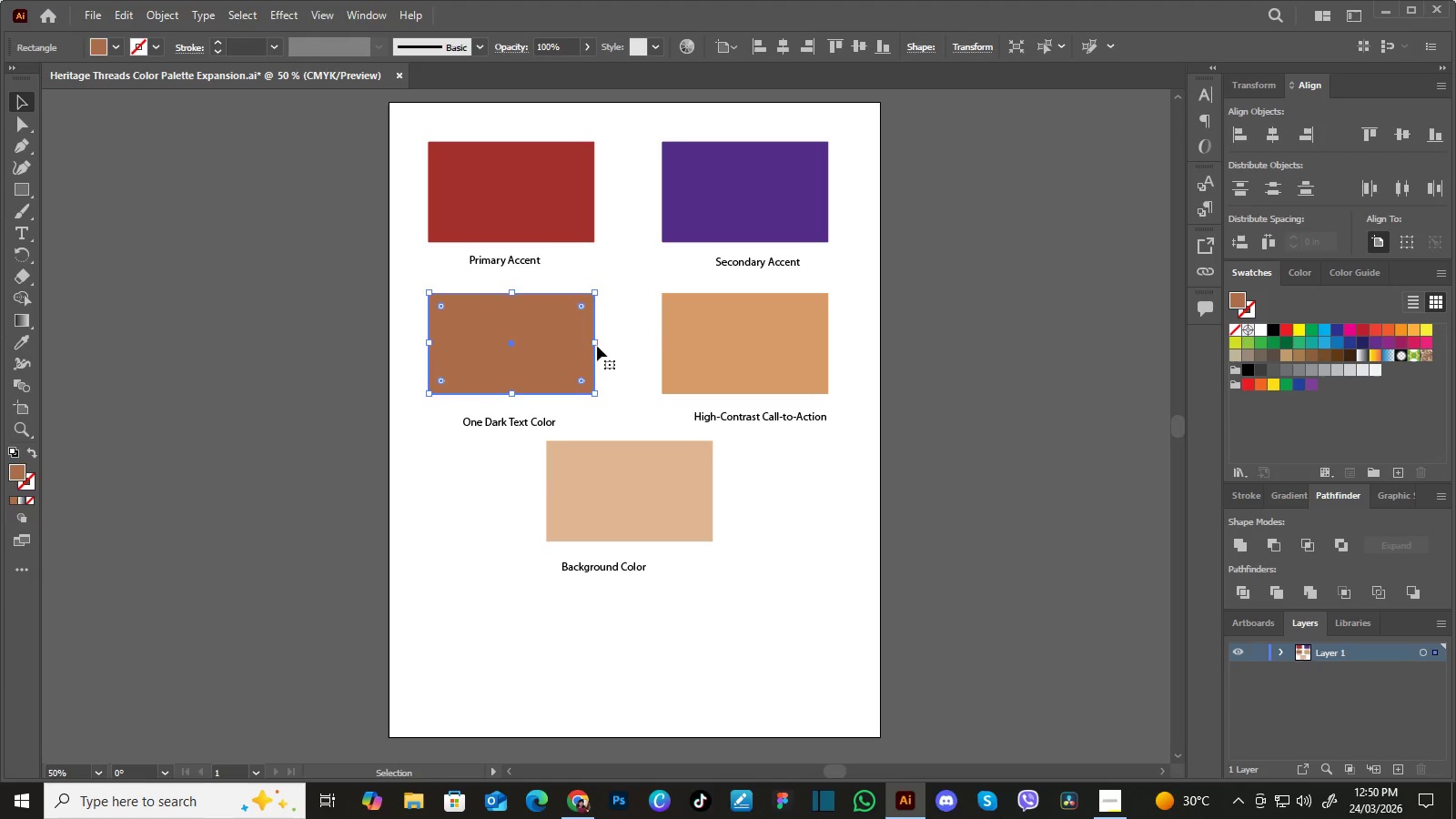 
hold_key(key=ShiftLeft, duration=0.45)
left_click([699, 331])
 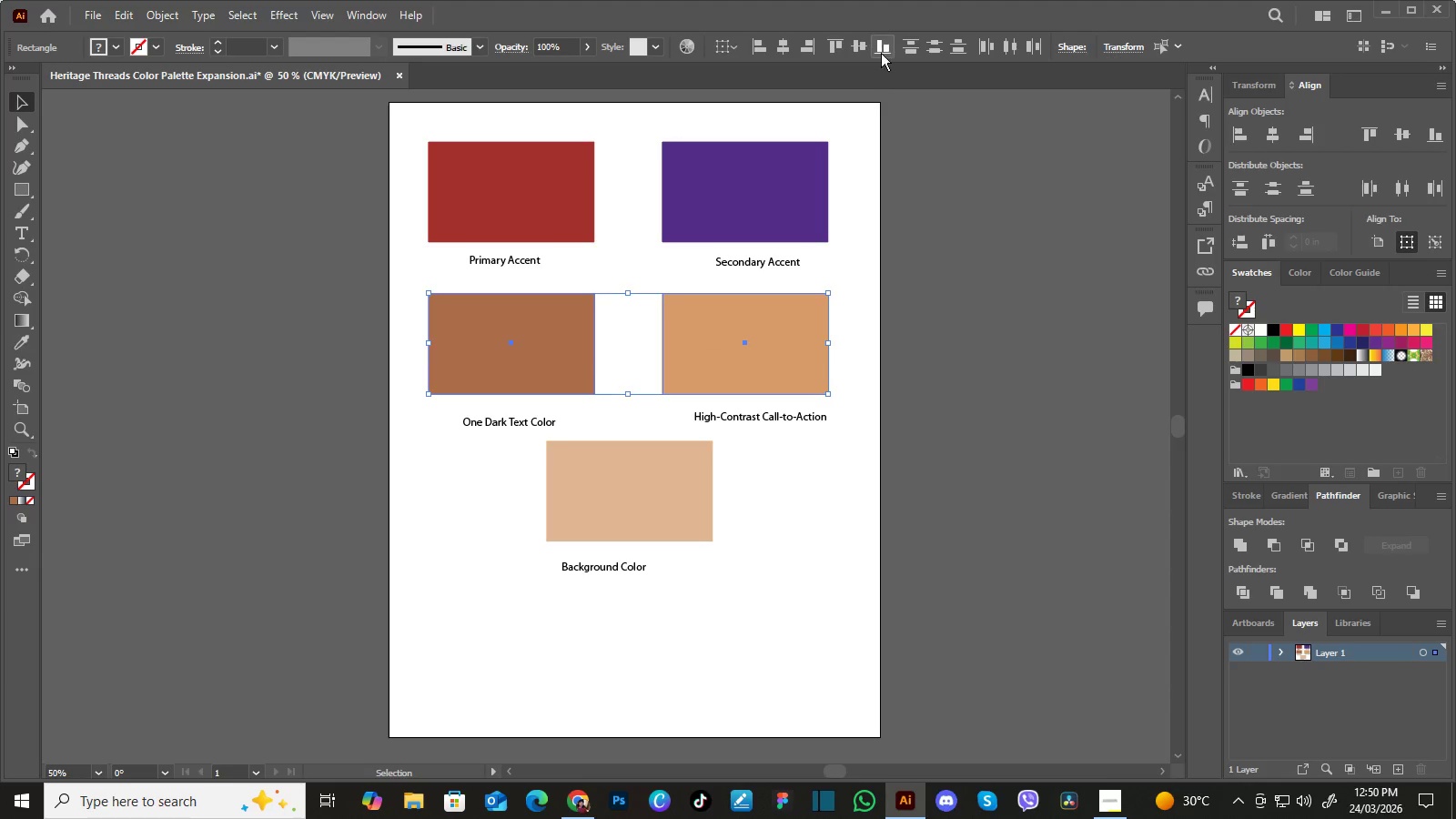 
left_click([891, 46])
 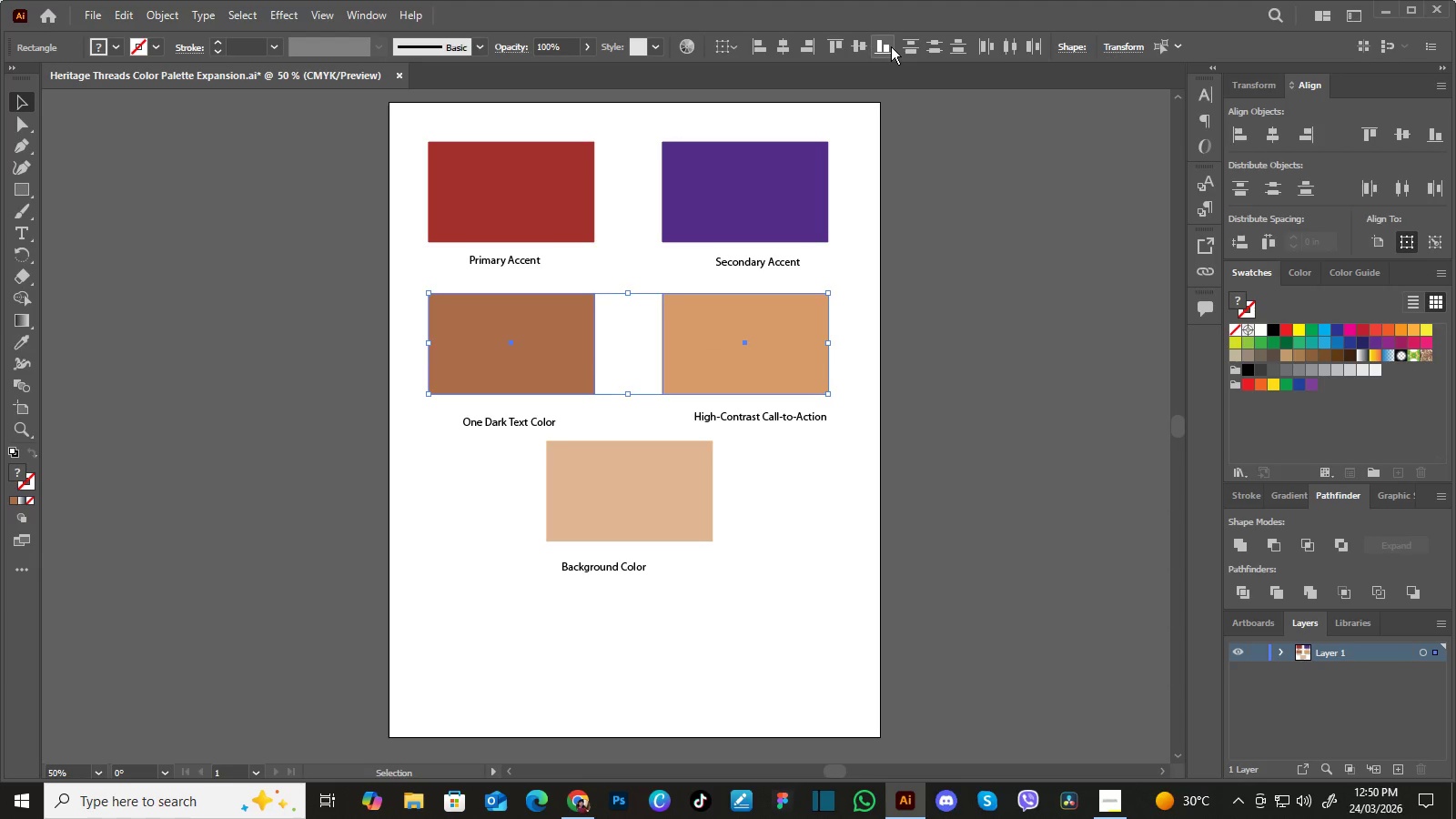 
left_click([891, 46])
 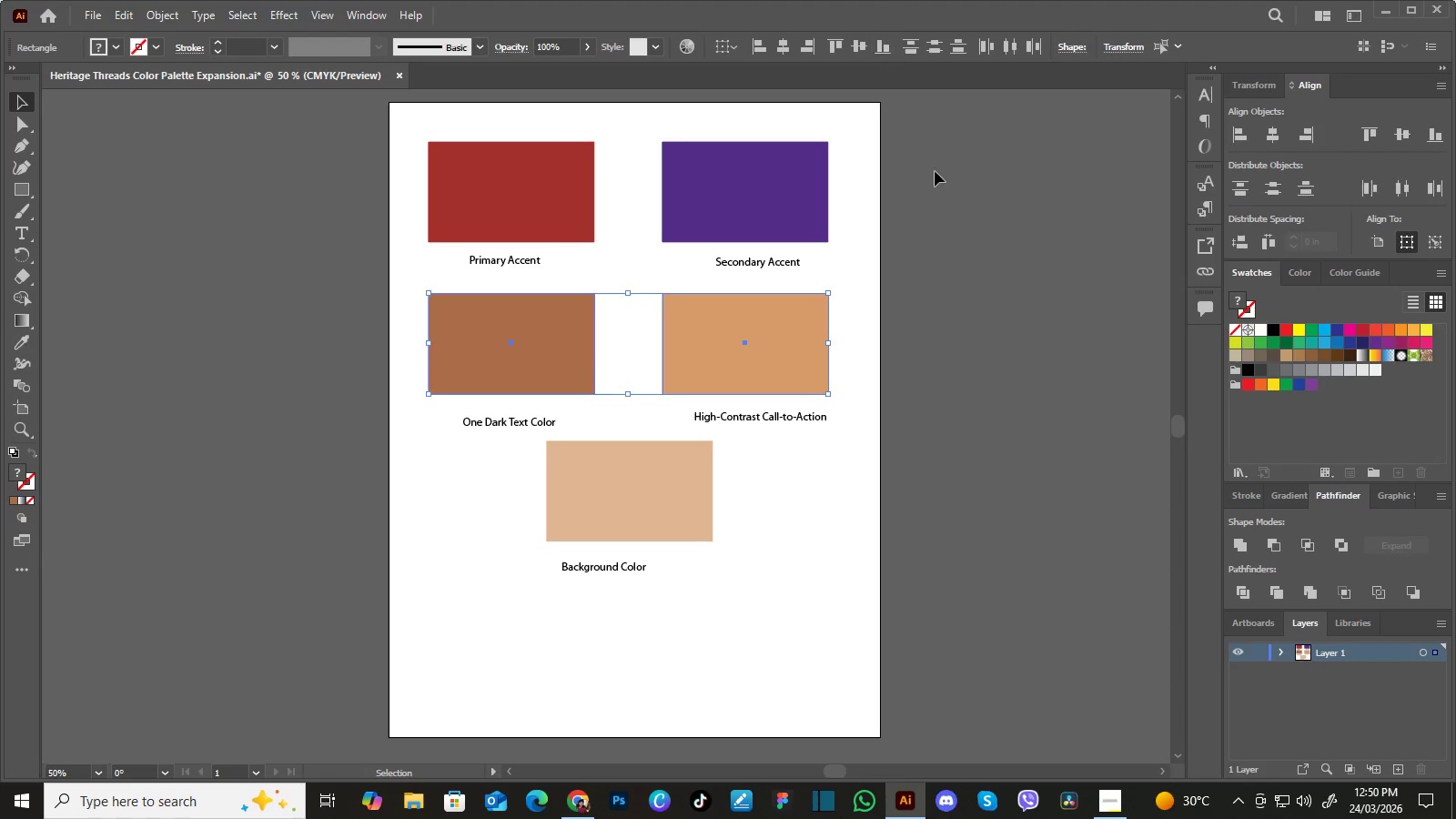 
double_click([954, 195])
 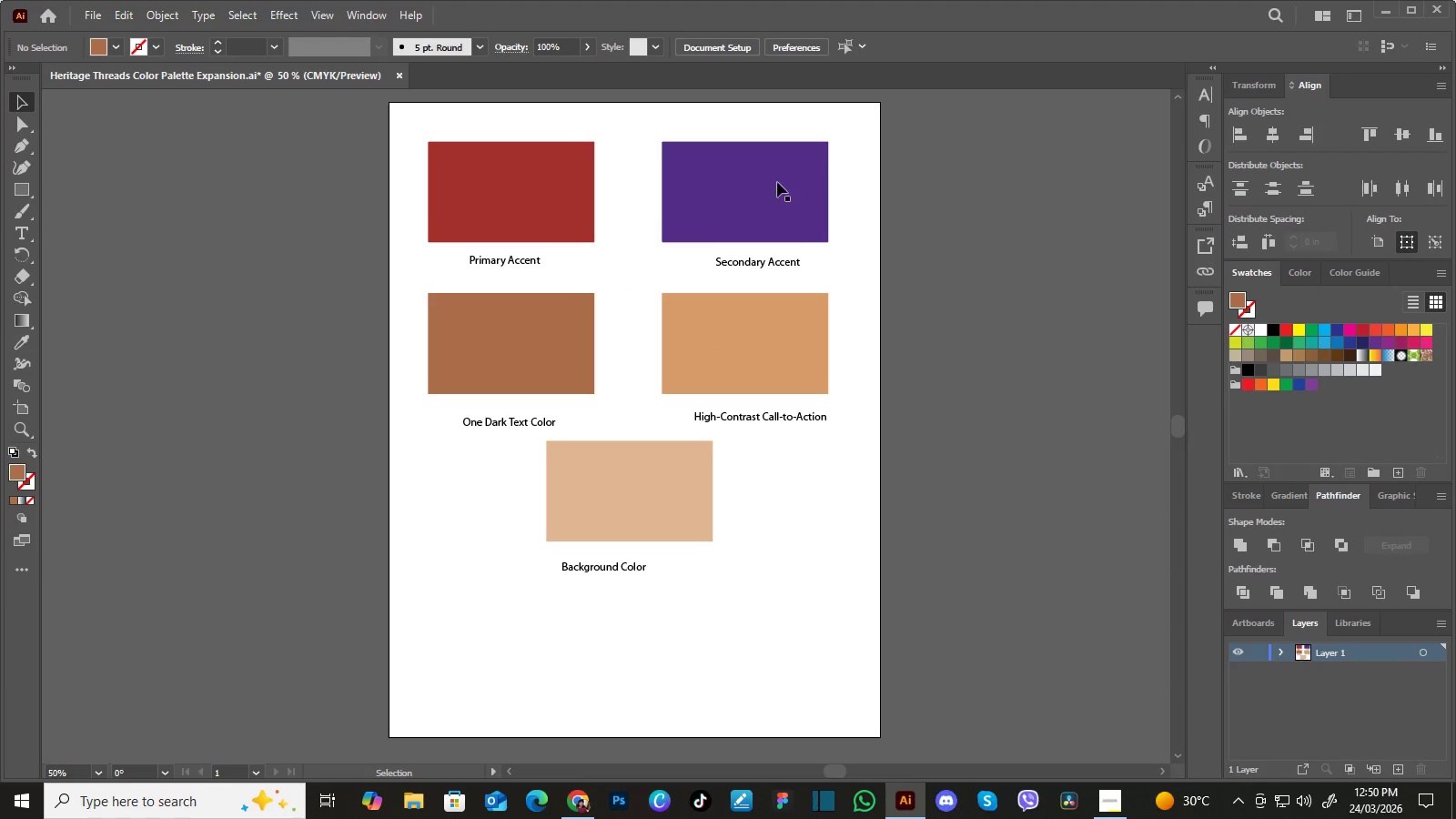 
left_click([776, 182])
 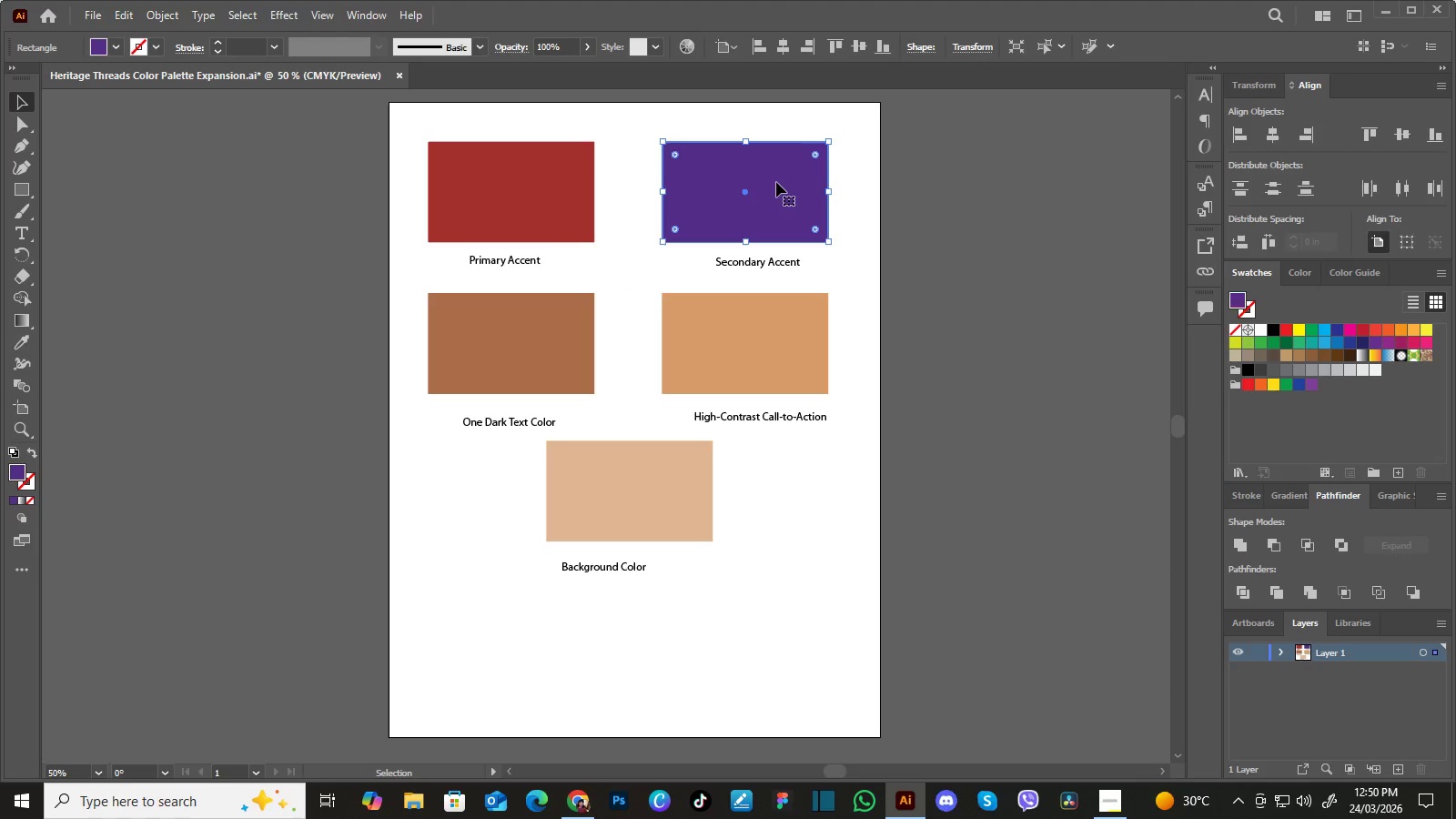 
hold_key(key=ShiftLeft, duration=0.67)
left_click([762, 323])
 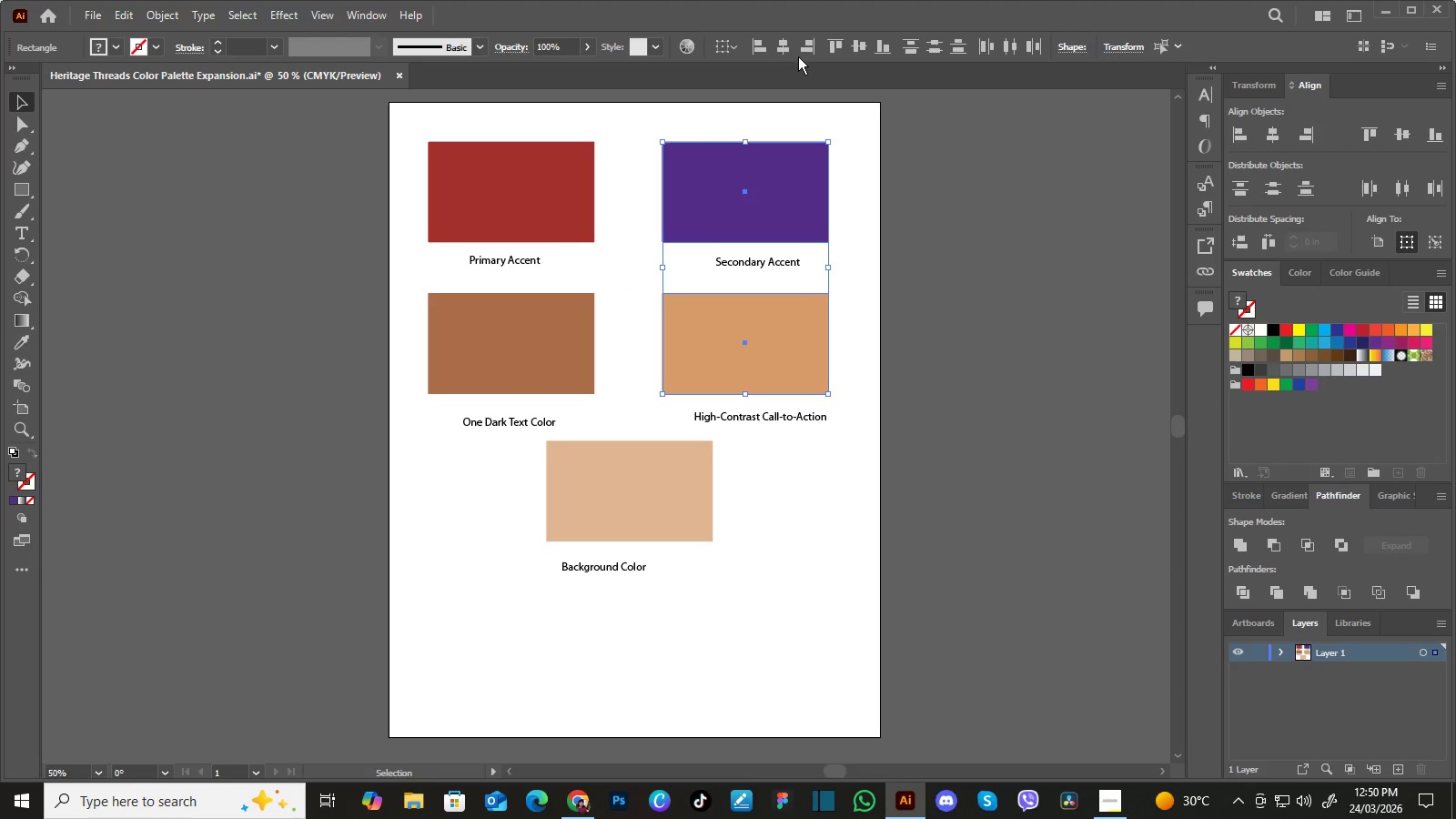 
left_click([785, 48])
 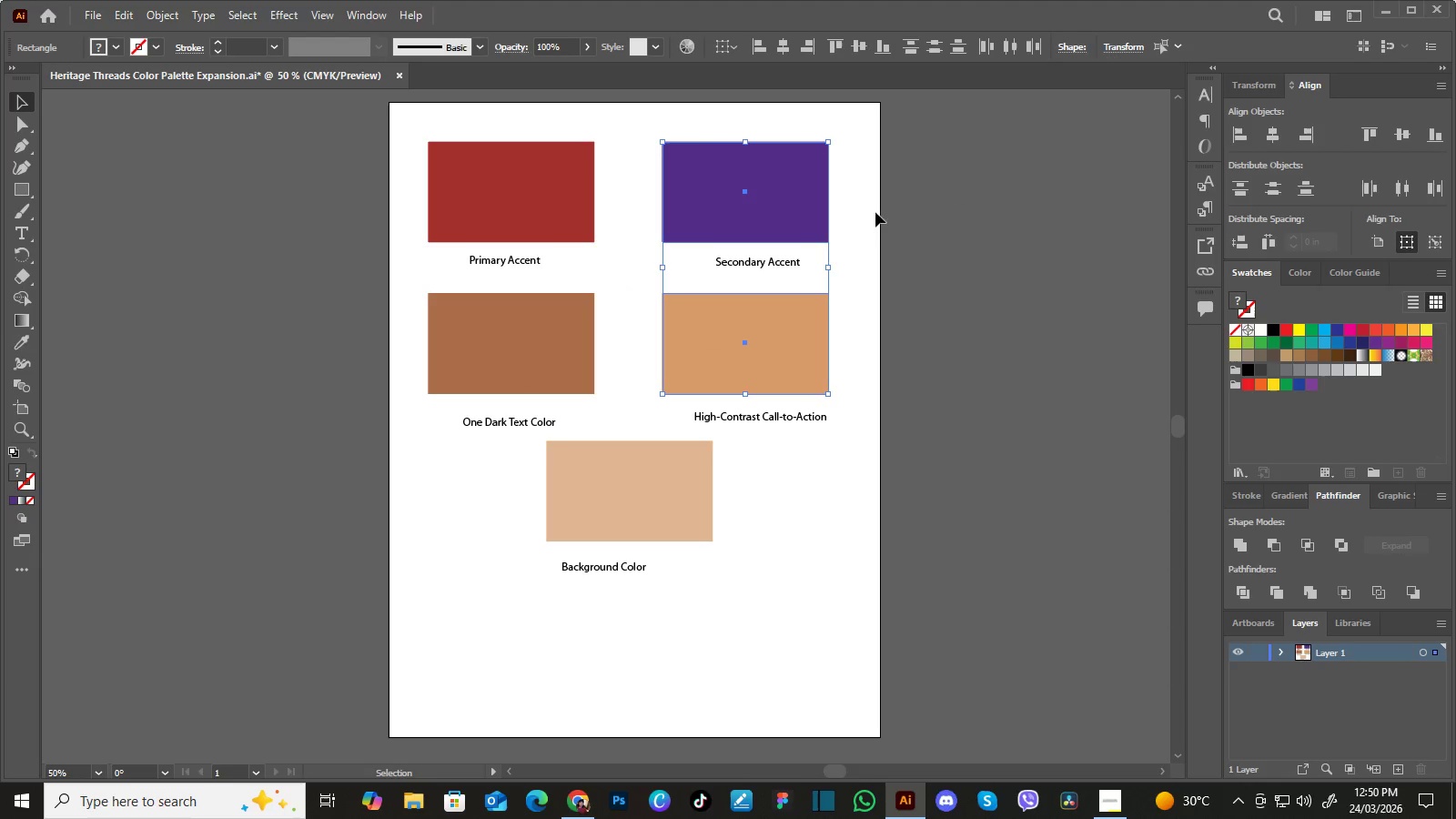 
left_click([945, 265])
 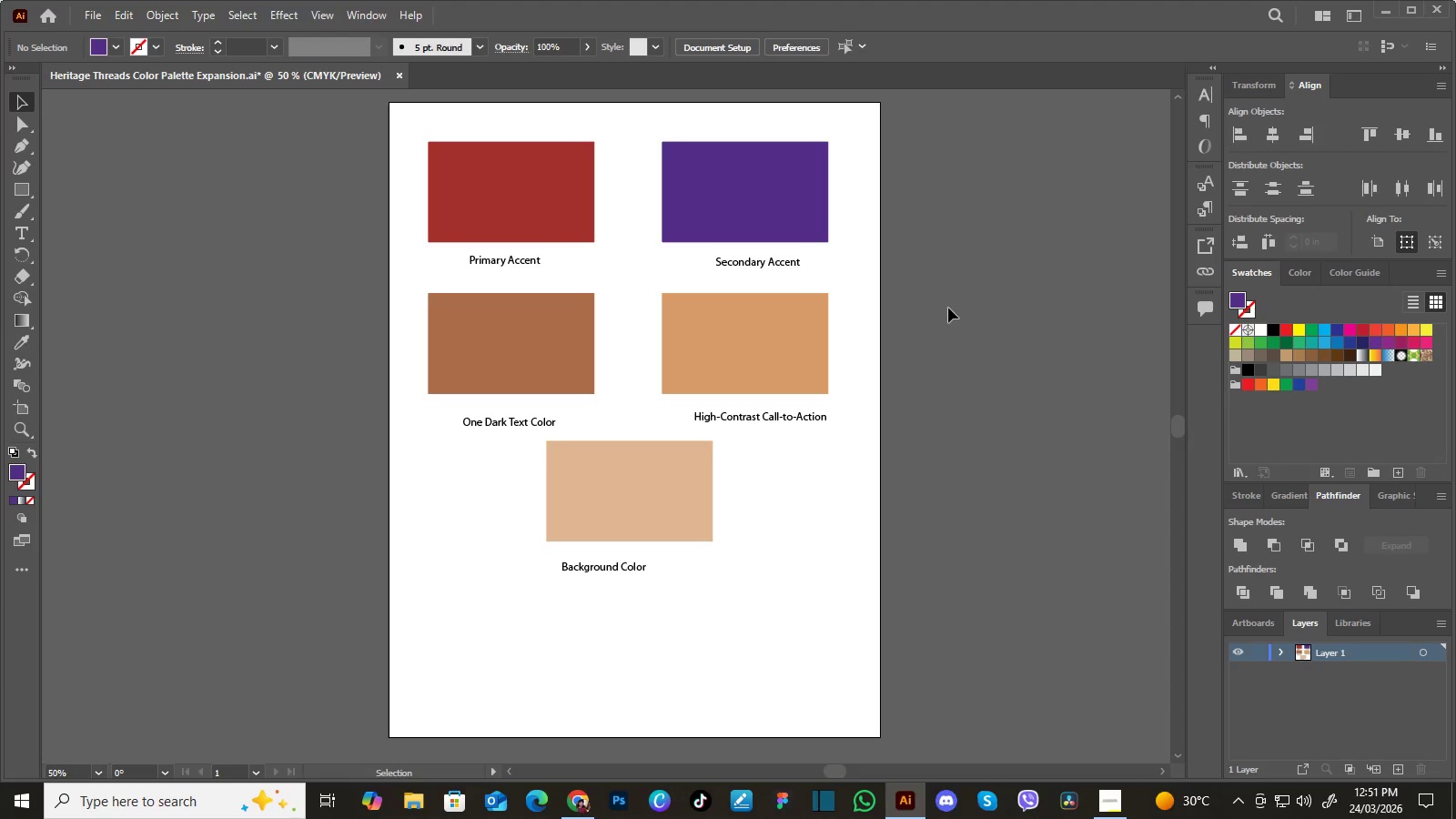 
wait(9.36)
 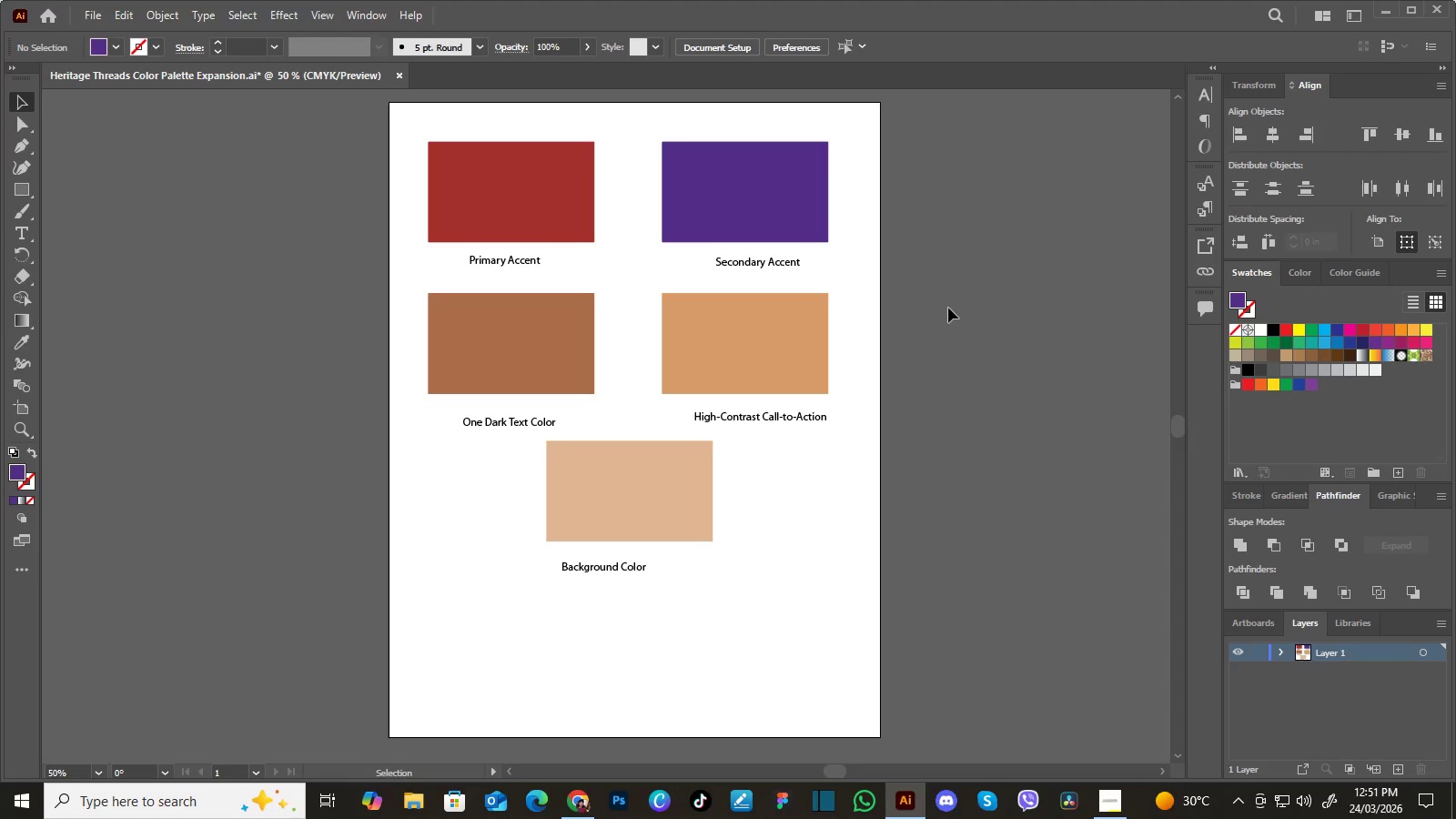 
left_click([620, 567])
 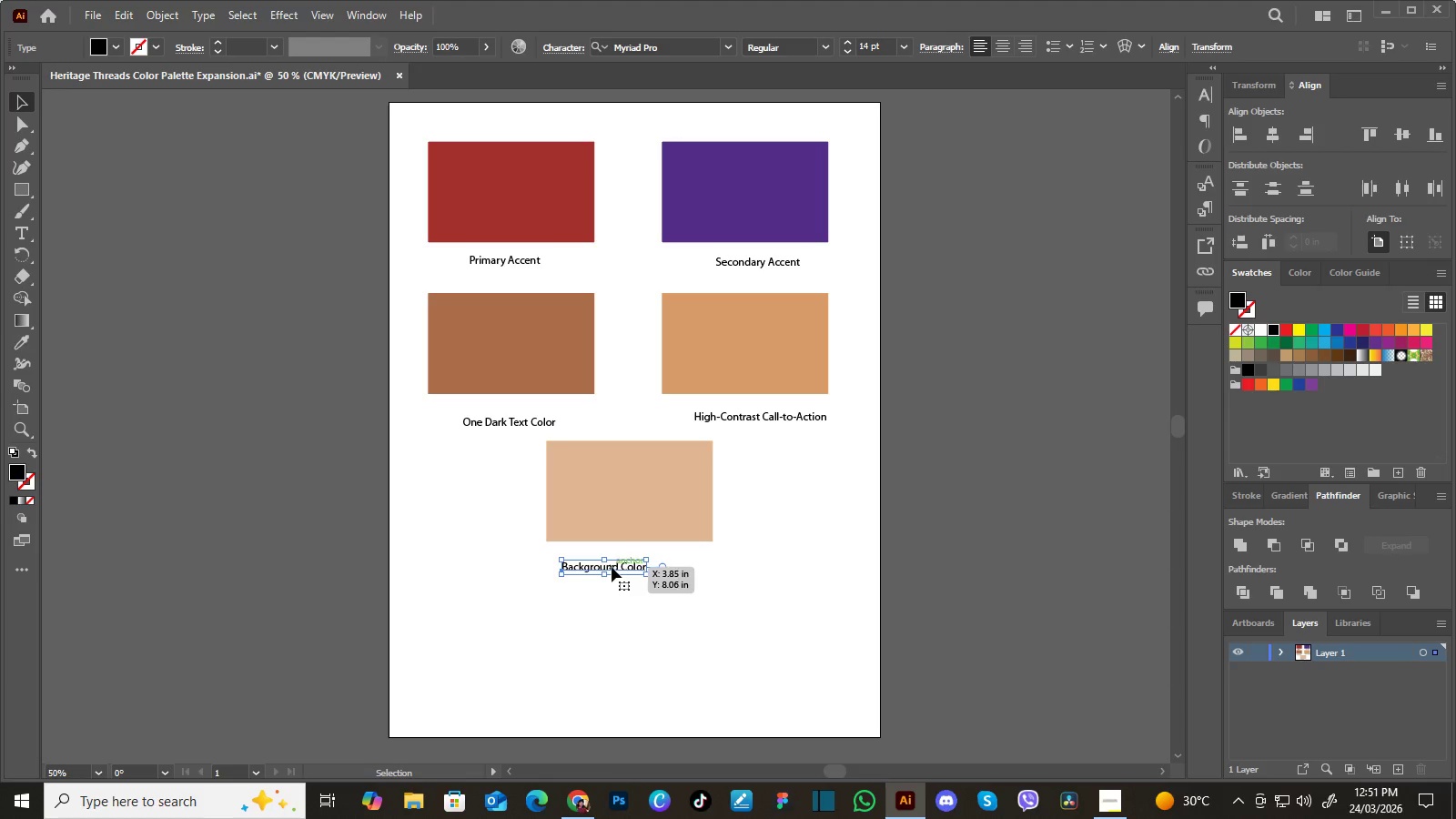 
left_click_drag(start_coordinate=[612, 566], to_coordinate=[636, 561])
 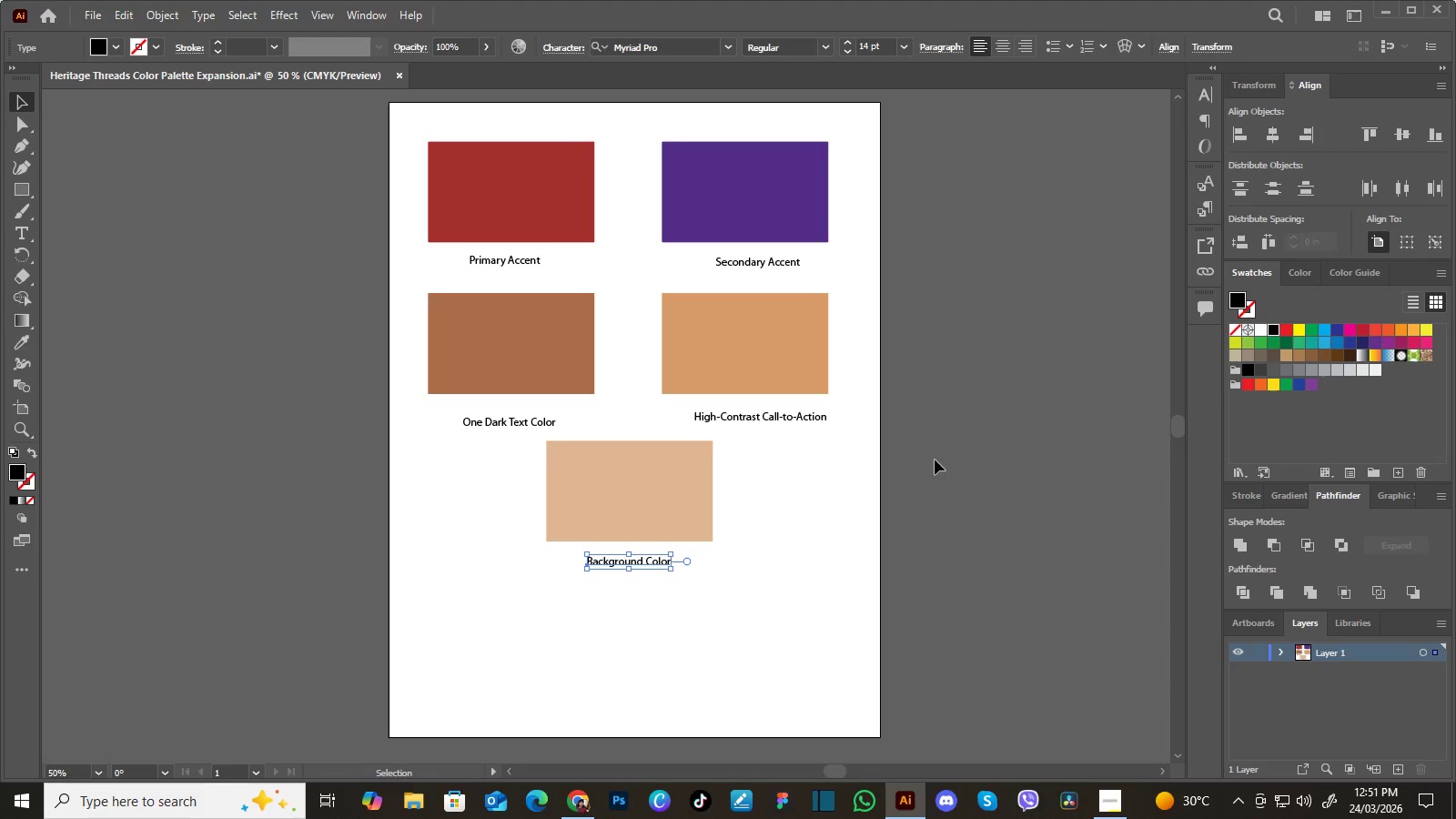 
left_click([947, 450])
 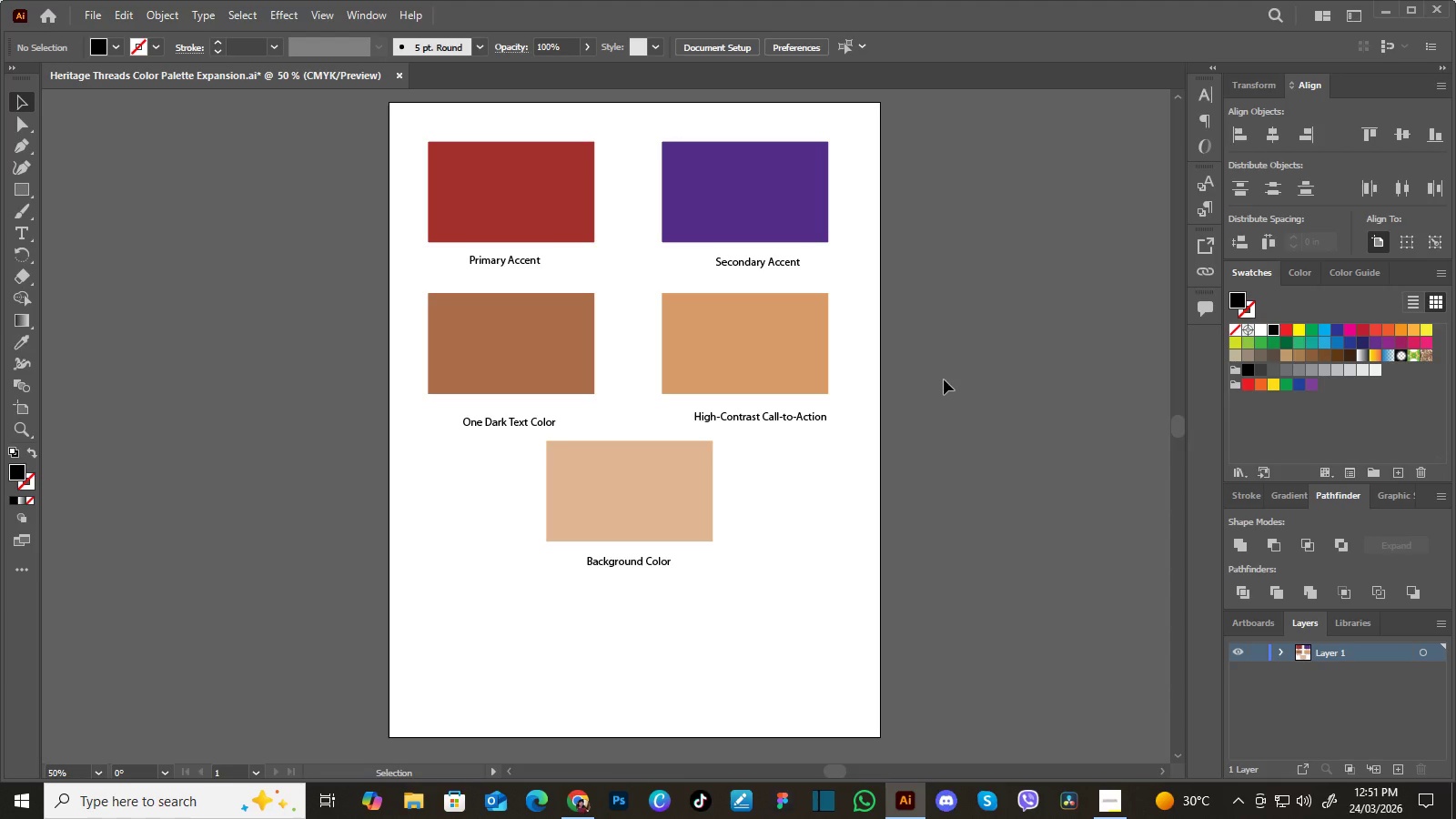 
wait(31.84)
 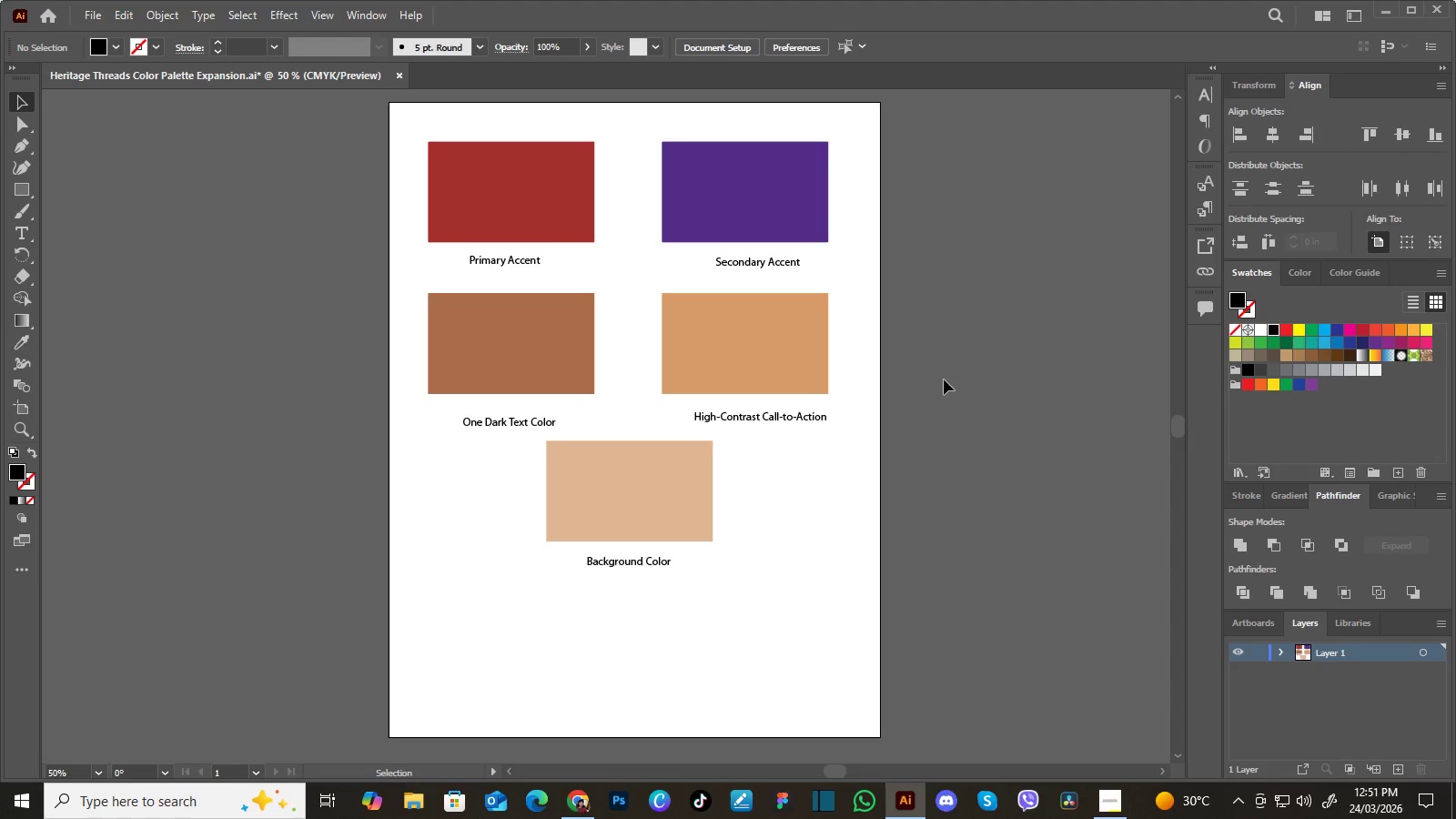 
hold_key(key=Space, duration=1.53)
 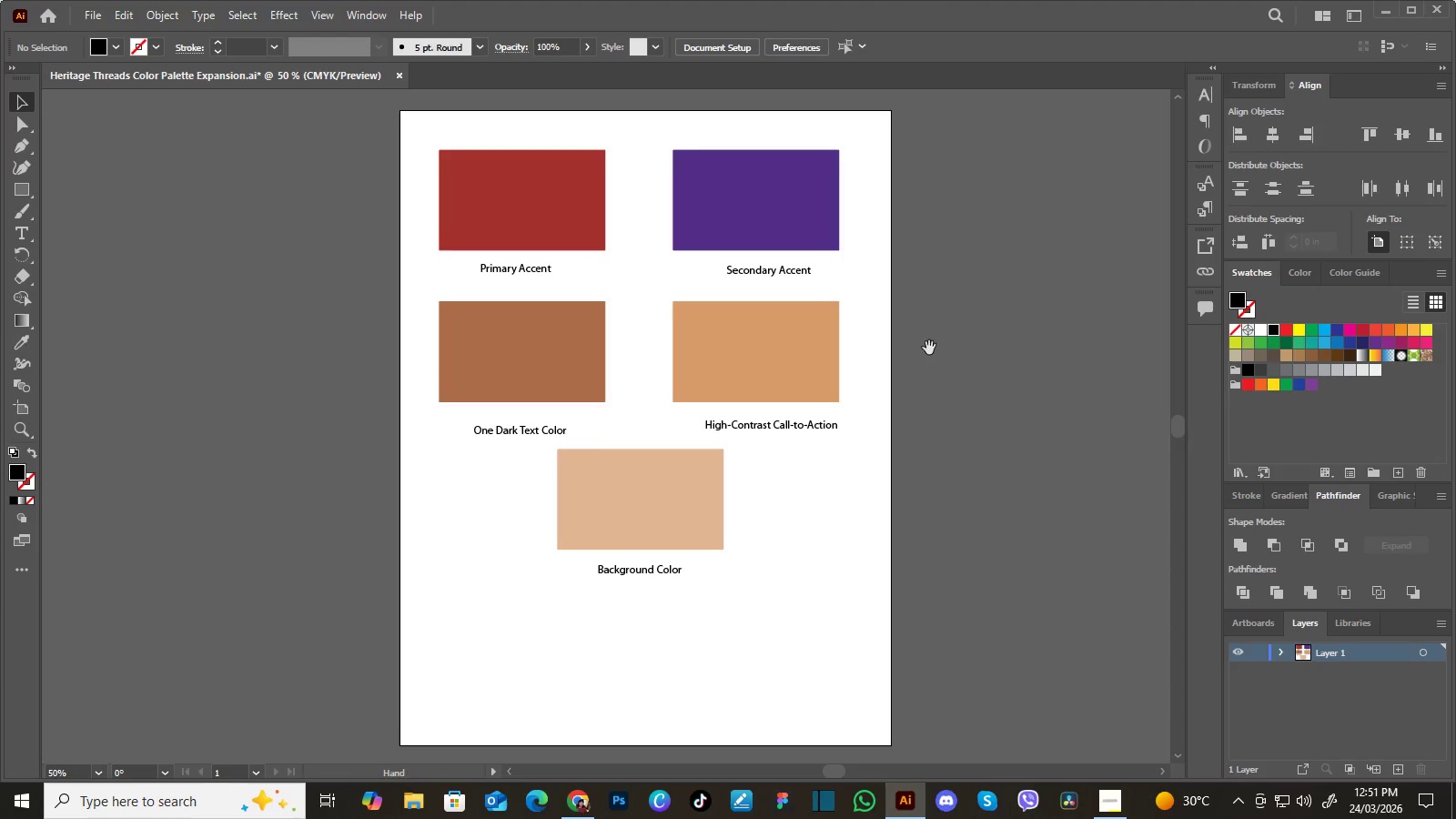 
left_click_drag(start_coordinate=[911, 346], to_coordinate=[904, 379])
 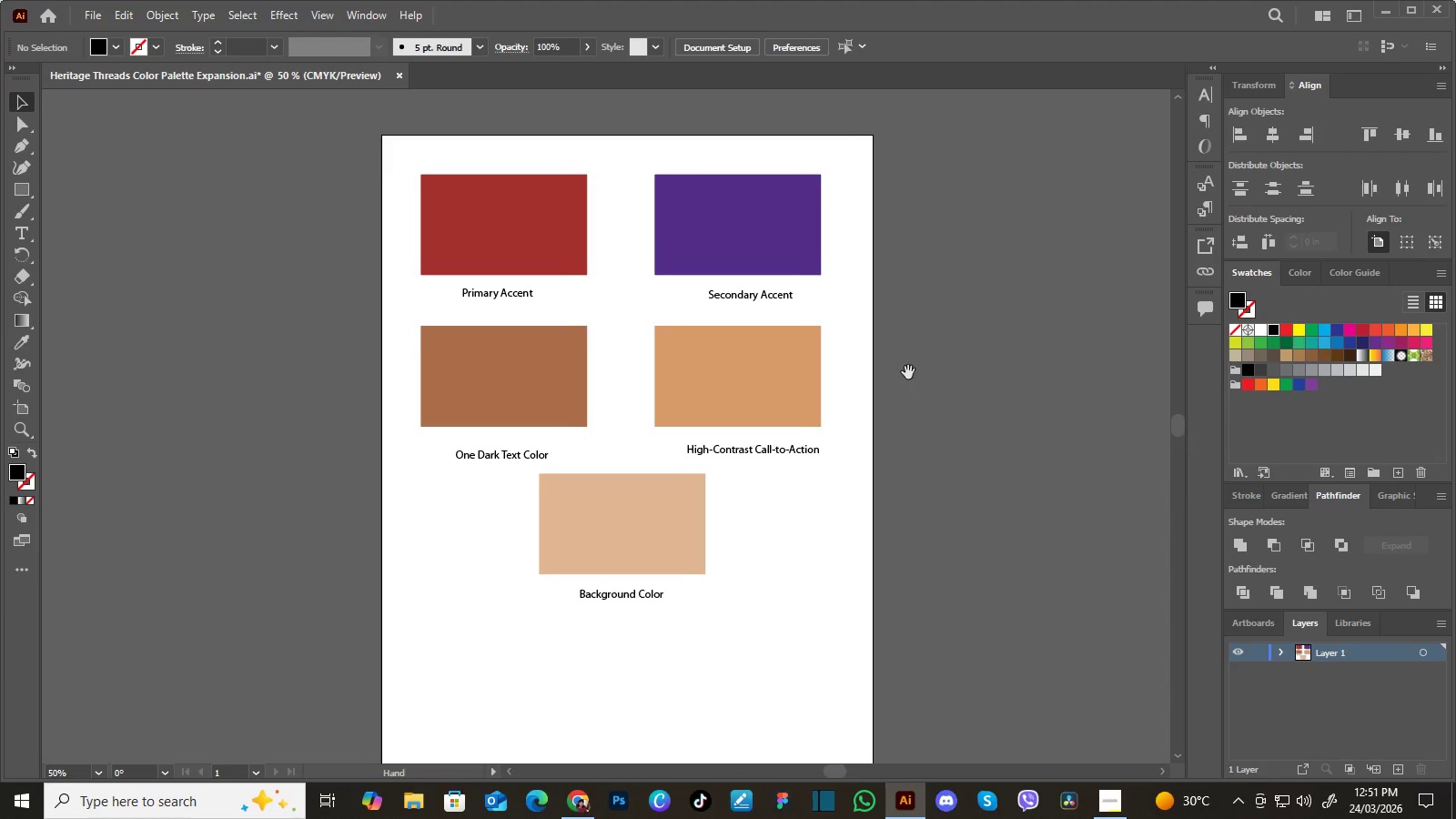 
left_click_drag(start_coordinate=[908, 372], to_coordinate=[915, 374])
 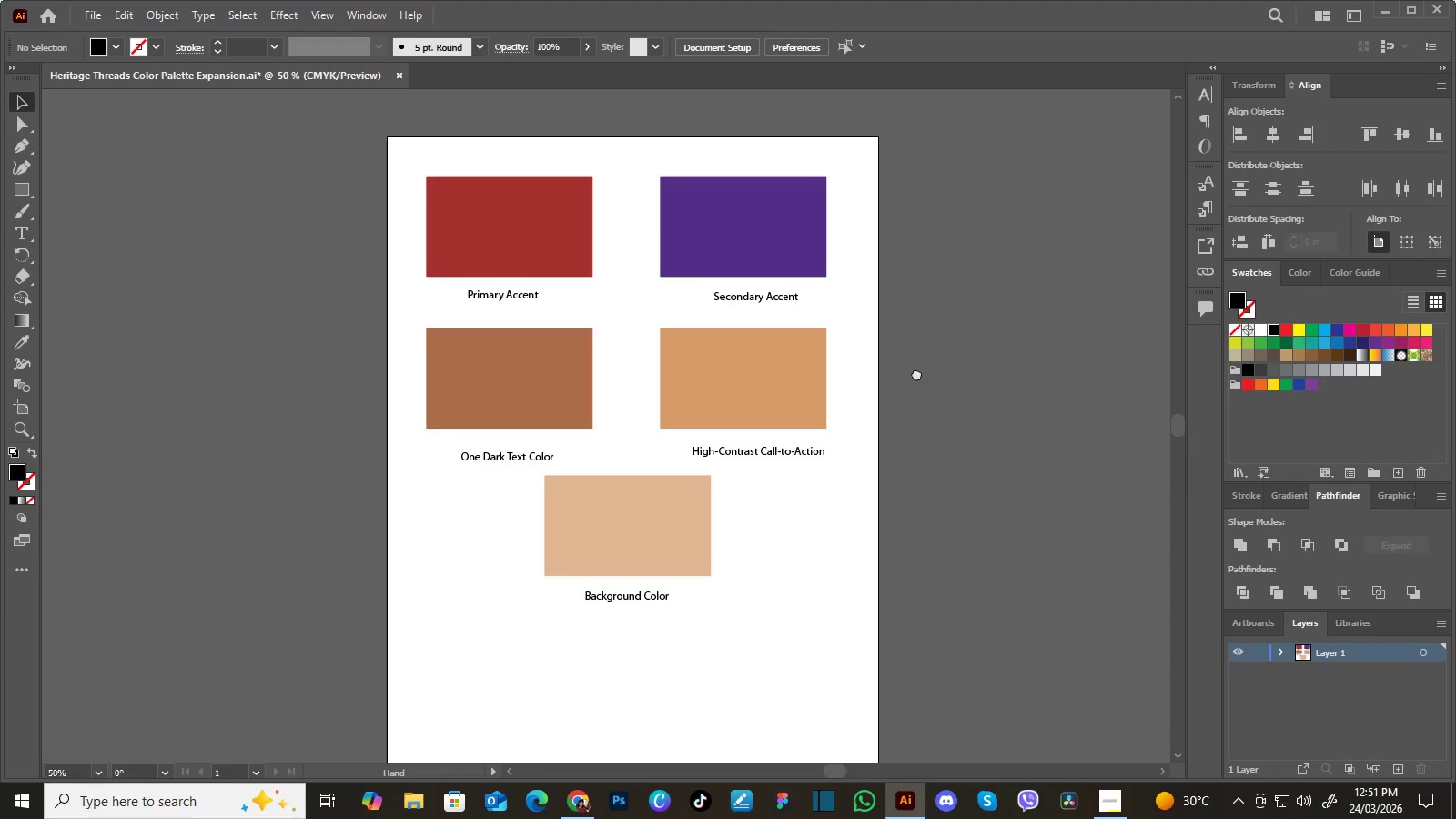 
left_click_drag(start_coordinate=[915, 375], to_coordinate=[923, 357])
 